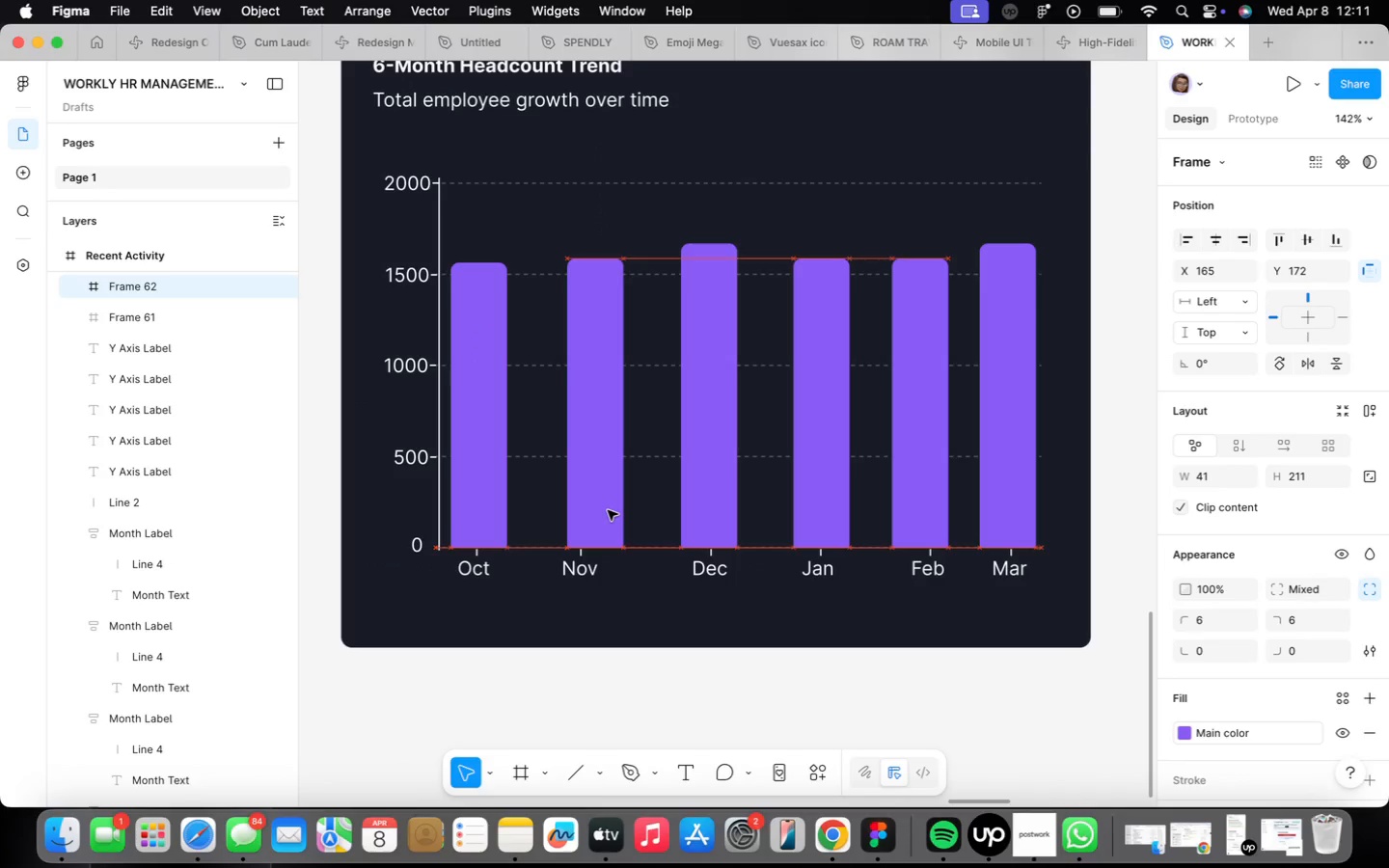 
key(ArrowLeft)
 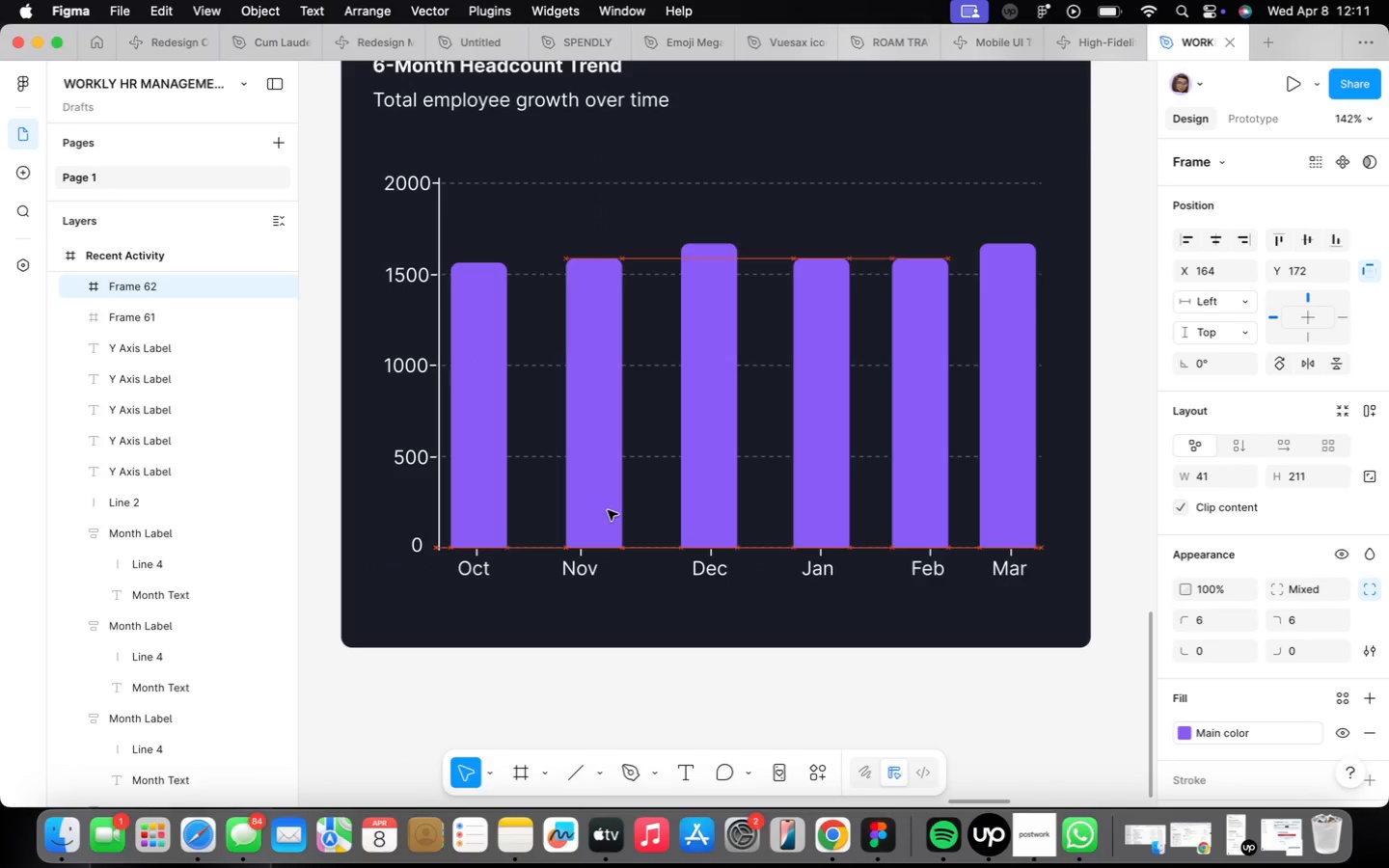 
key(ArrowLeft)
 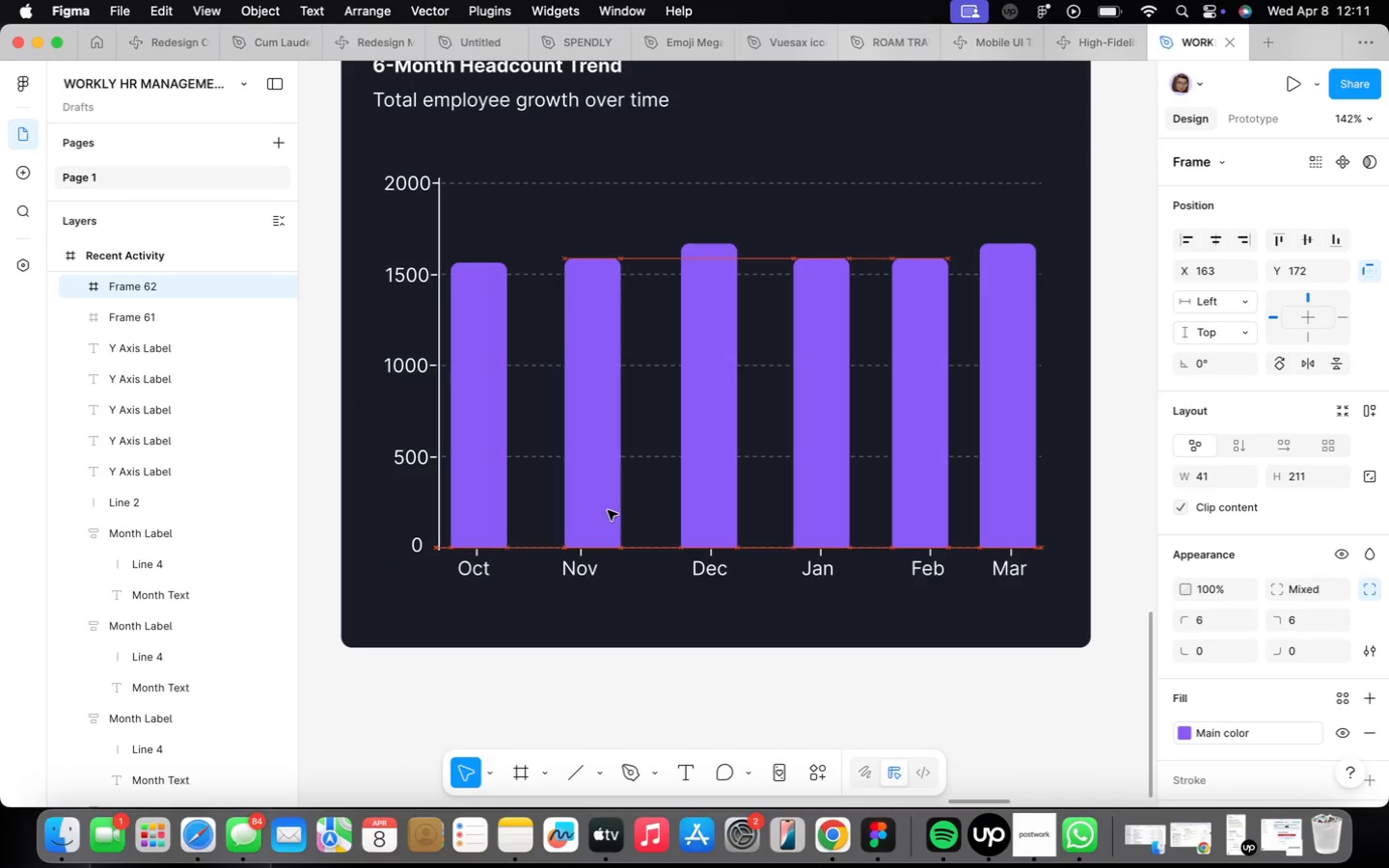 
key(ArrowLeft)
 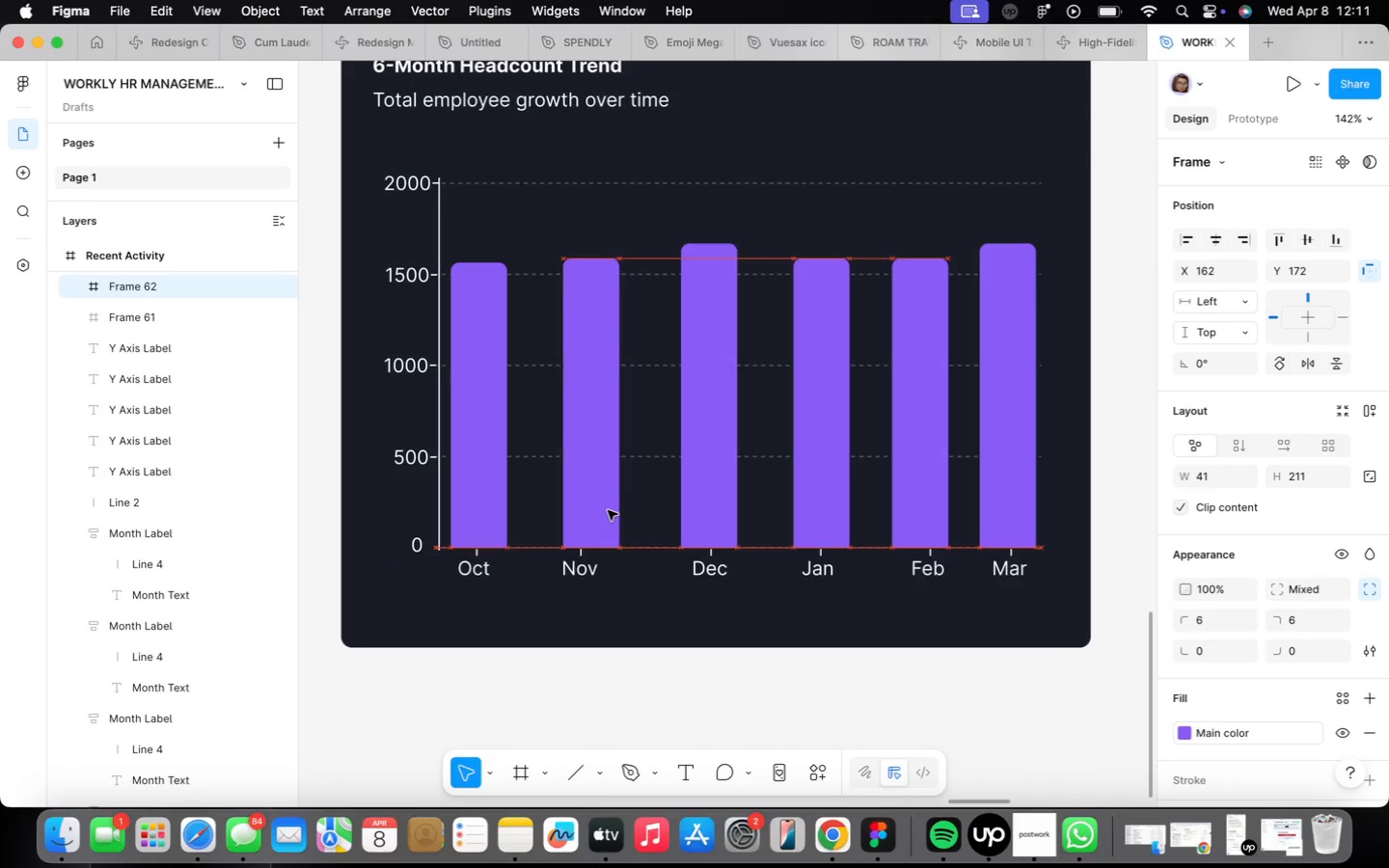 
key(ArrowLeft)
 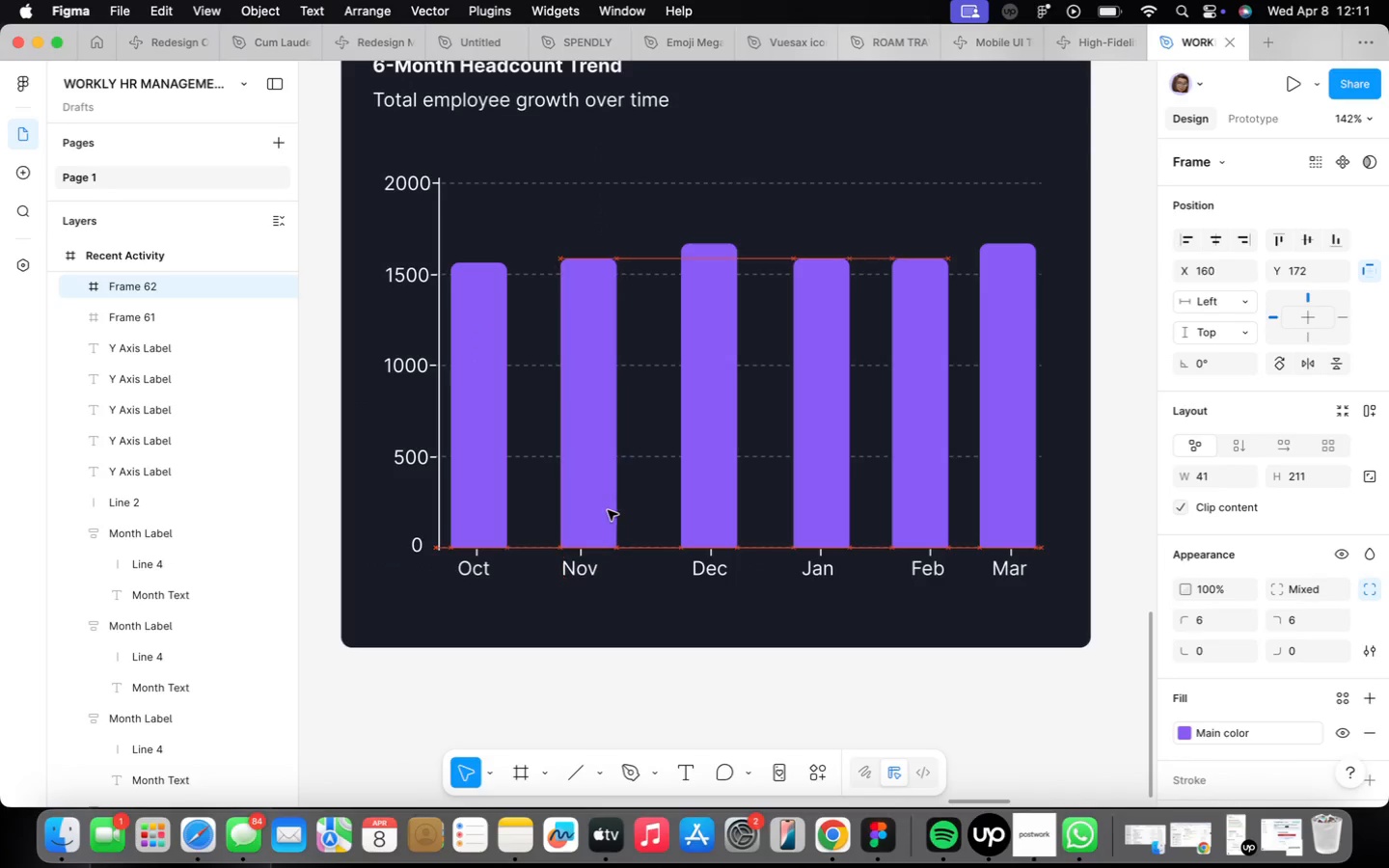 
key(ArrowLeft)
 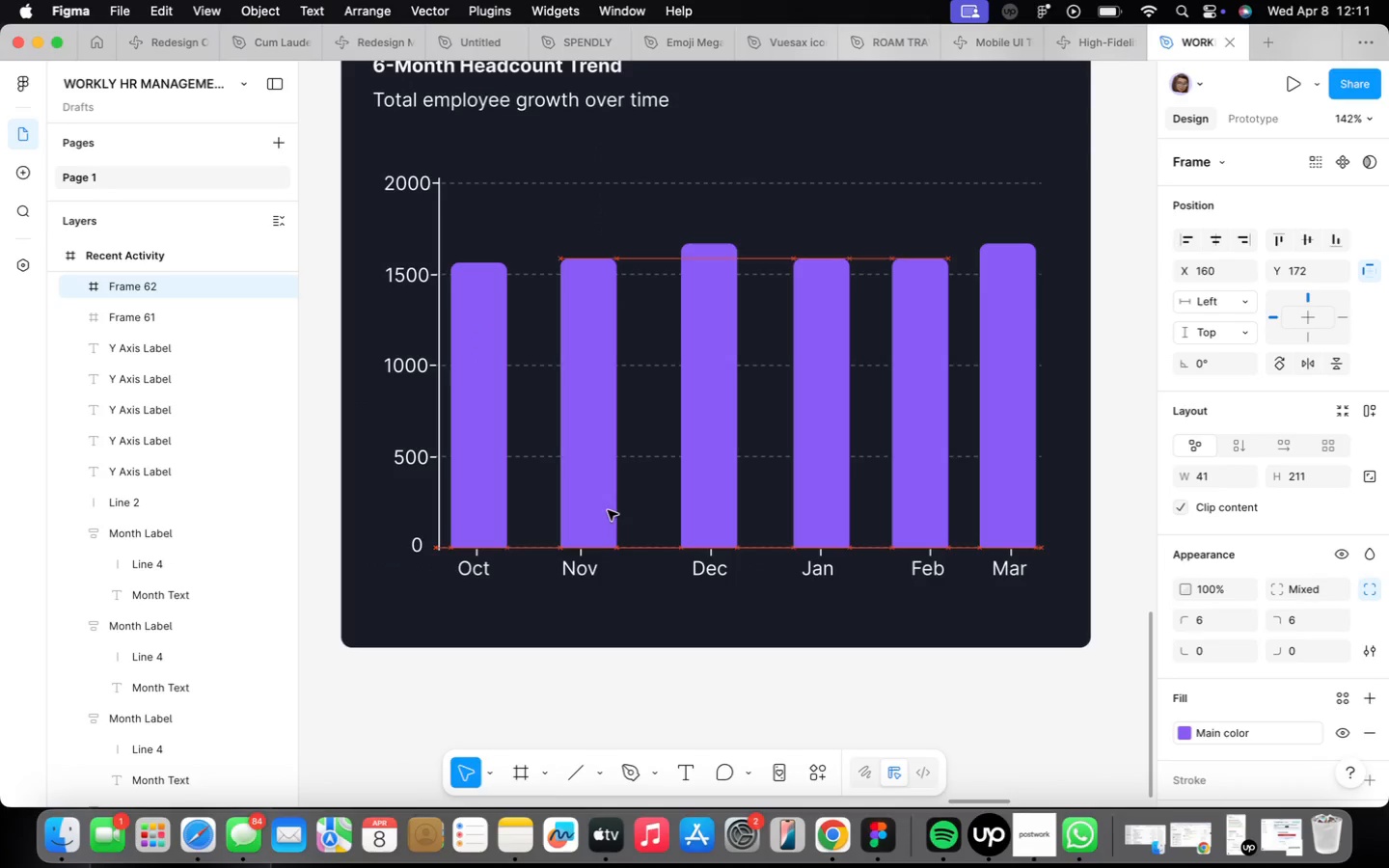 
key(ArrowLeft)
 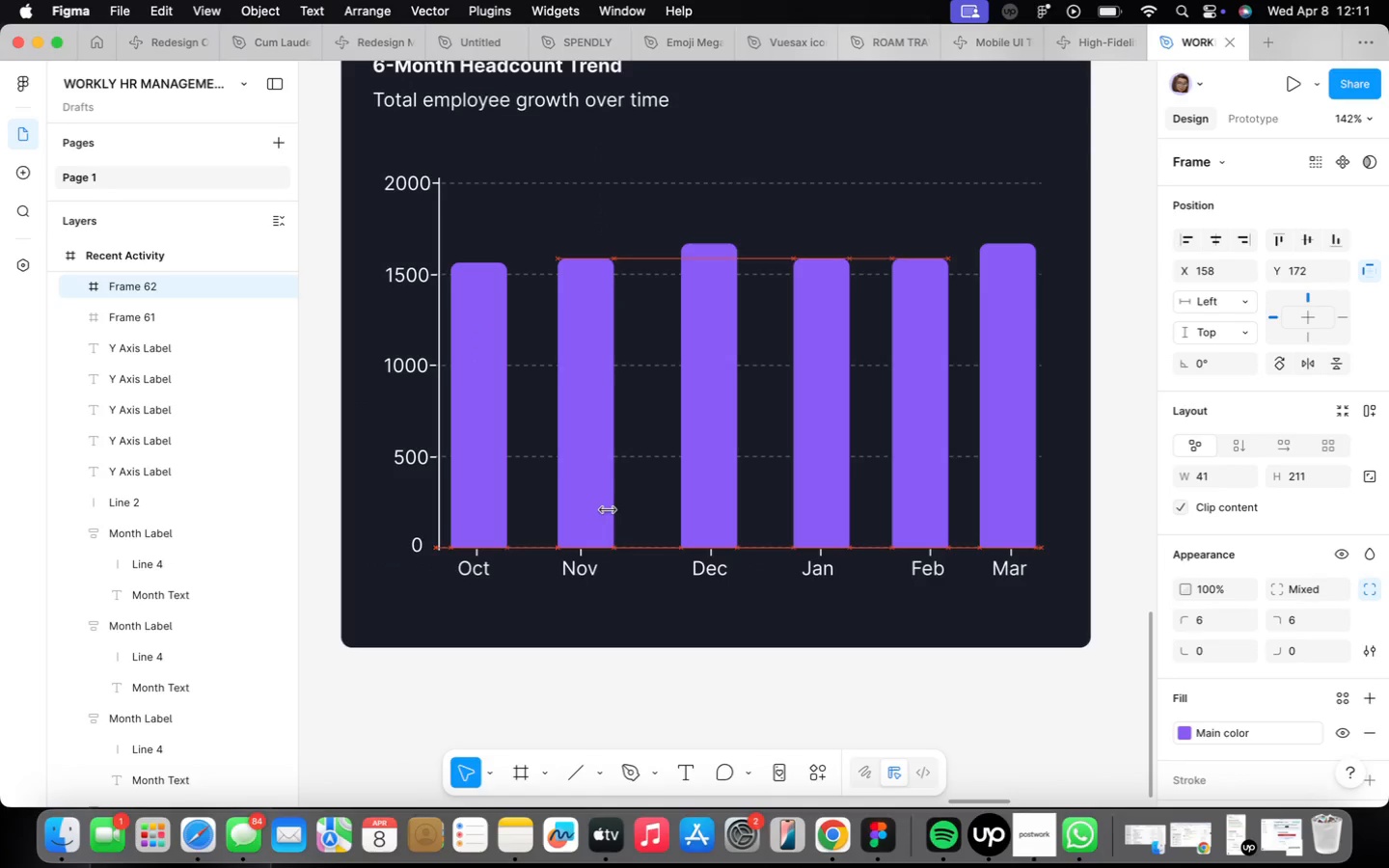 
key(ArrowLeft)
 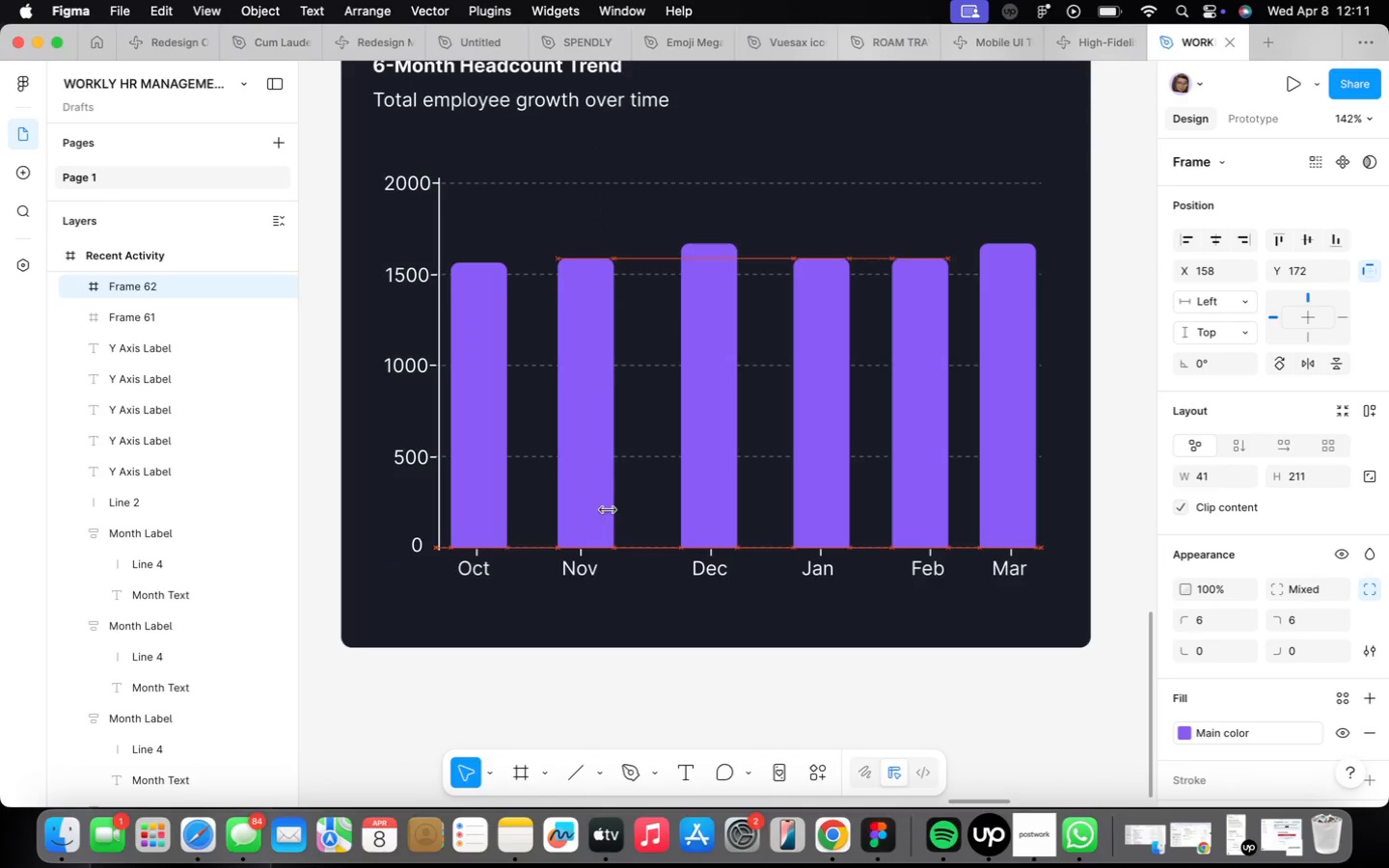 
key(ArrowLeft)
 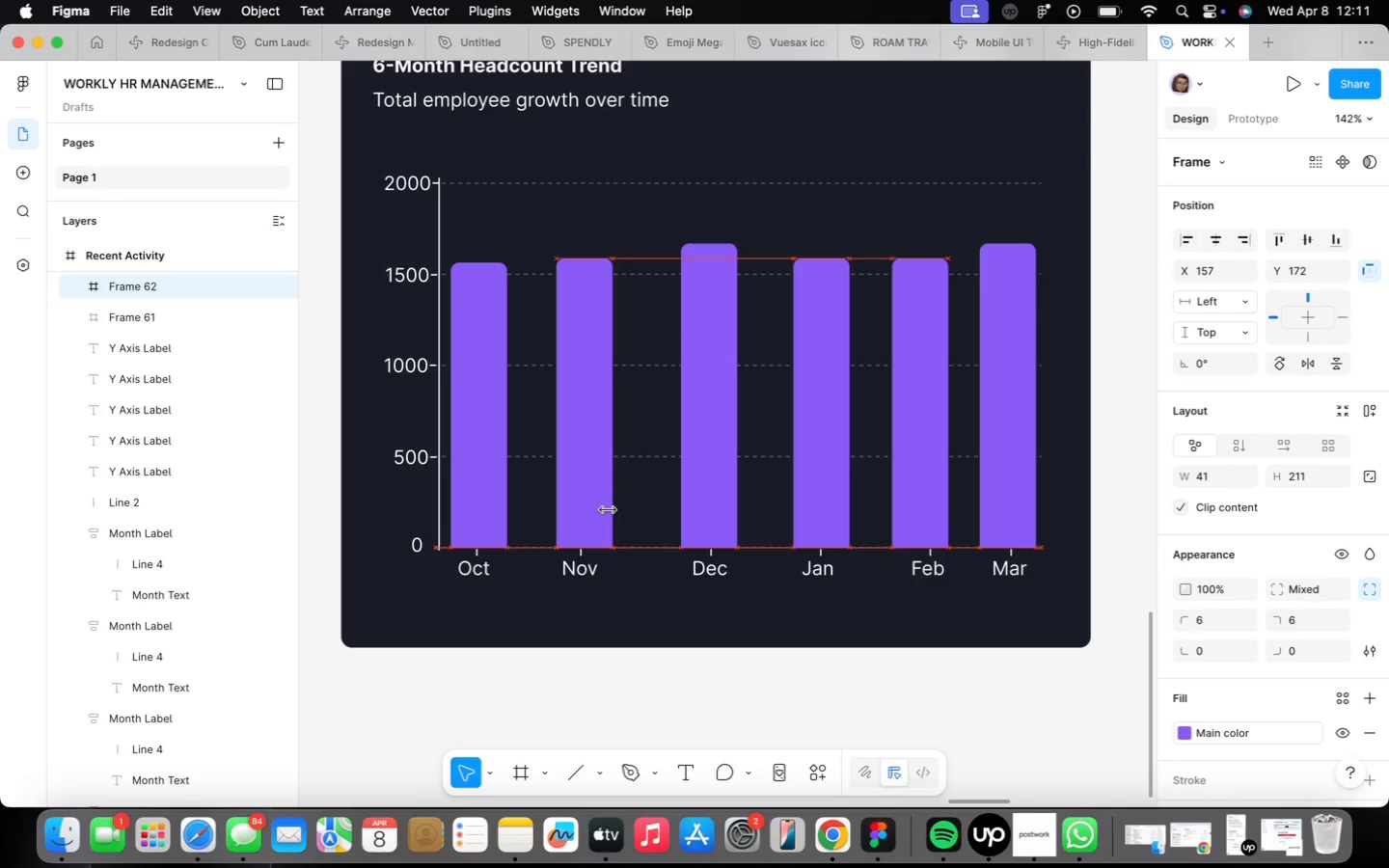 
key(ArrowLeft)
 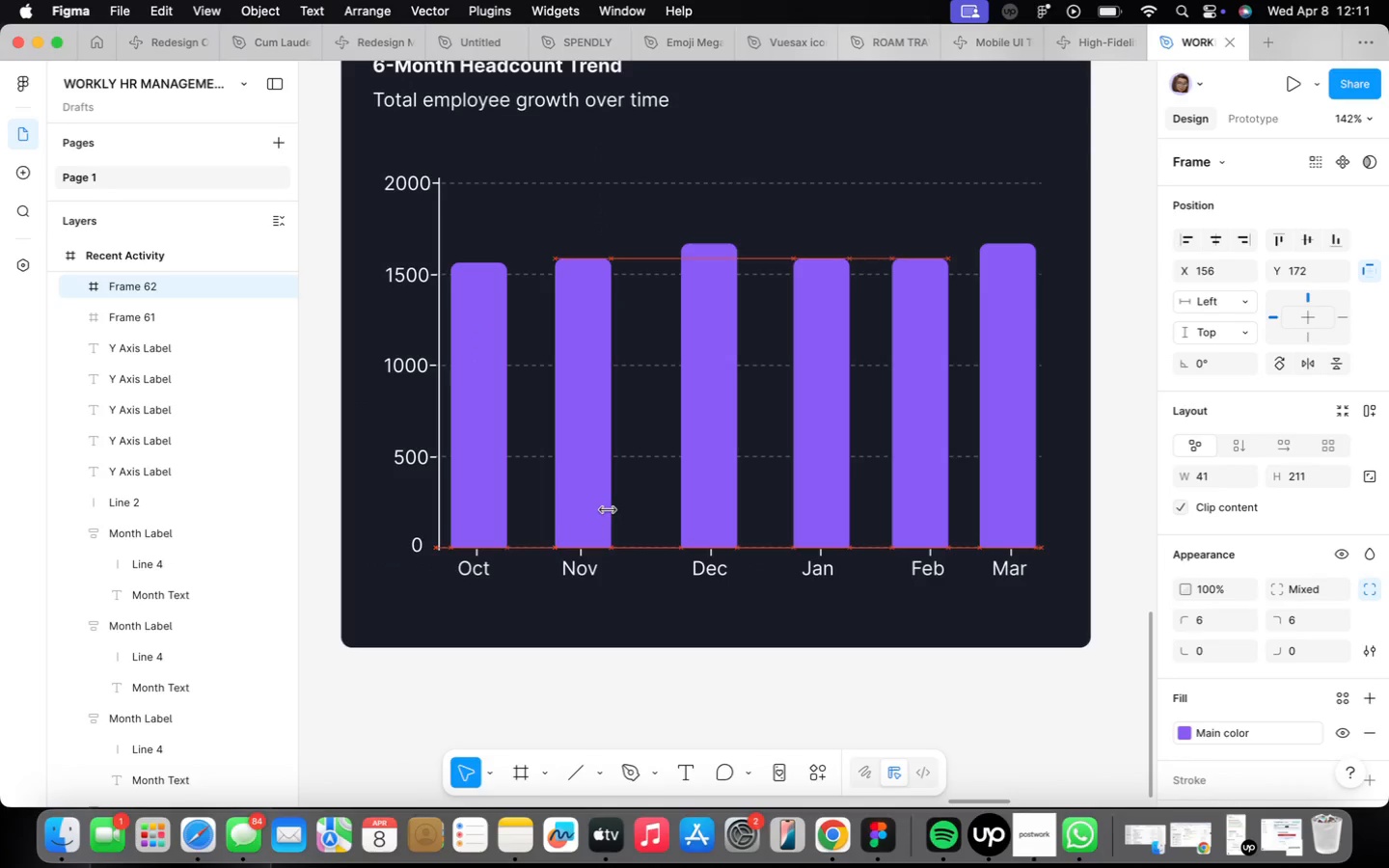 
key(ArrowLeft)
 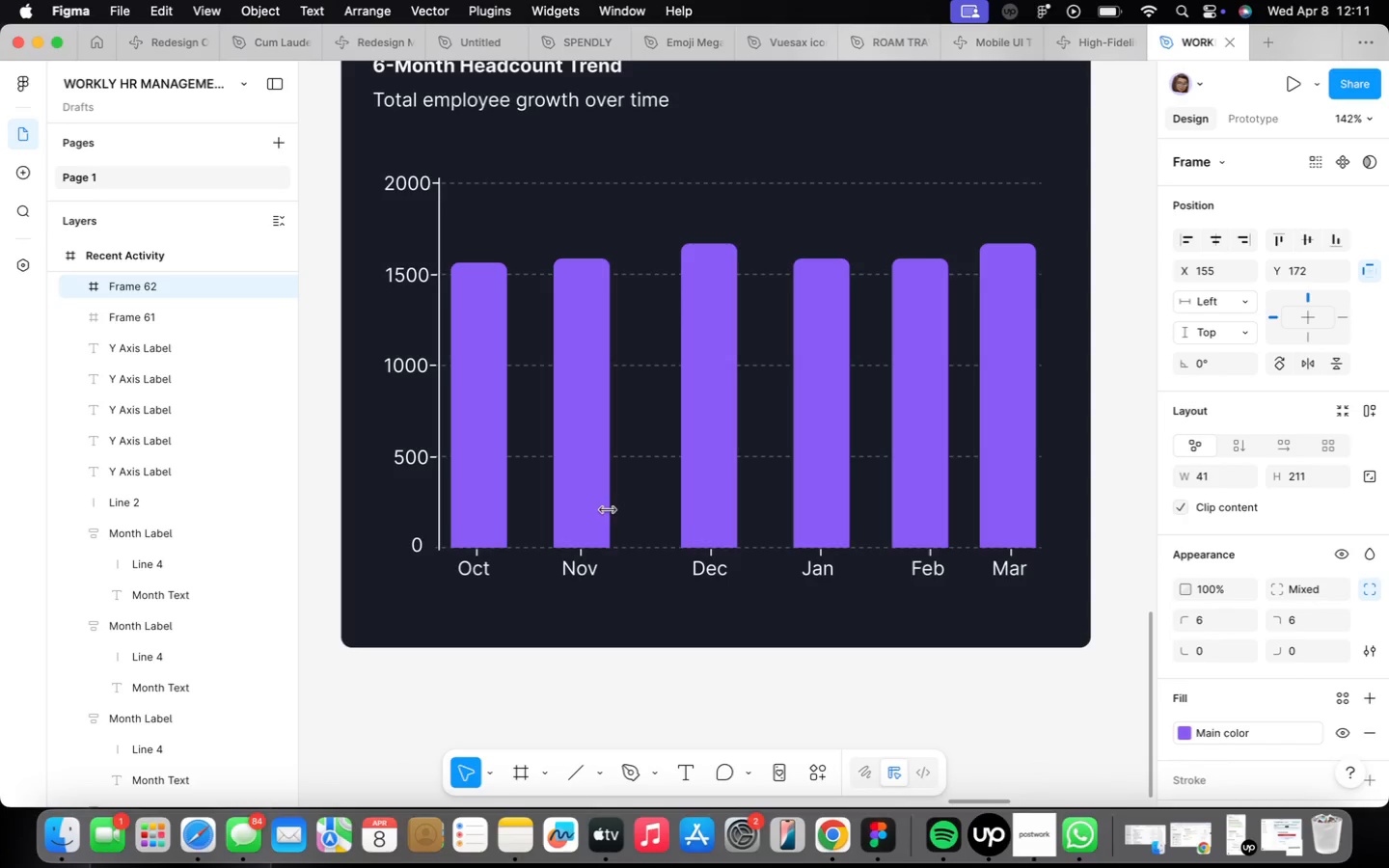 
key(ArrowLeft)
 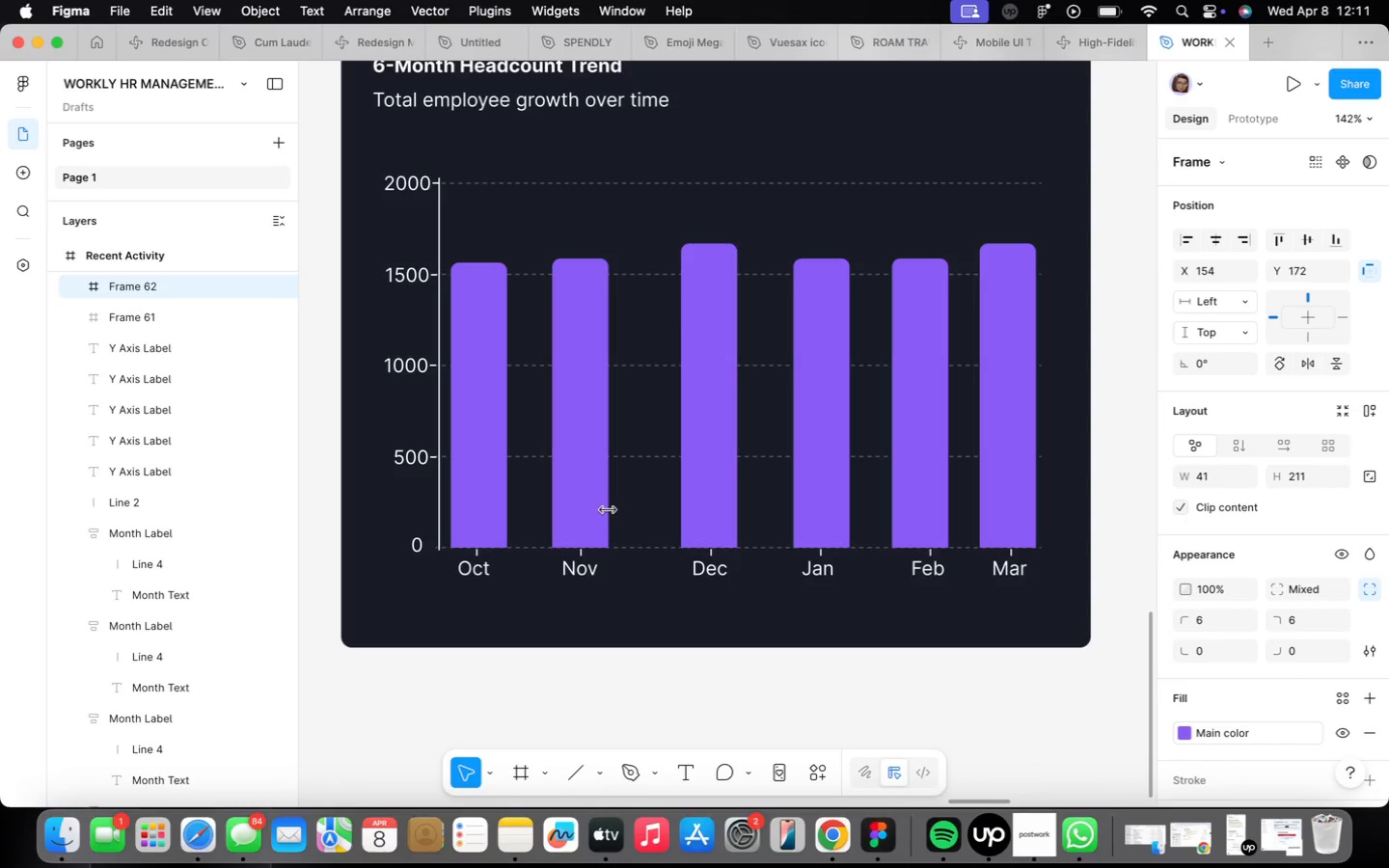 
key(ArrowRight)
 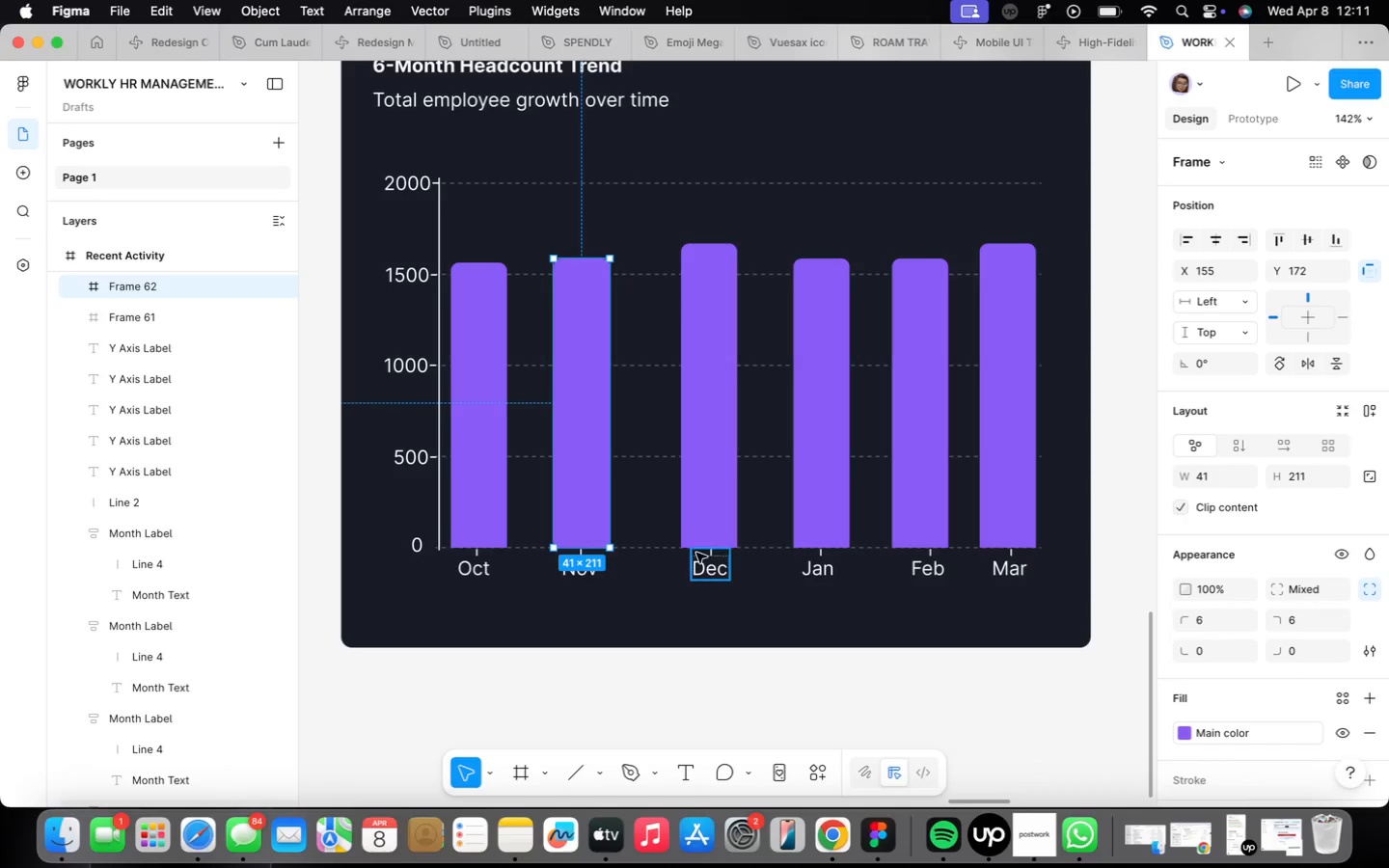 
left_click([708, 557])
 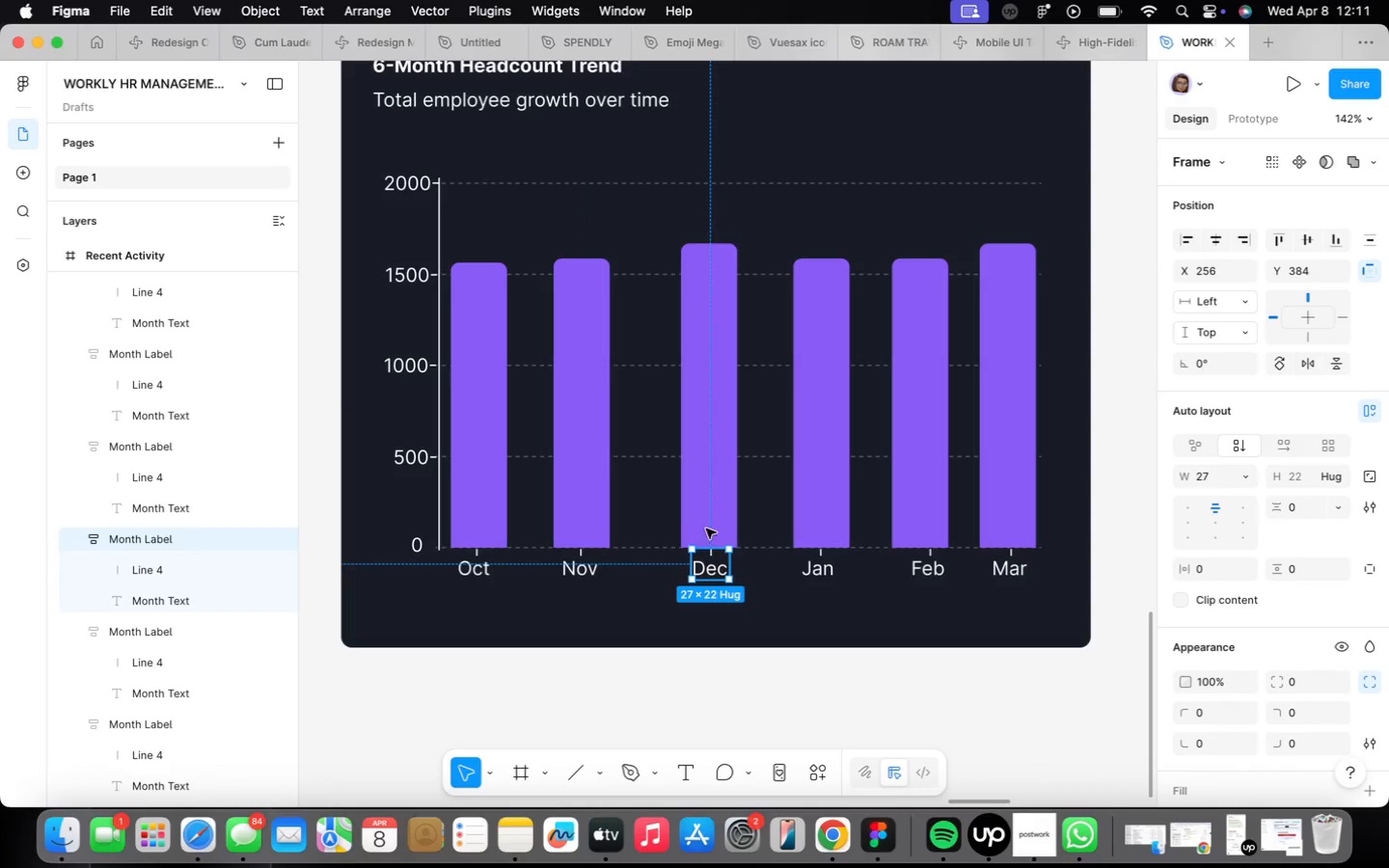 
hold_key(key=ShiftLeft, duration=0.59)
left_click([705, 510])
 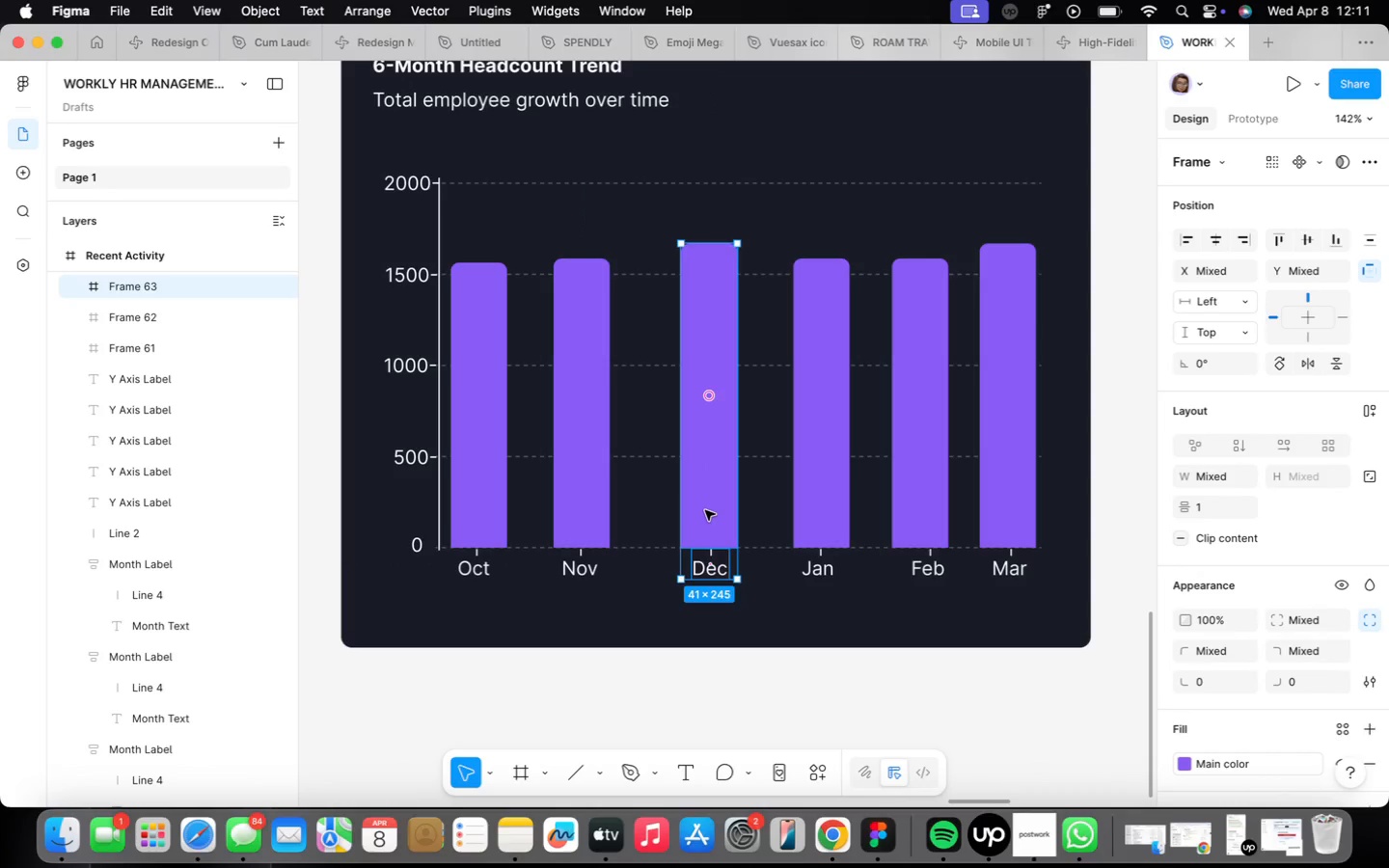 
hold_key(key=ArrowLeft, duration=1.53)
 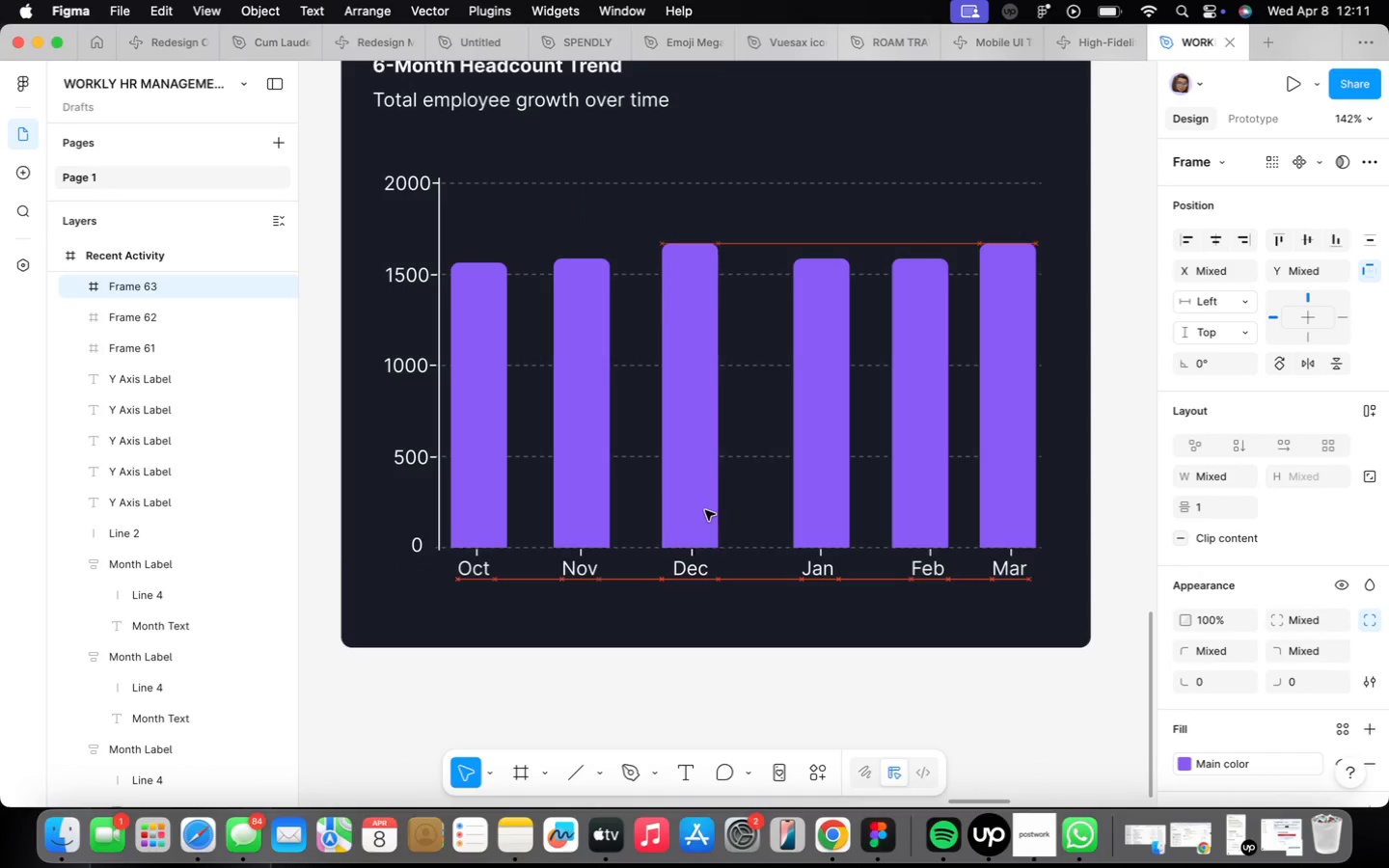 
key(ArrowLeft)
 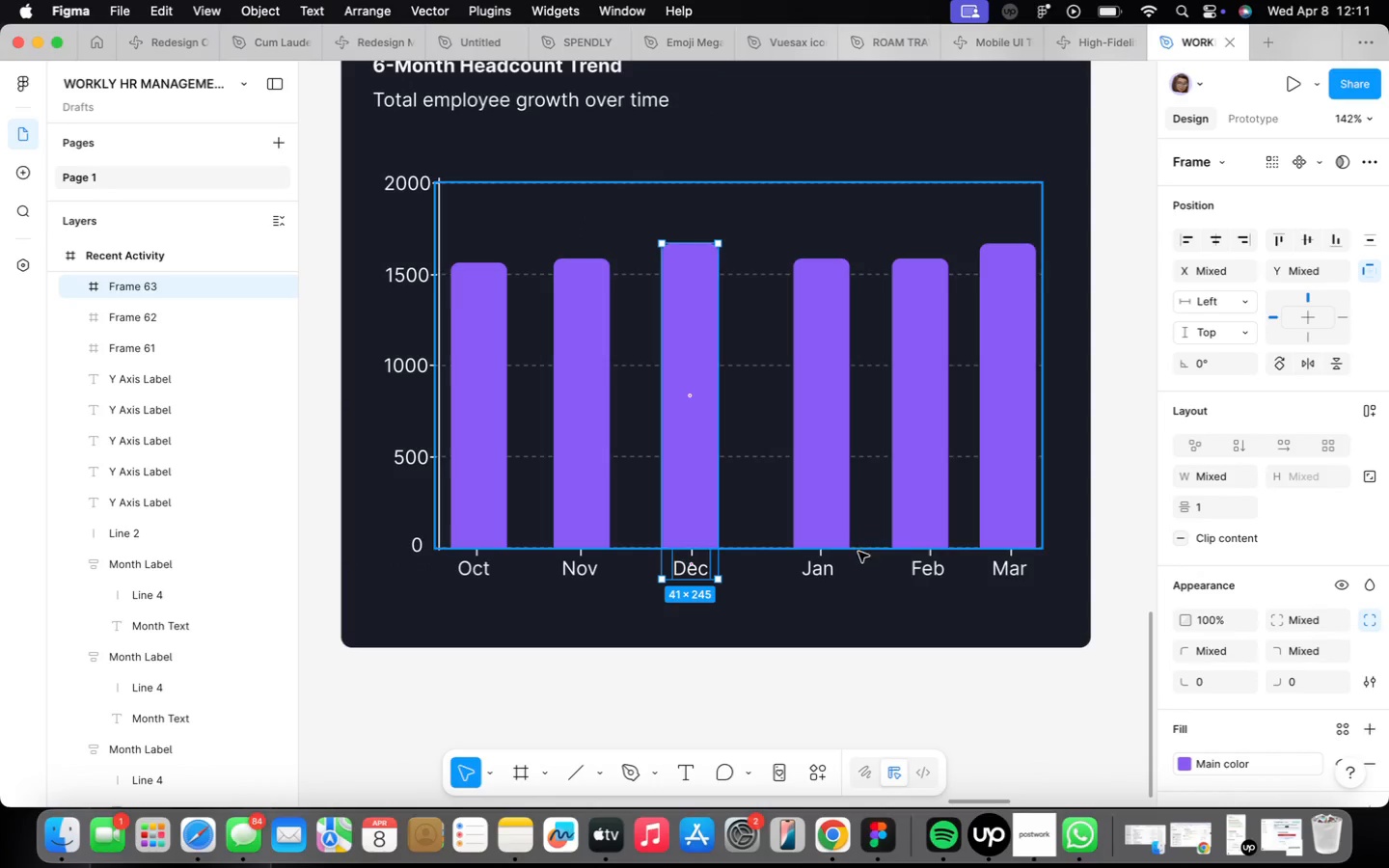 
left_click([828, 567])
 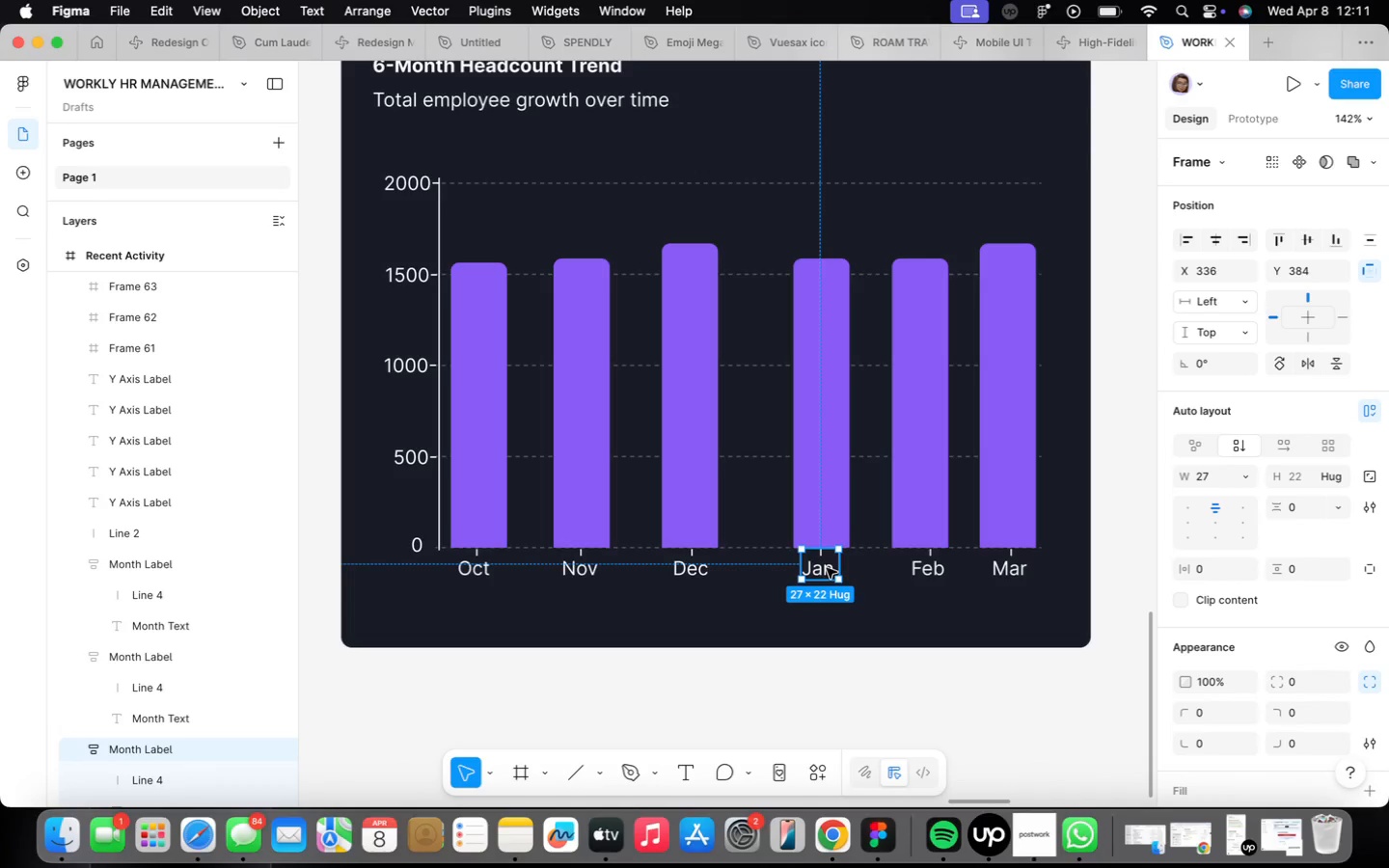 
hold_key(key=ShiftLeft, duration=0.55)
left_click([824, 499])
 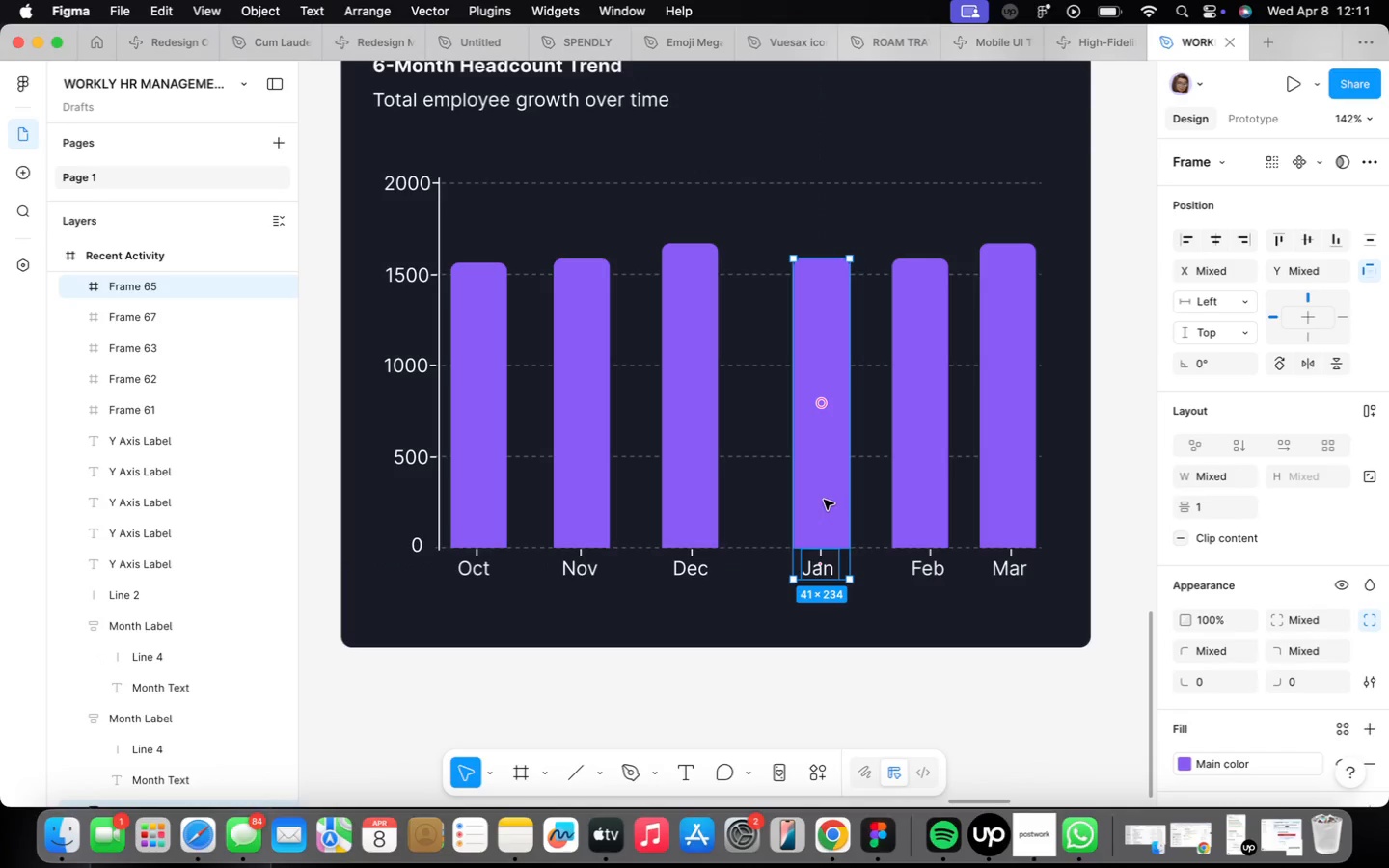 
hold_key(key=ArrowLeft, duration=1.27)
 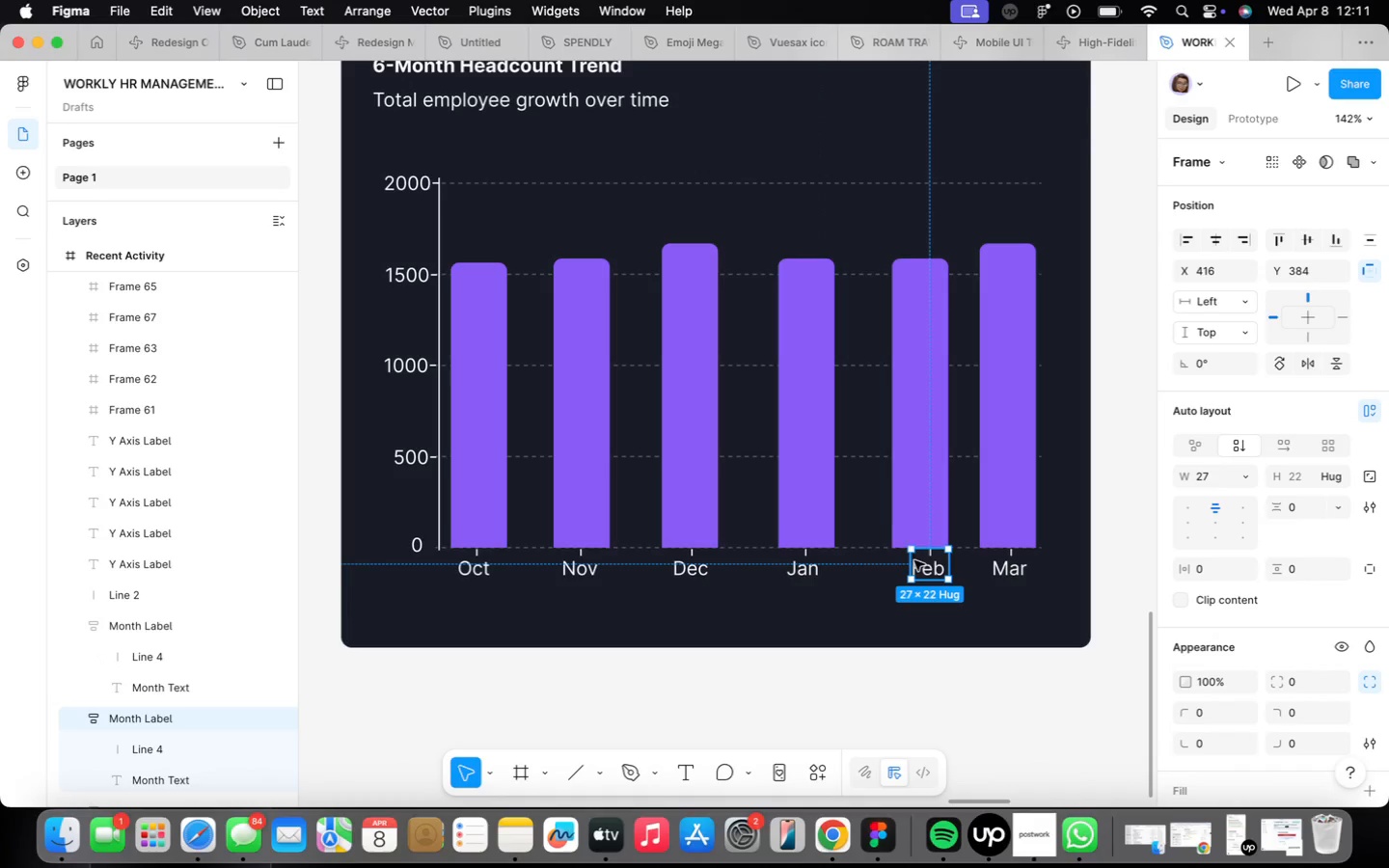 
key(Shift+ShiftLeft)
 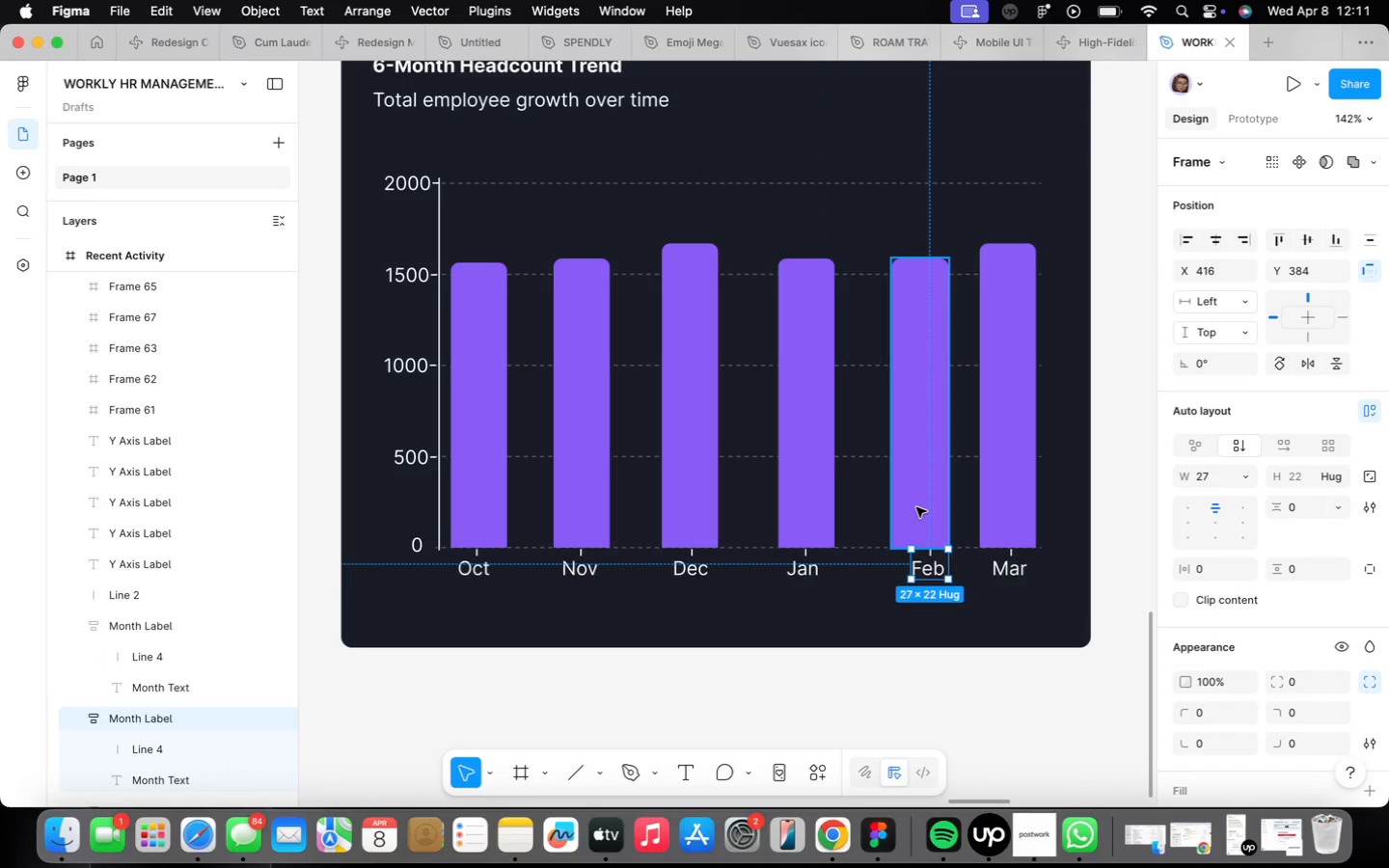 
left_click([916, 507])
 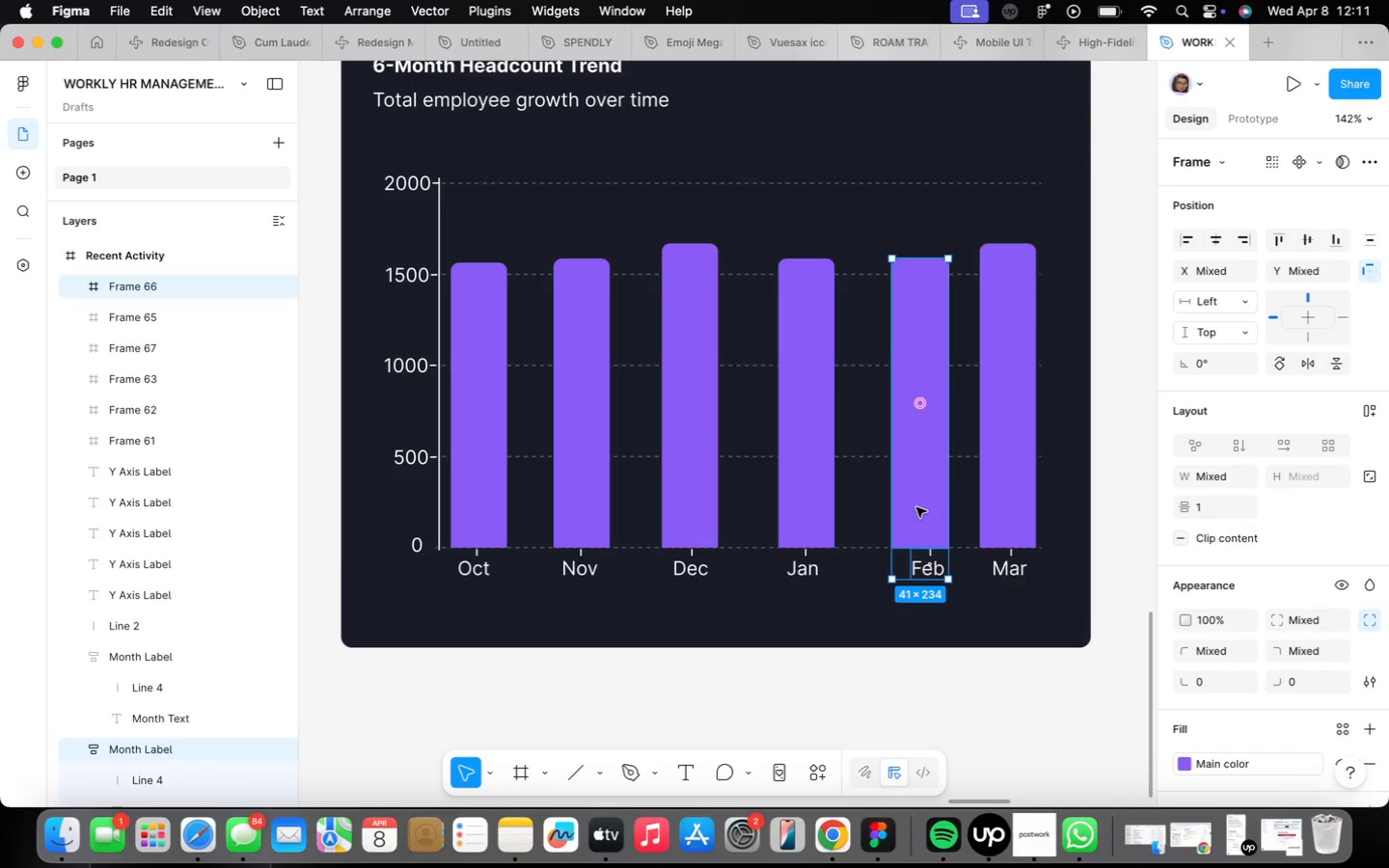 
key(Shift+ShiftLeft)
 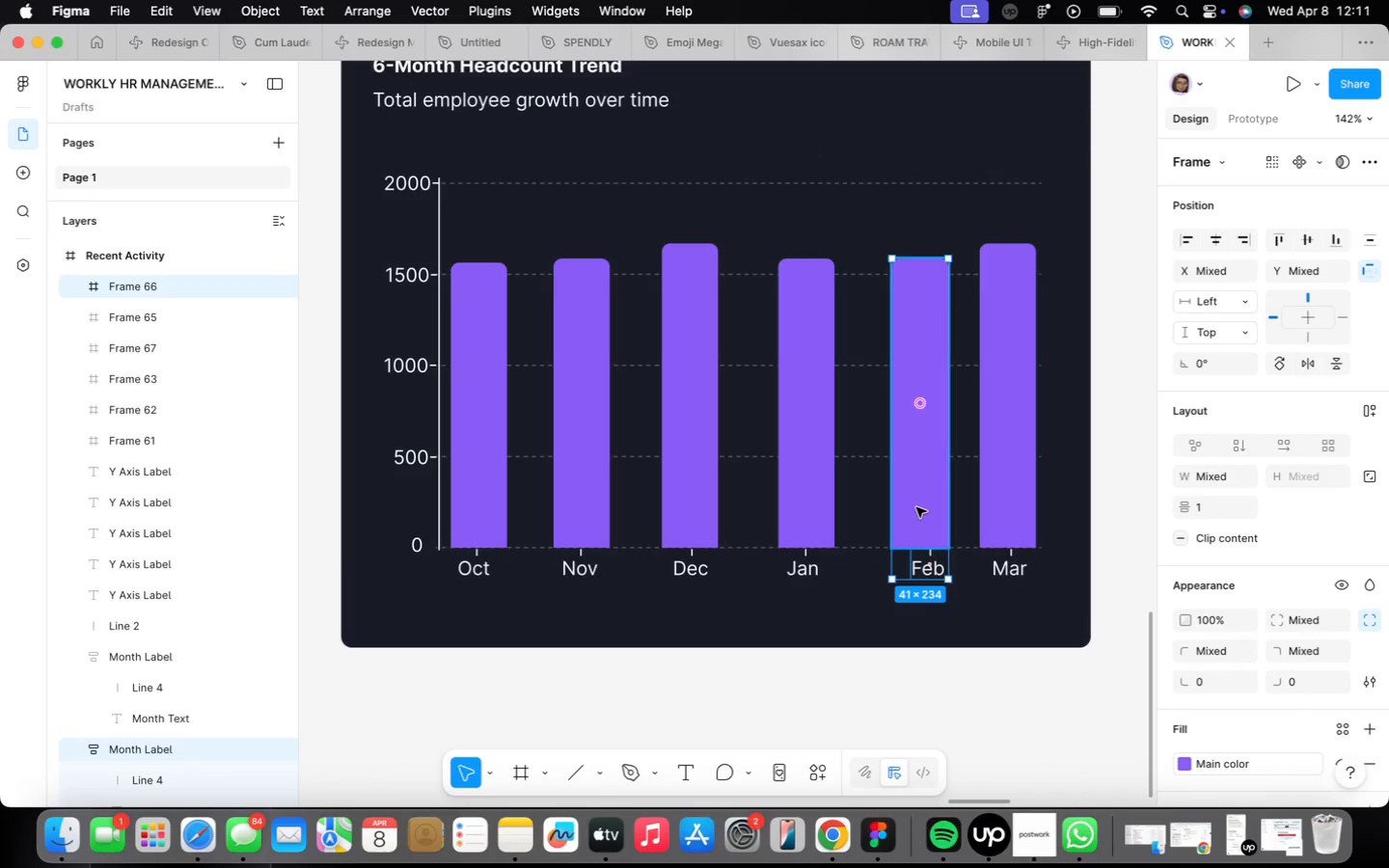 
key(Shift+A)
 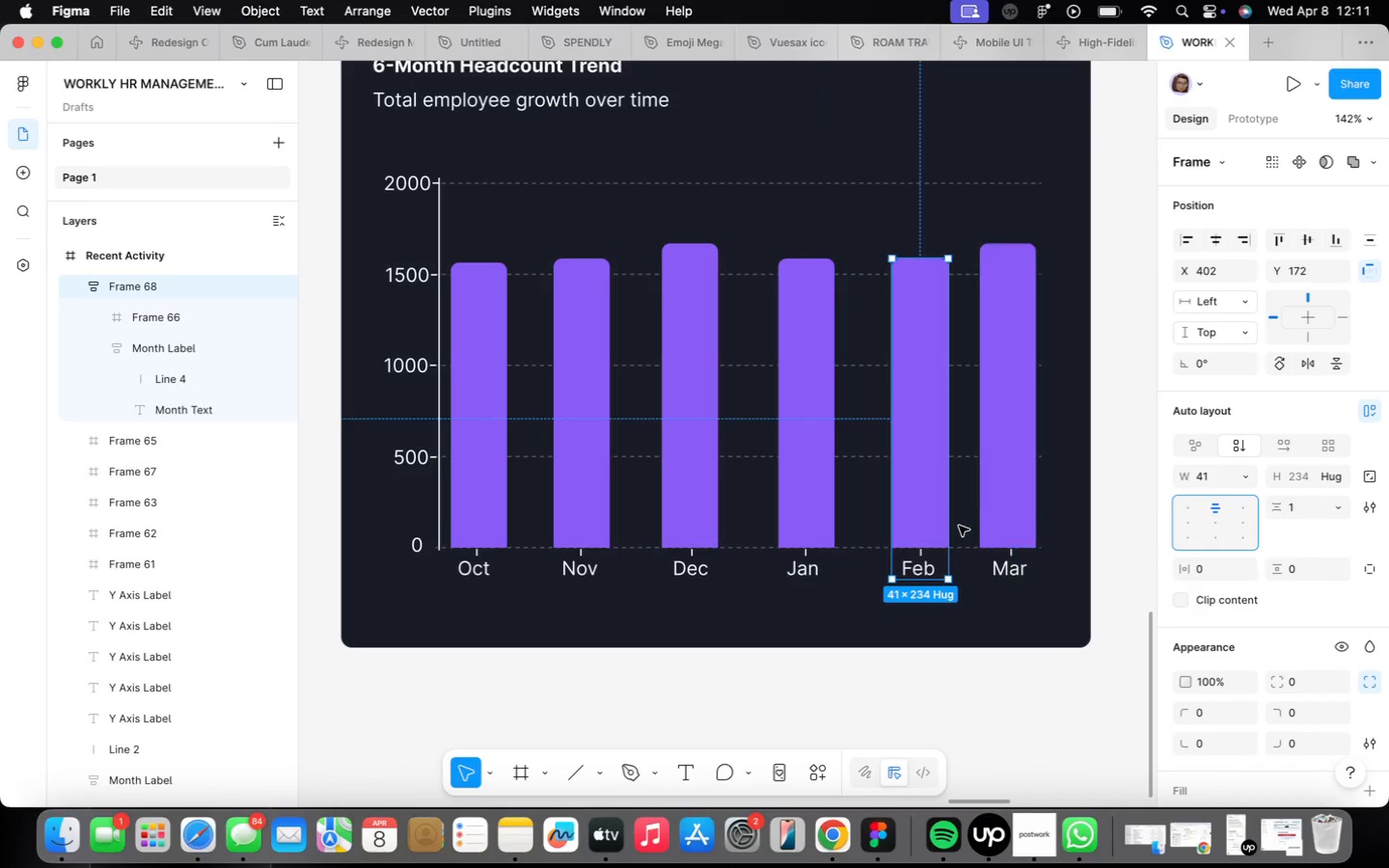 
key(ArrowLeft)
 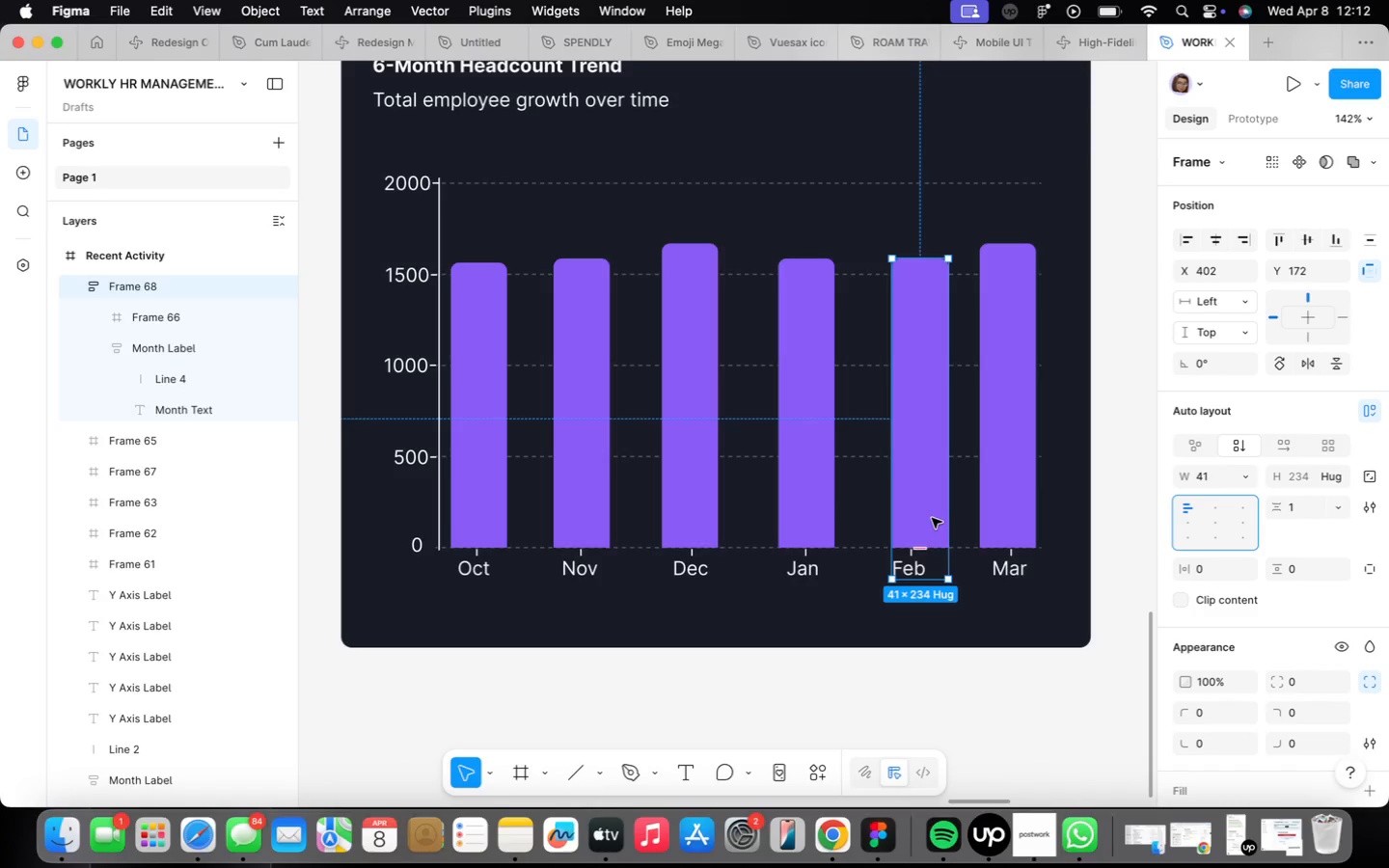 
key(ArrowLeft)
 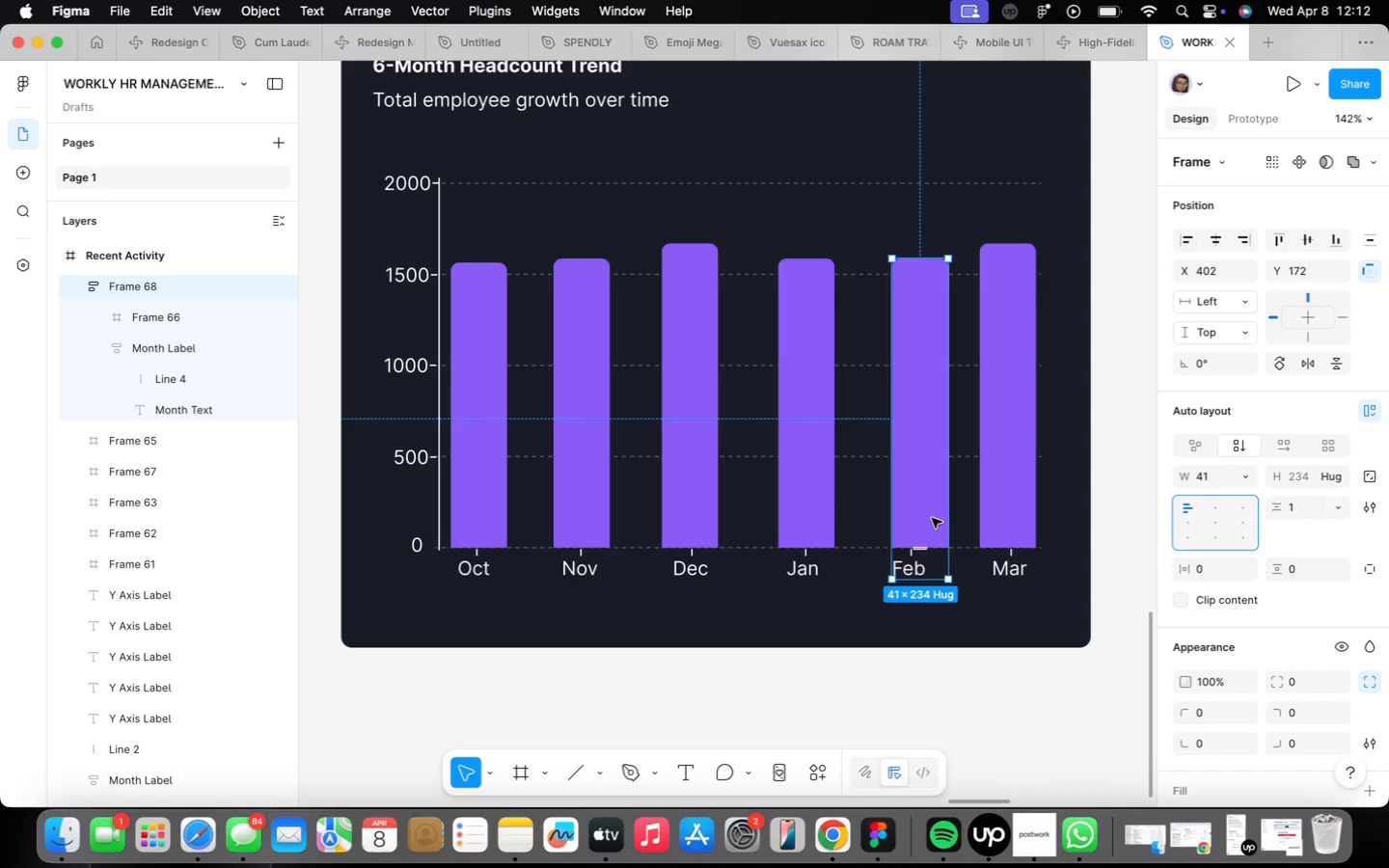 
key(ArrowLeft)
 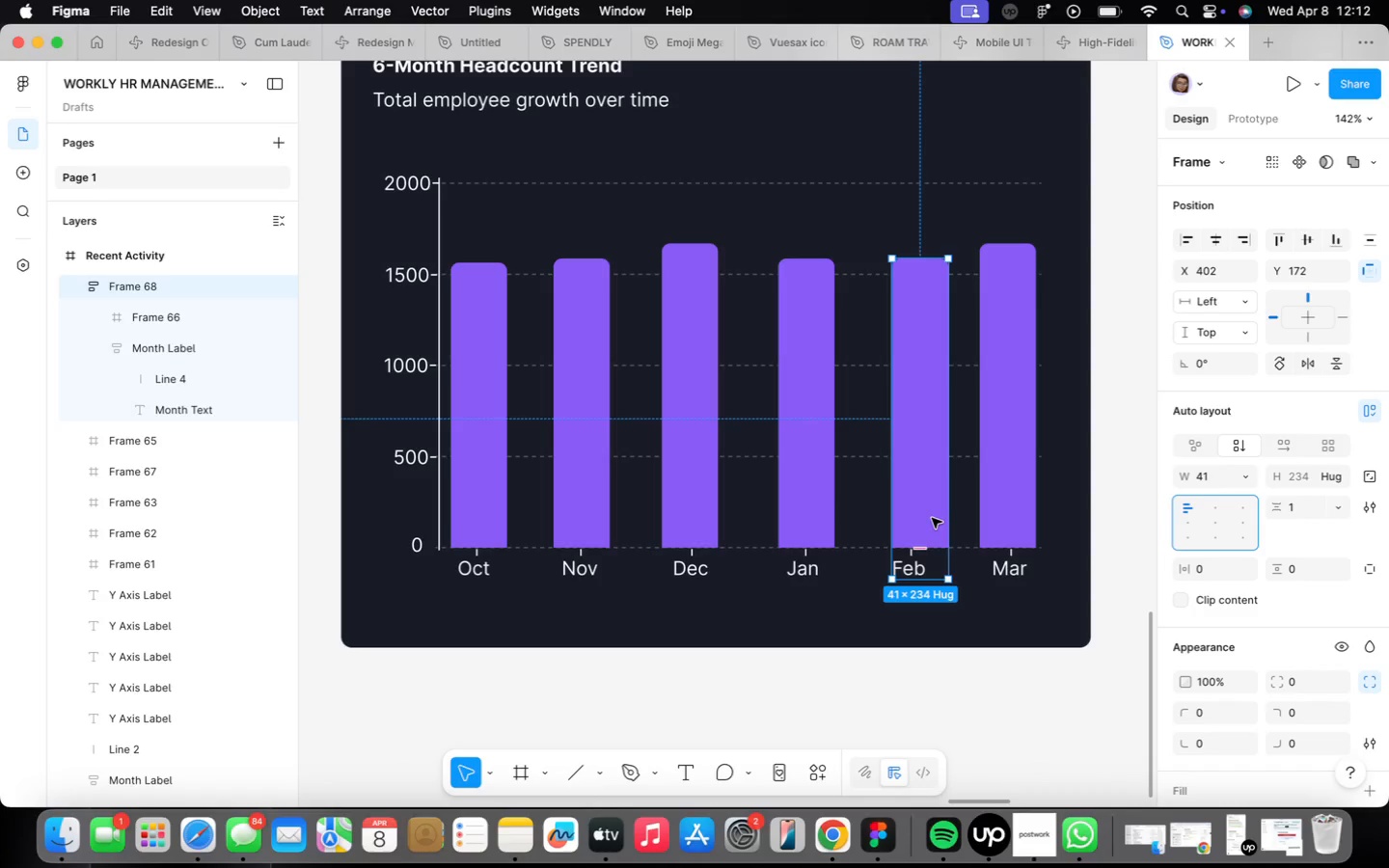 
key(ArrowLeft)
 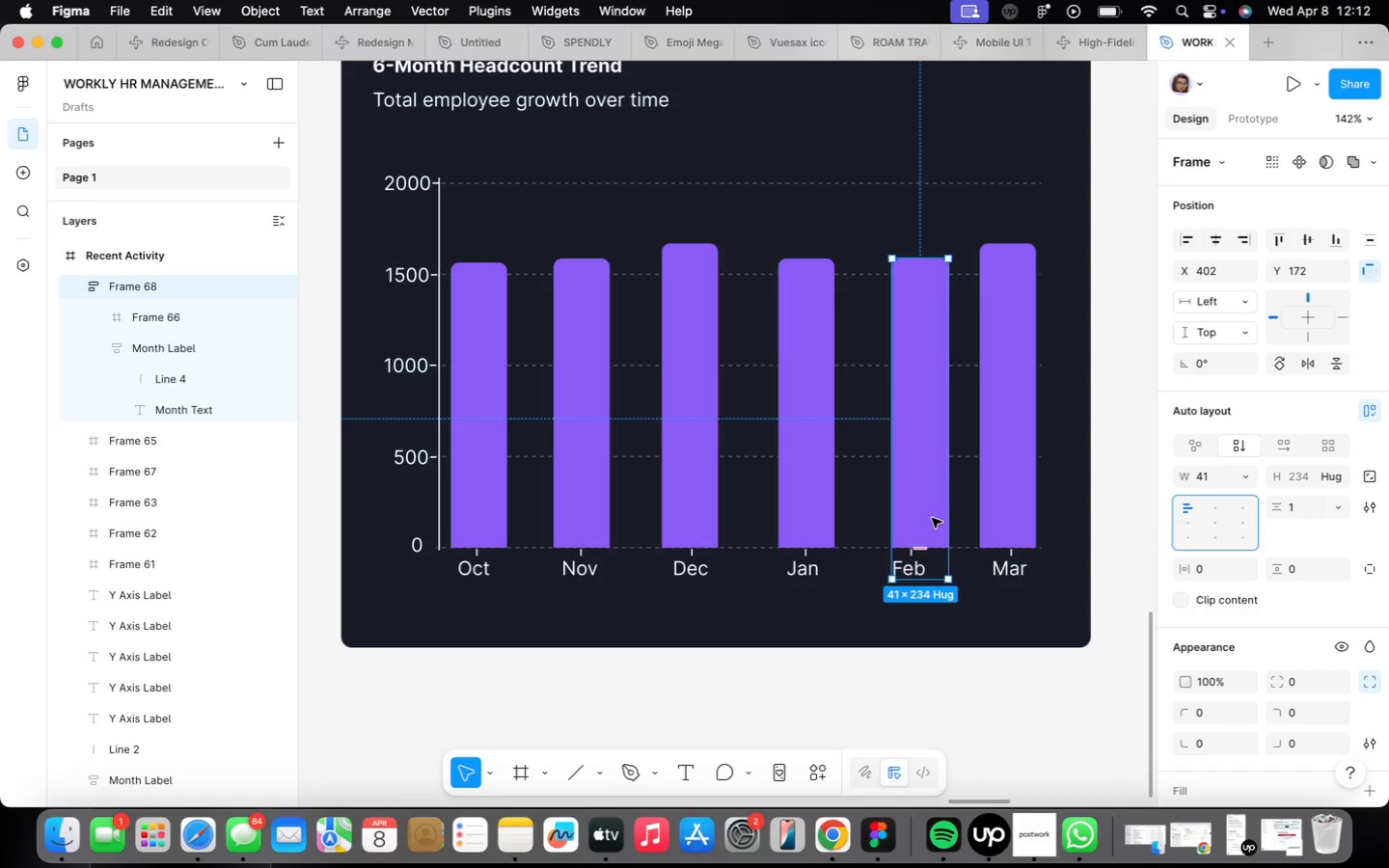 
key(Meta+CommandLeft)
 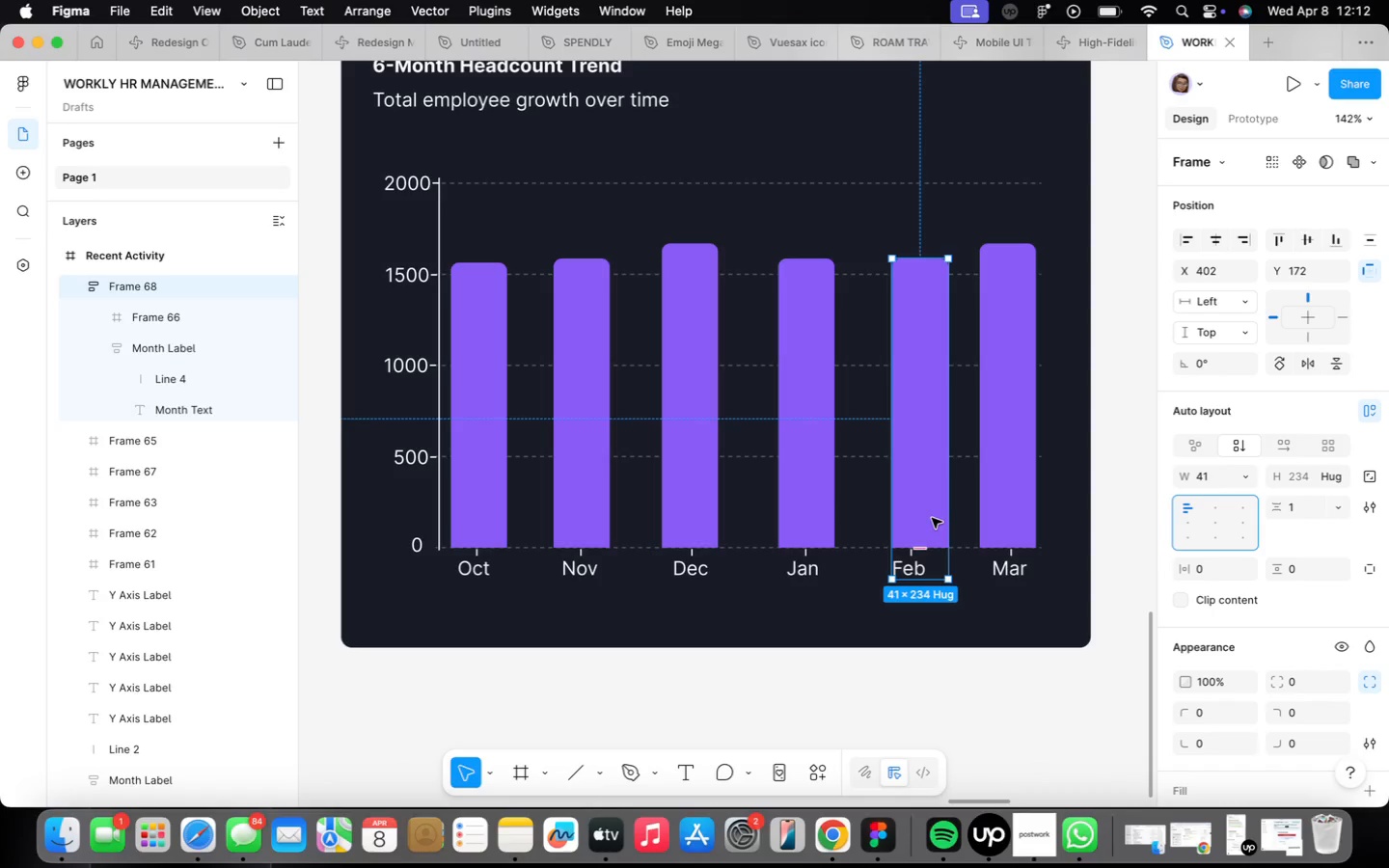 
key(Z)
 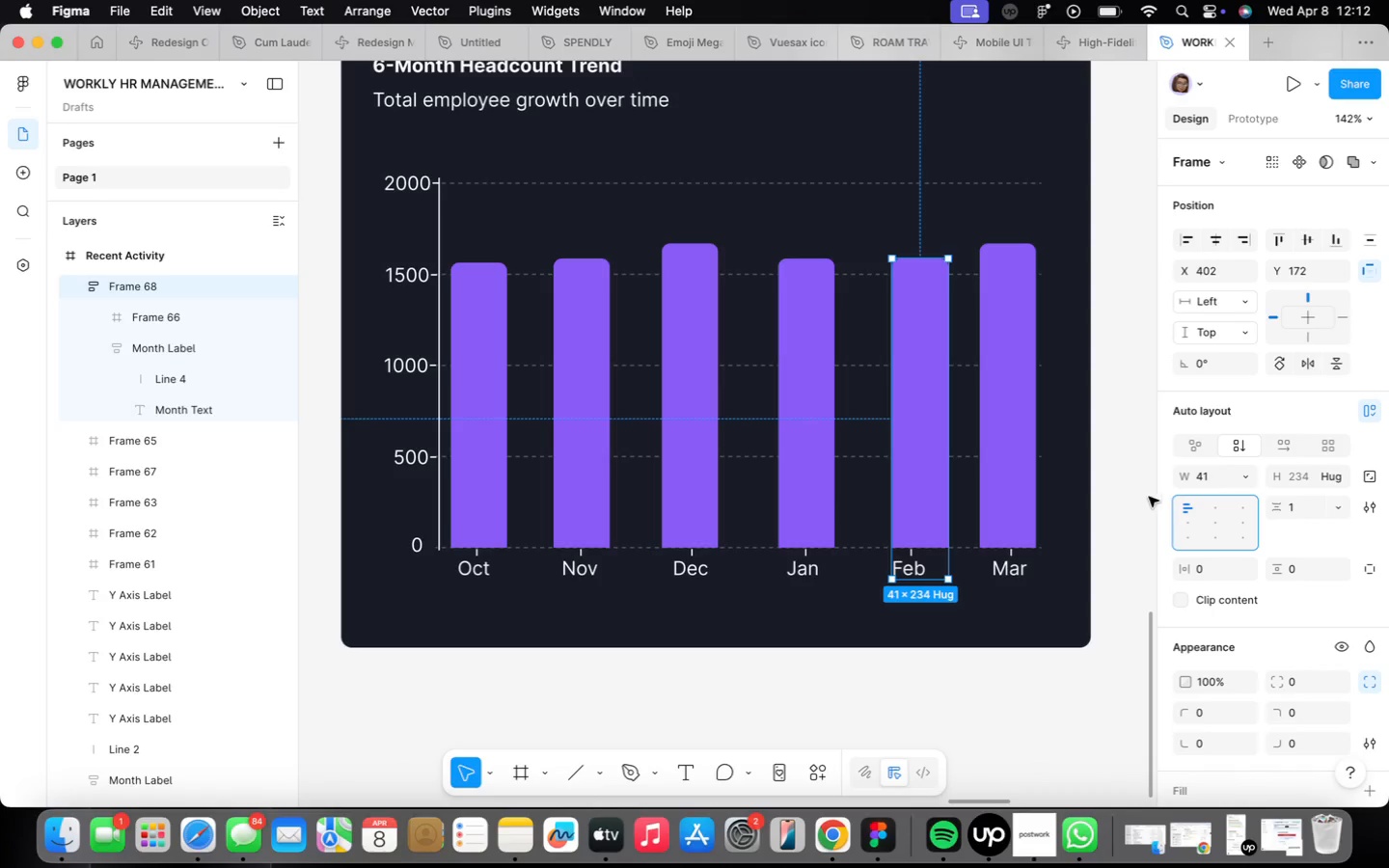 
left_click([1206, 502])
 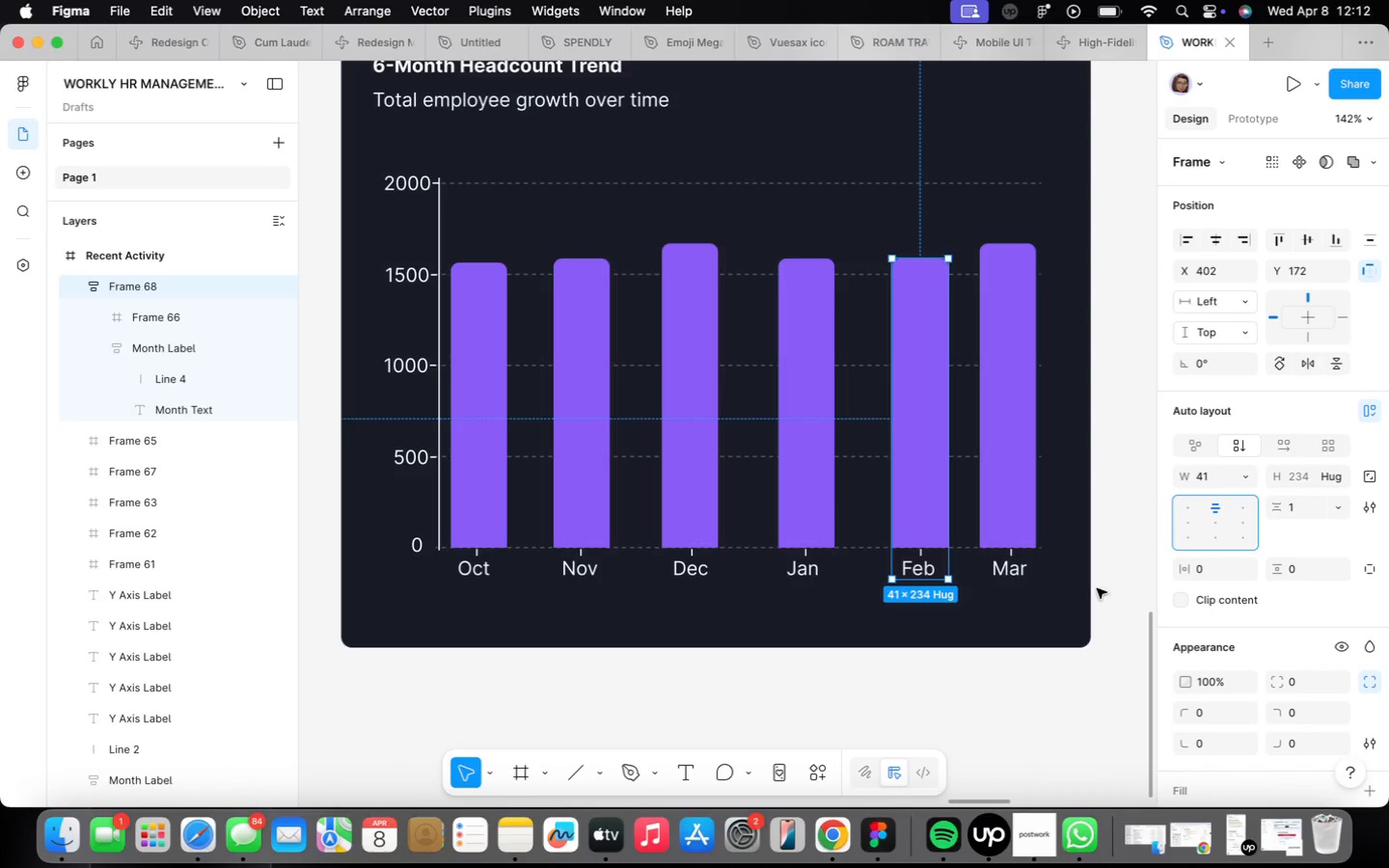 
left_click([1081, 607])
 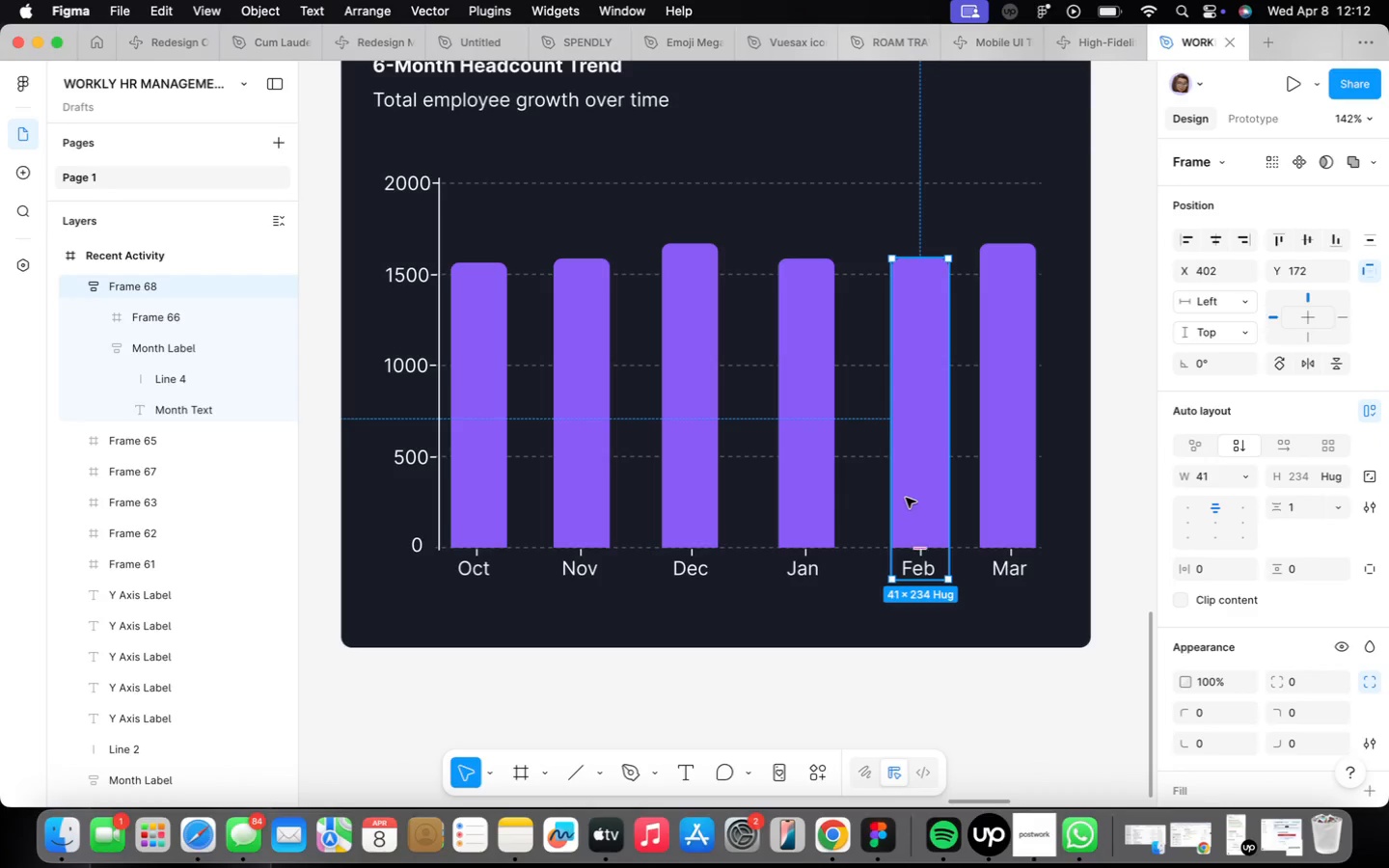 
hold_key(key=ArrowLeft, duration=0.88)
 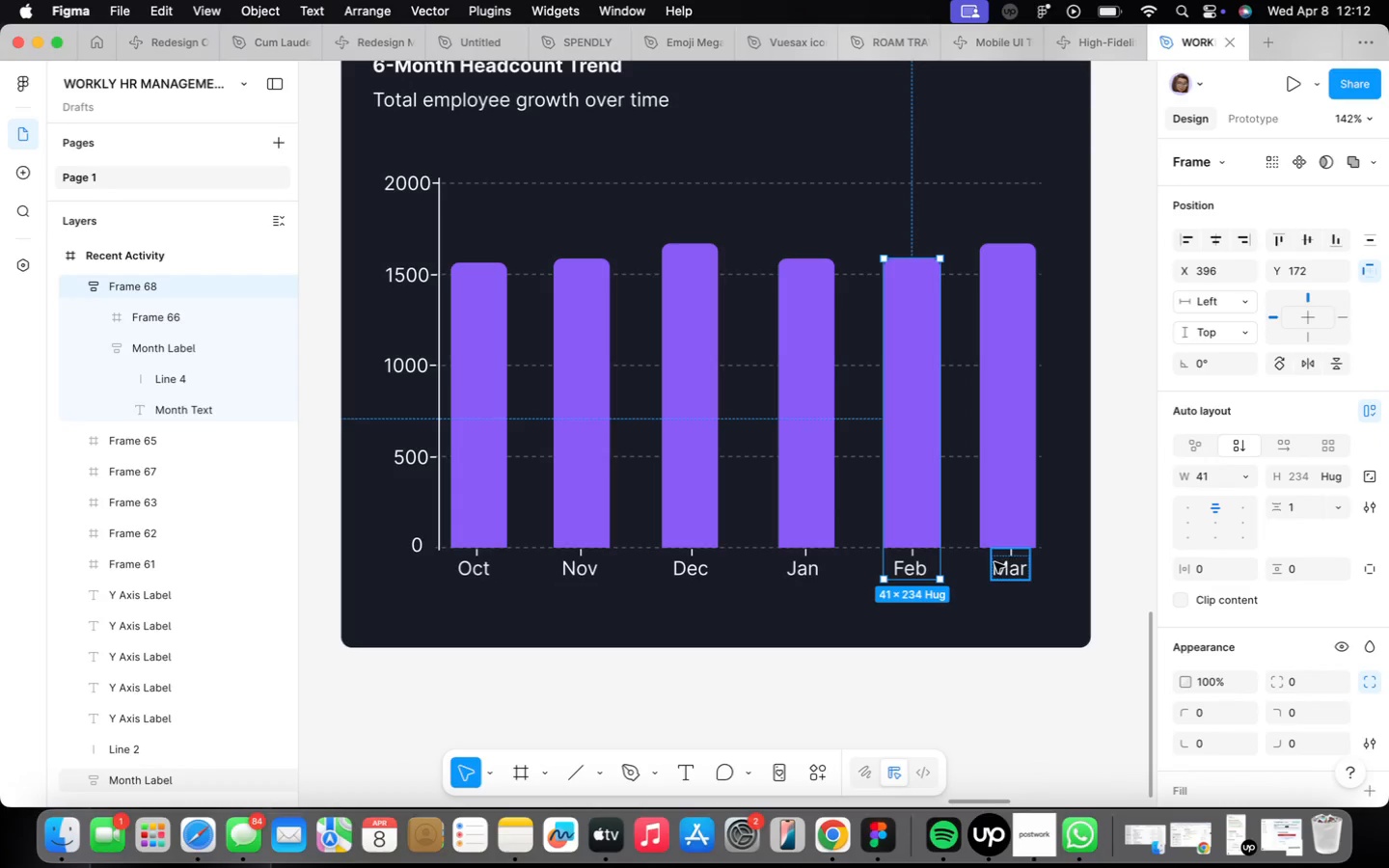 
left_click([1012, 562])
 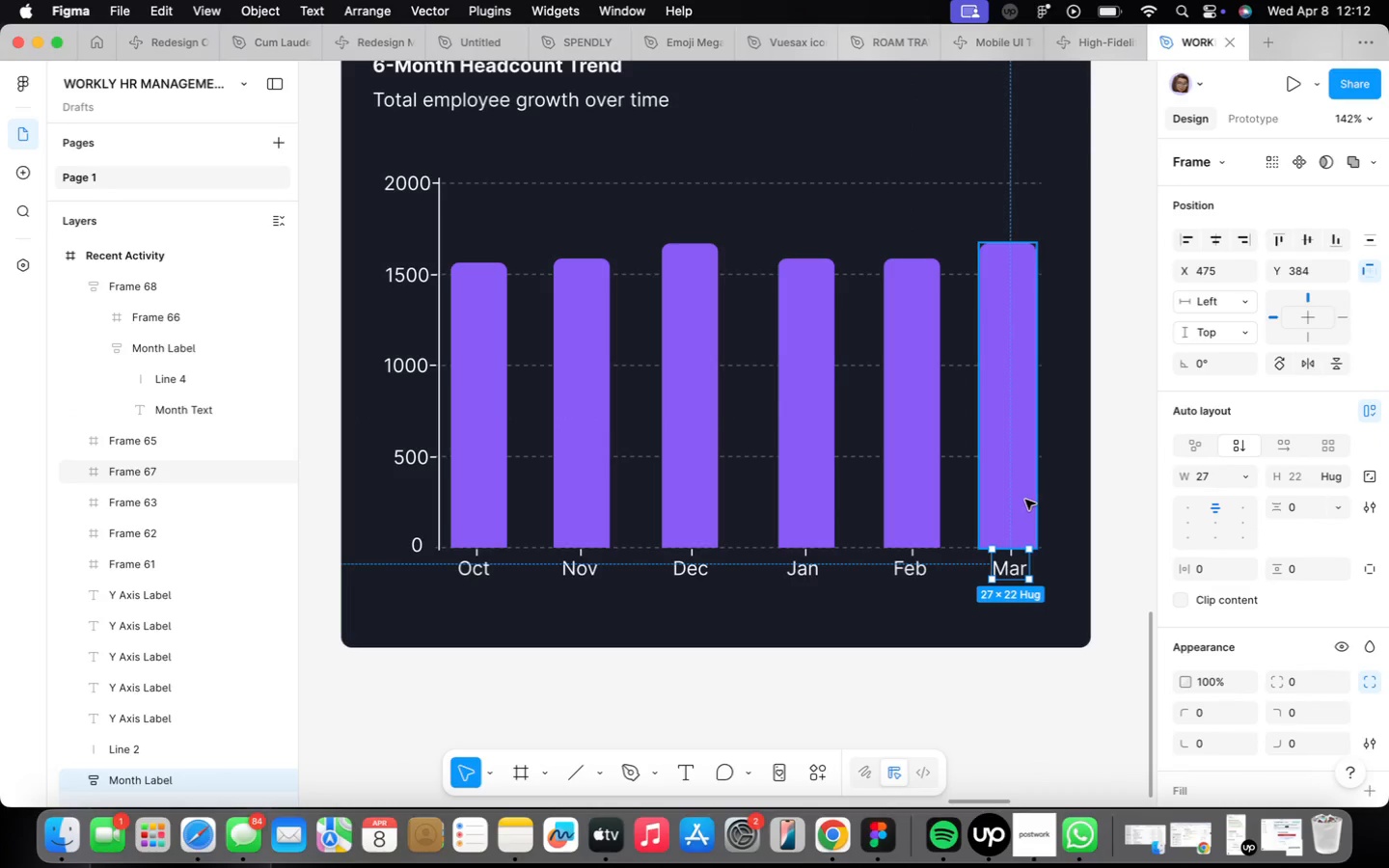 
hold_key(key=ShiftLeft, duration=0.32)
left_click([1025, 500])
 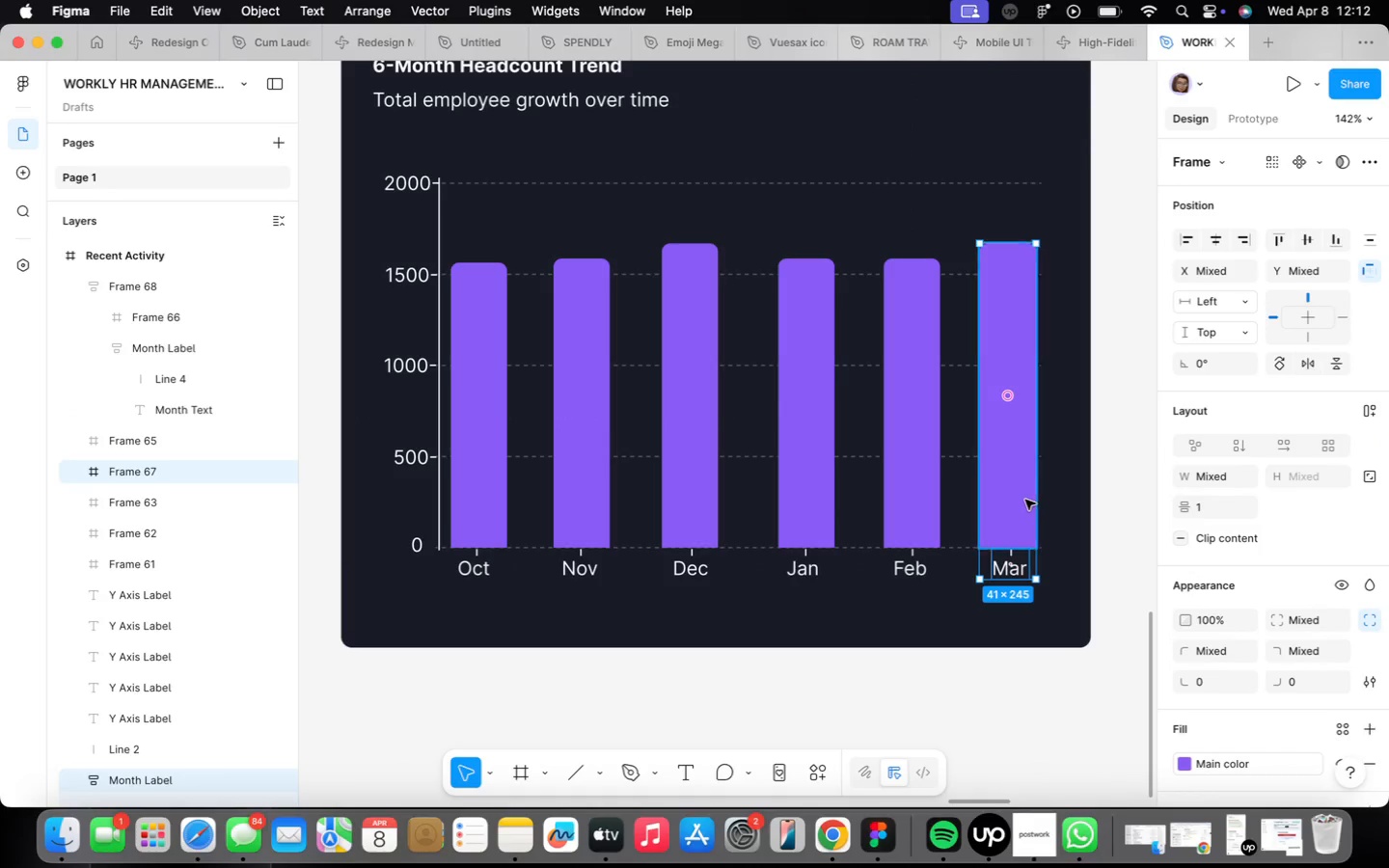 
key(Shift+A)
 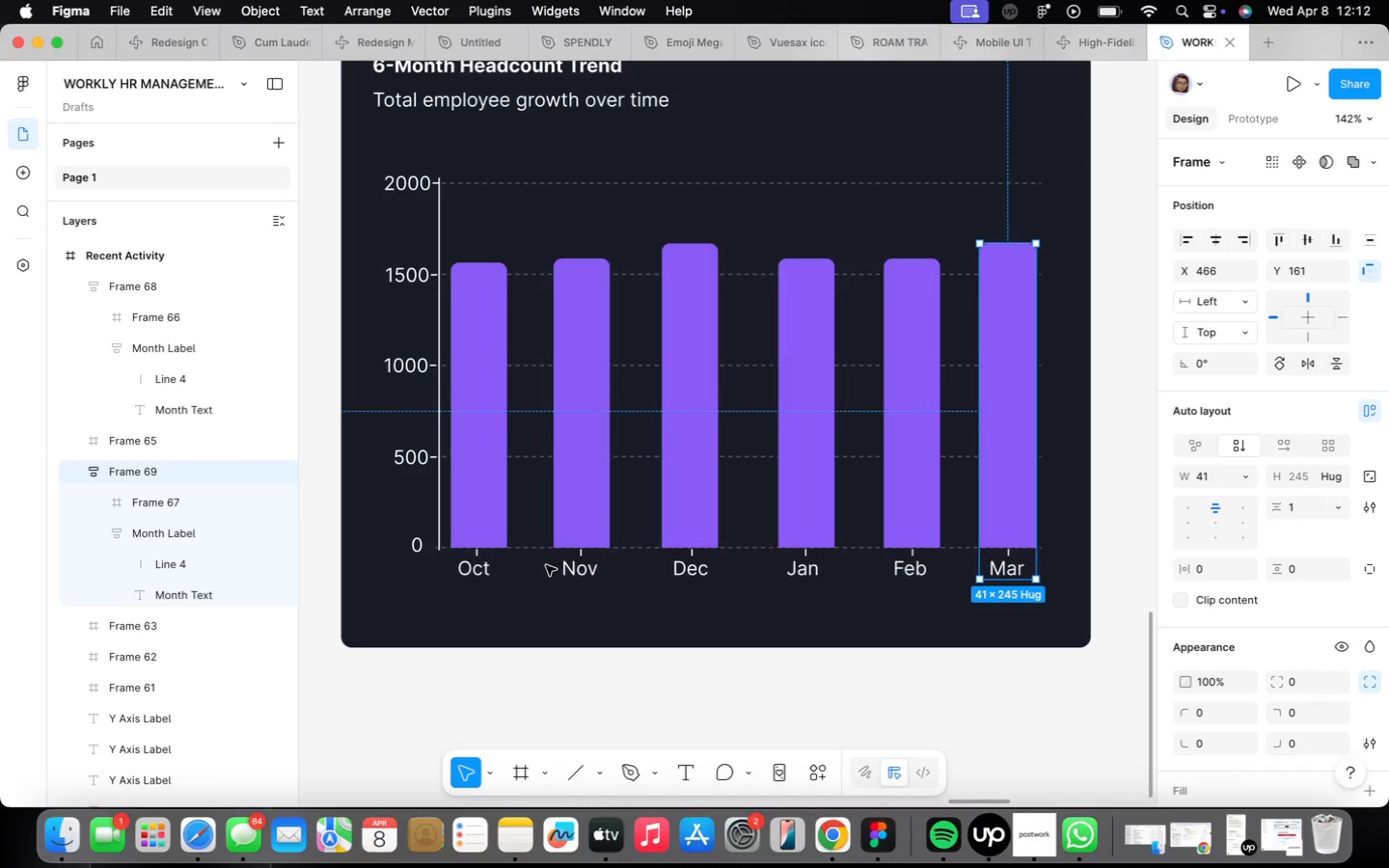 
left_click([483, 572])
 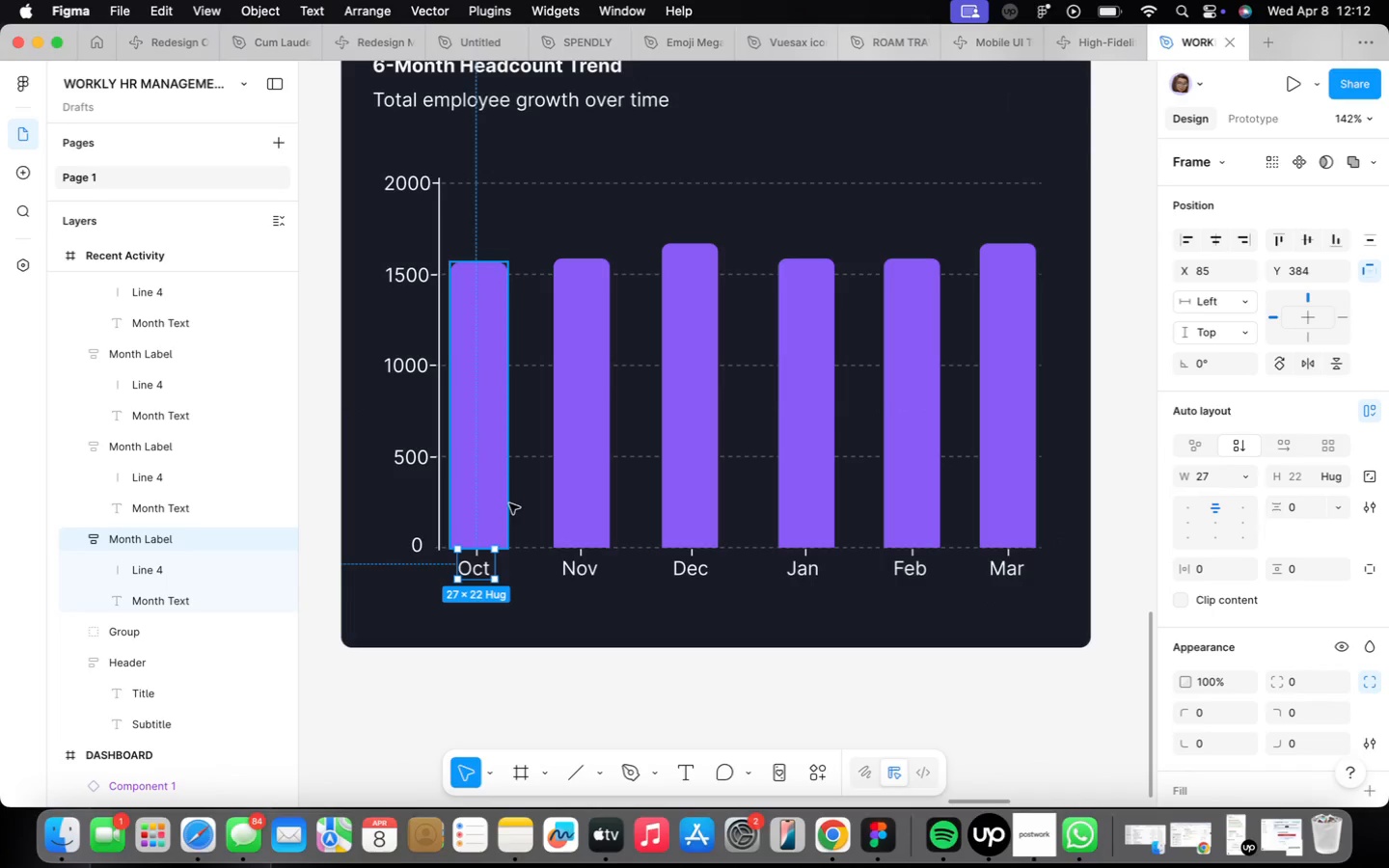 
hold_key(key=ShiftLeft, duration=0.75)
 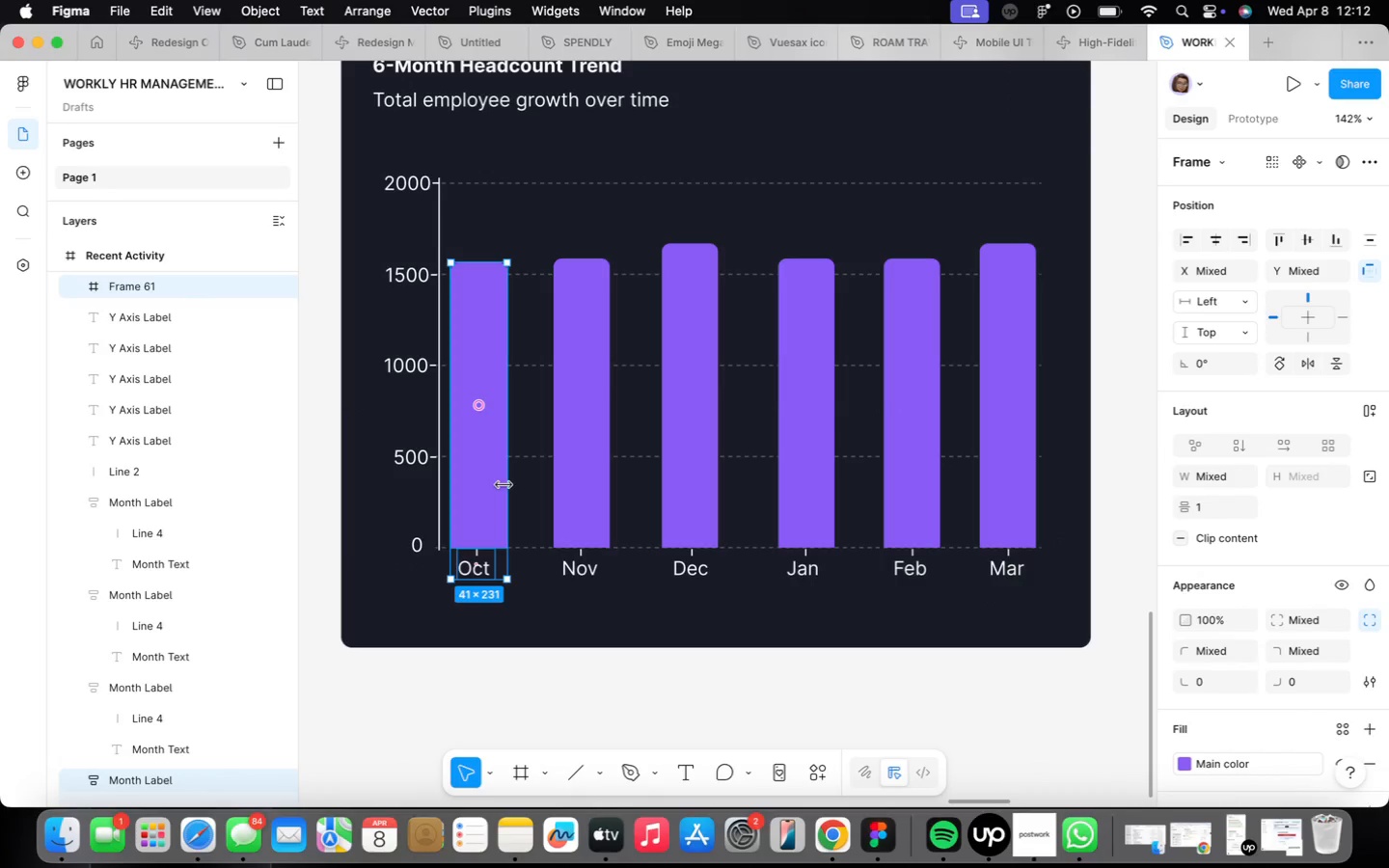 
key(Shift+ShiftLeft)
 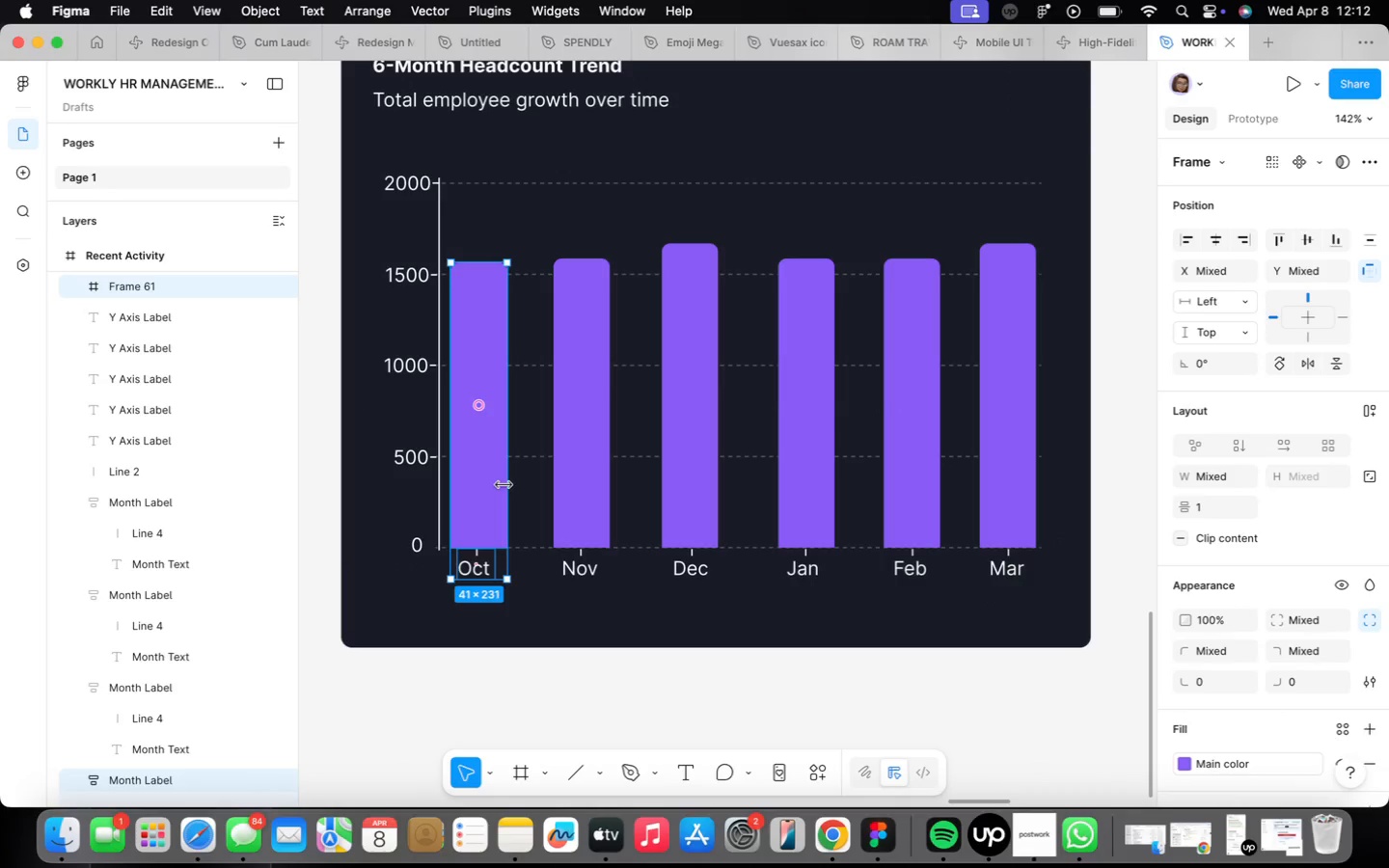 
key(Shift+A)
 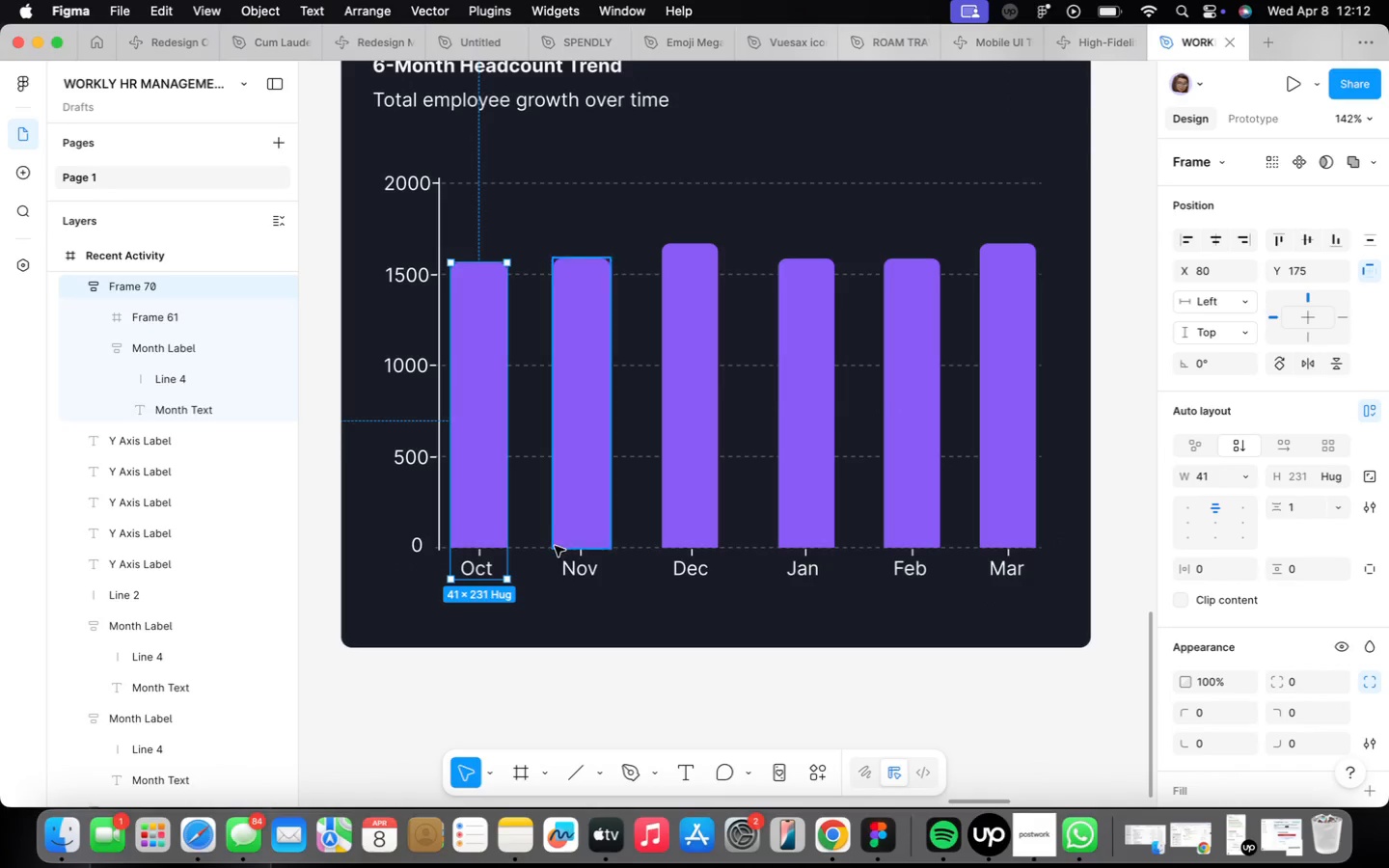 
left_click([587, 562])
 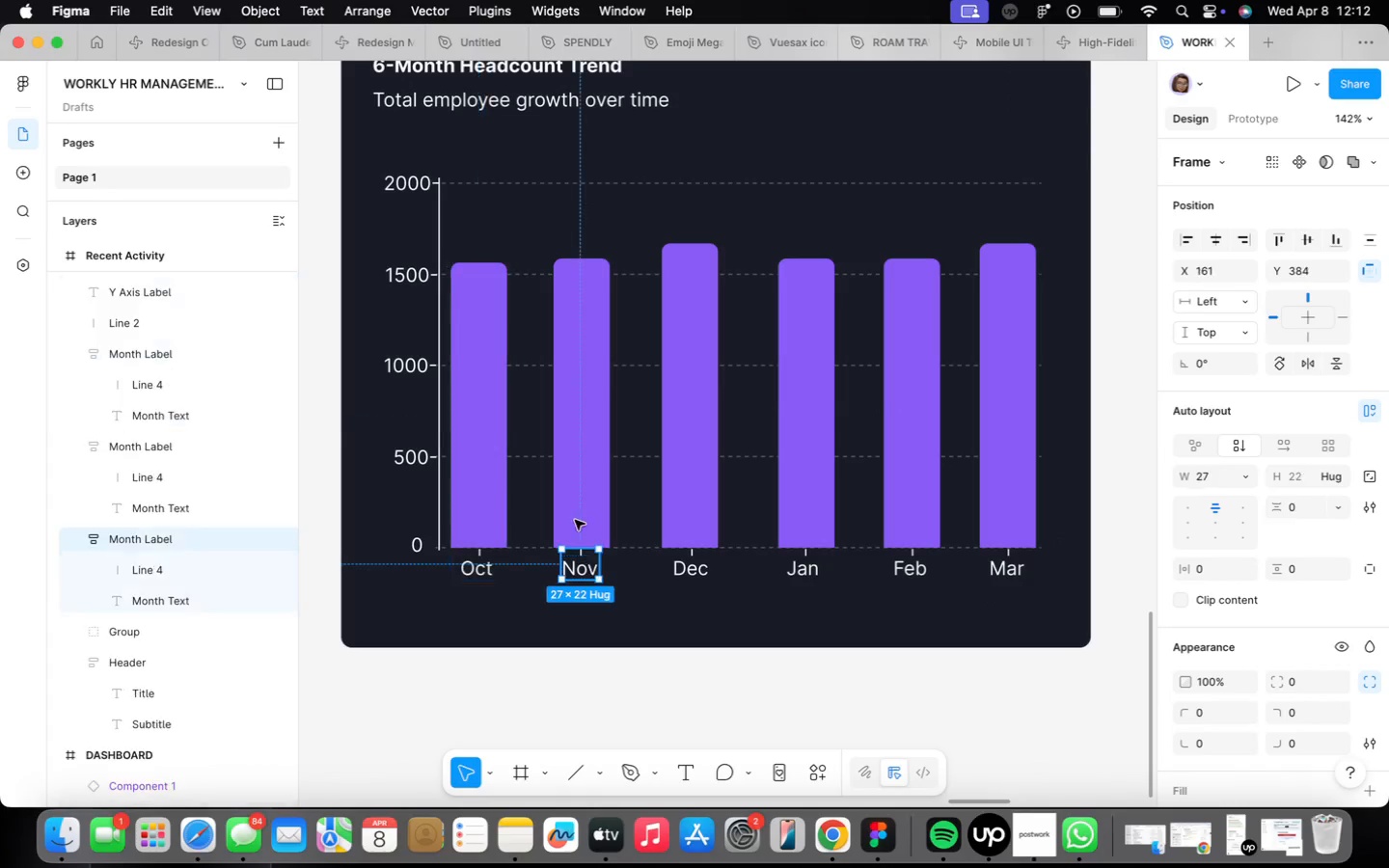 
hold_key(key=ShiftLeft, duration=0.46)
 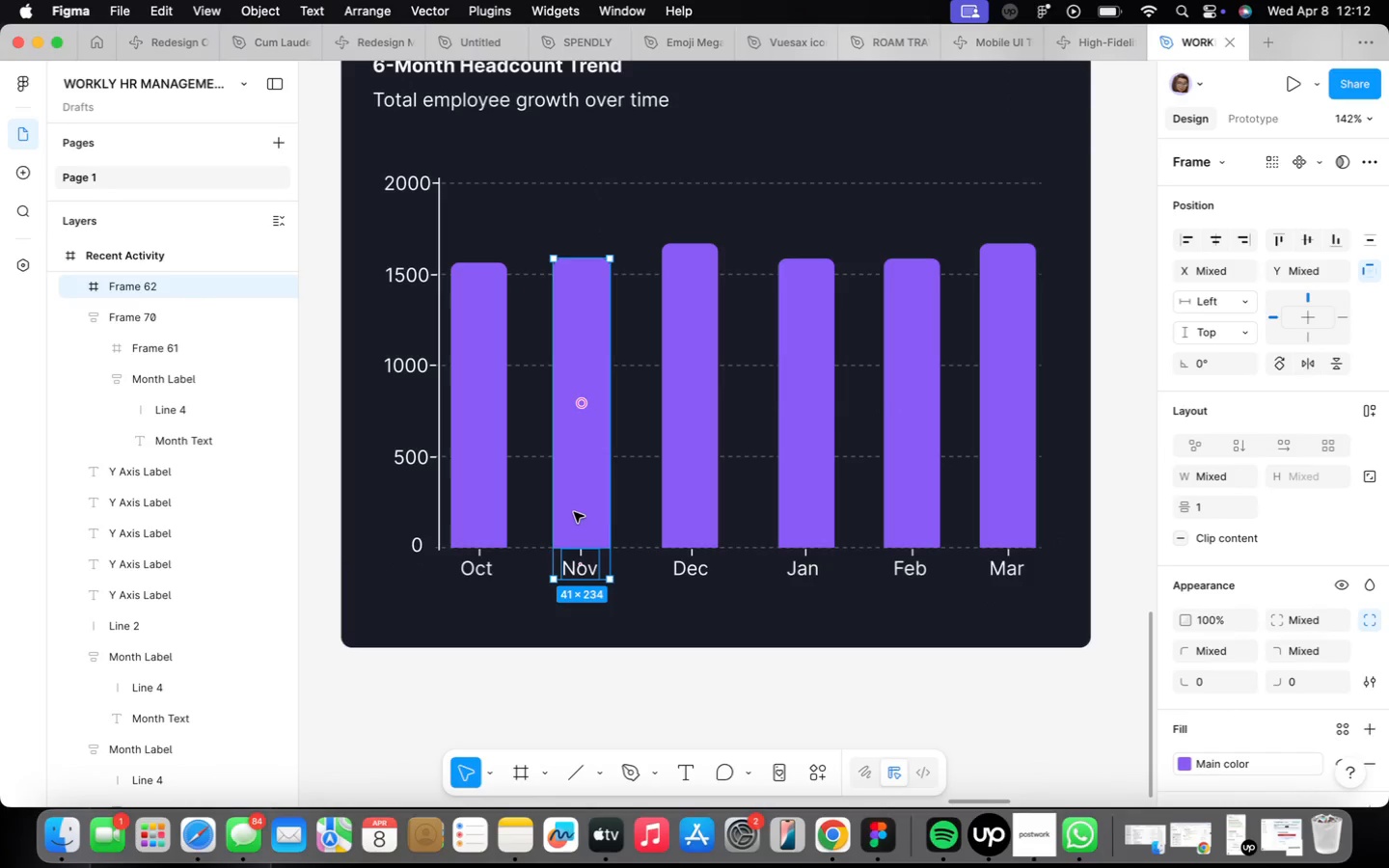 
key(Shift+ShiftLeft)
 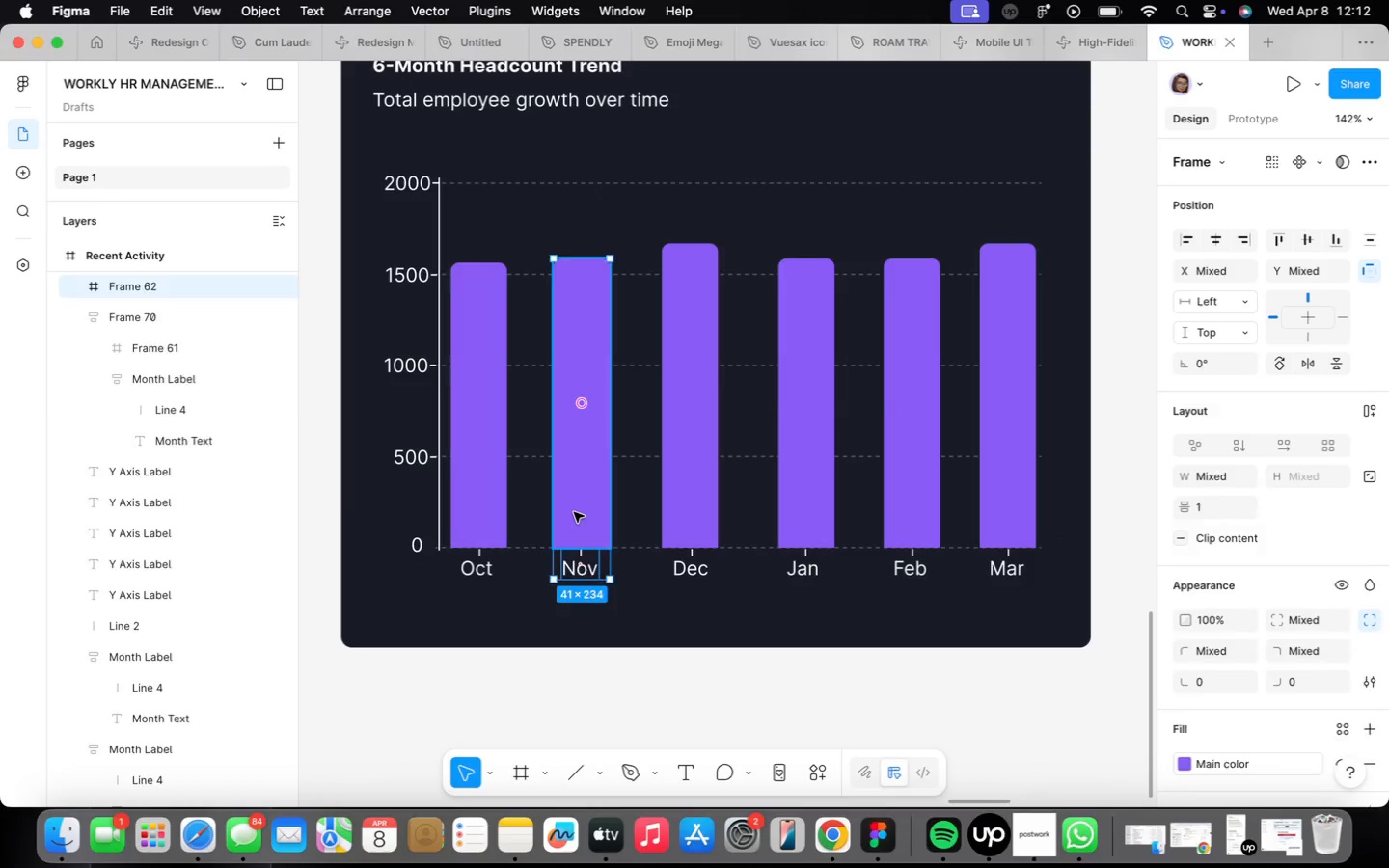 
key(Shift+A)
 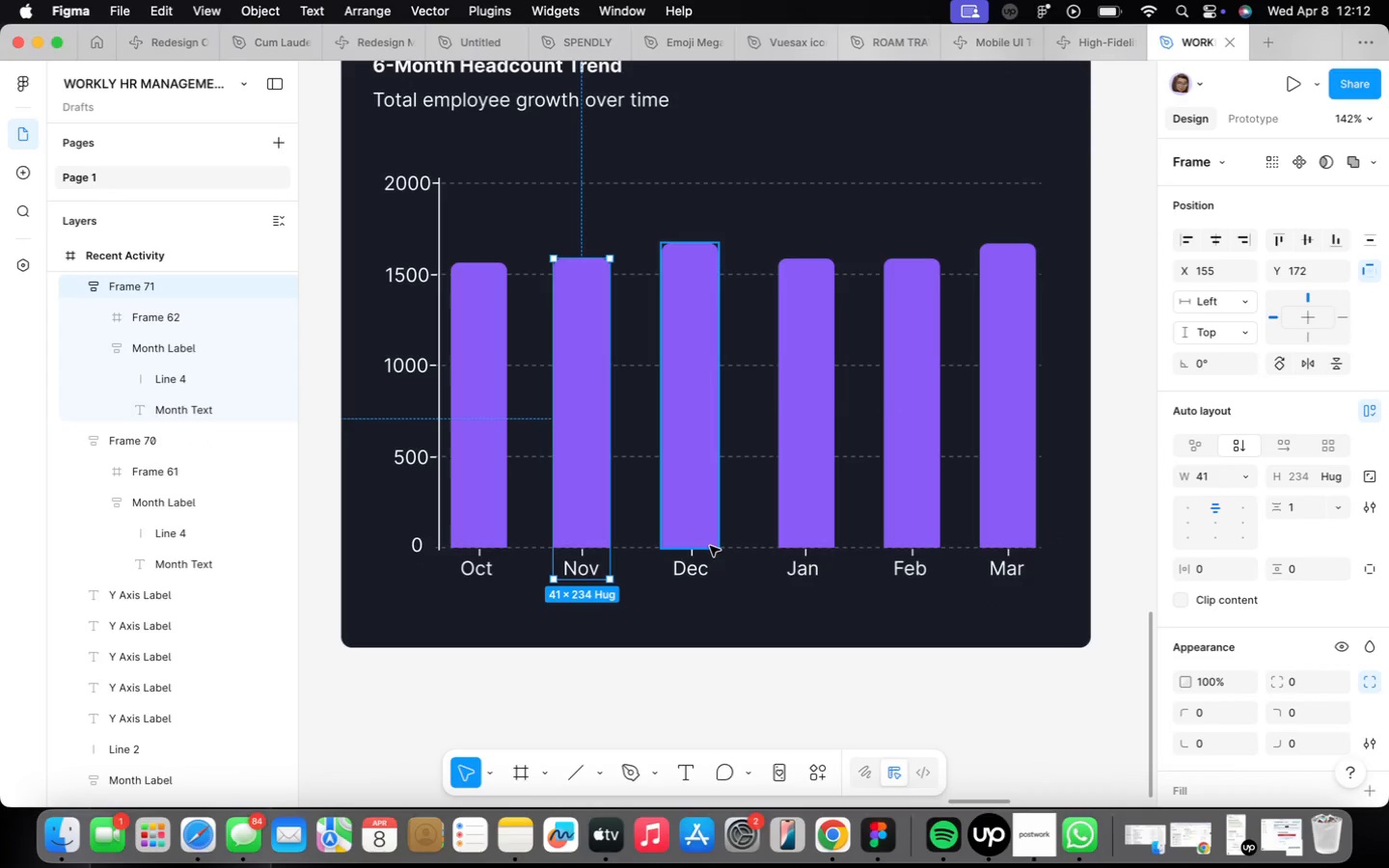 
left_click([702, 563])
 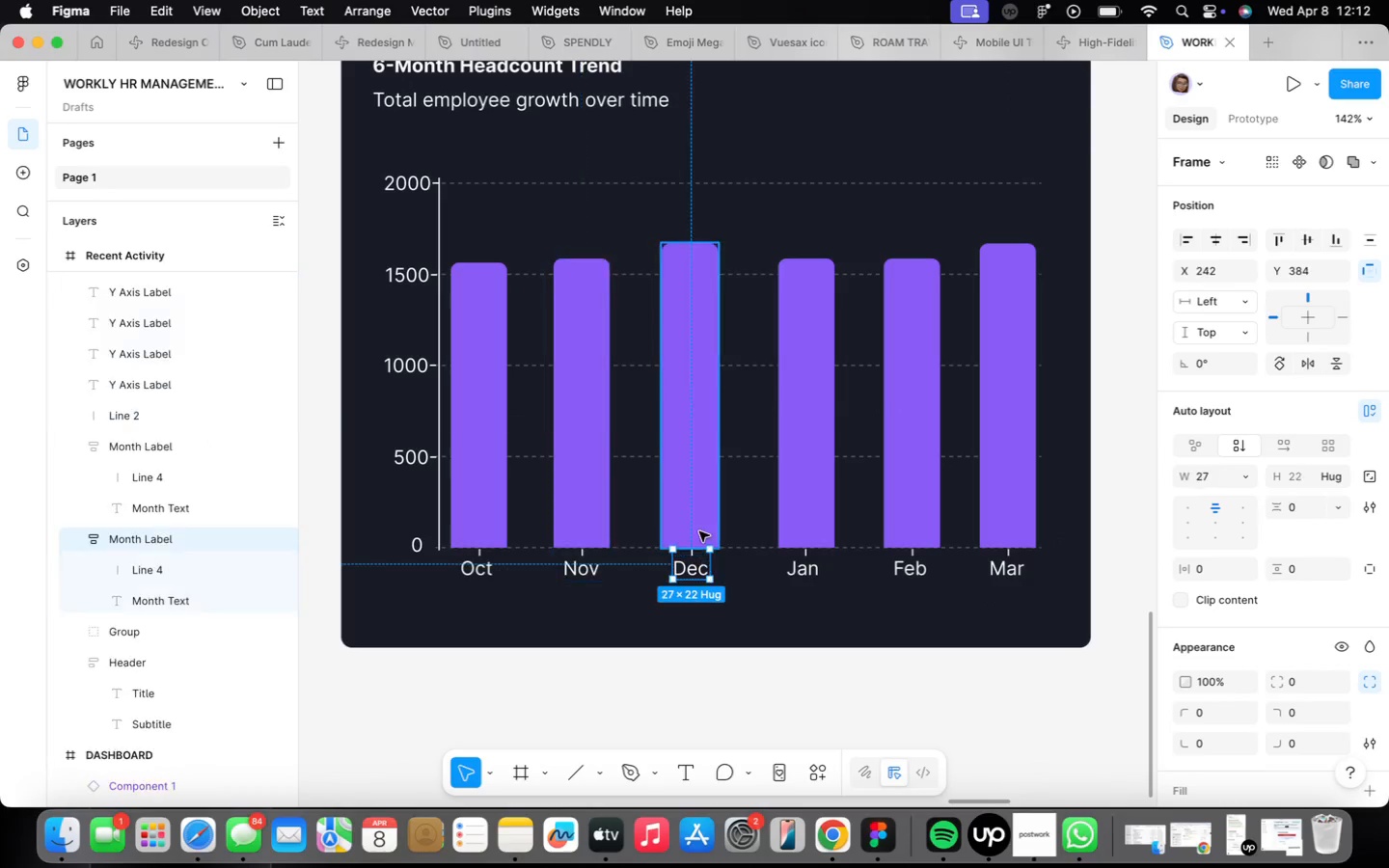 
hold_key(key=ShiftLeft, duration=0.57)
 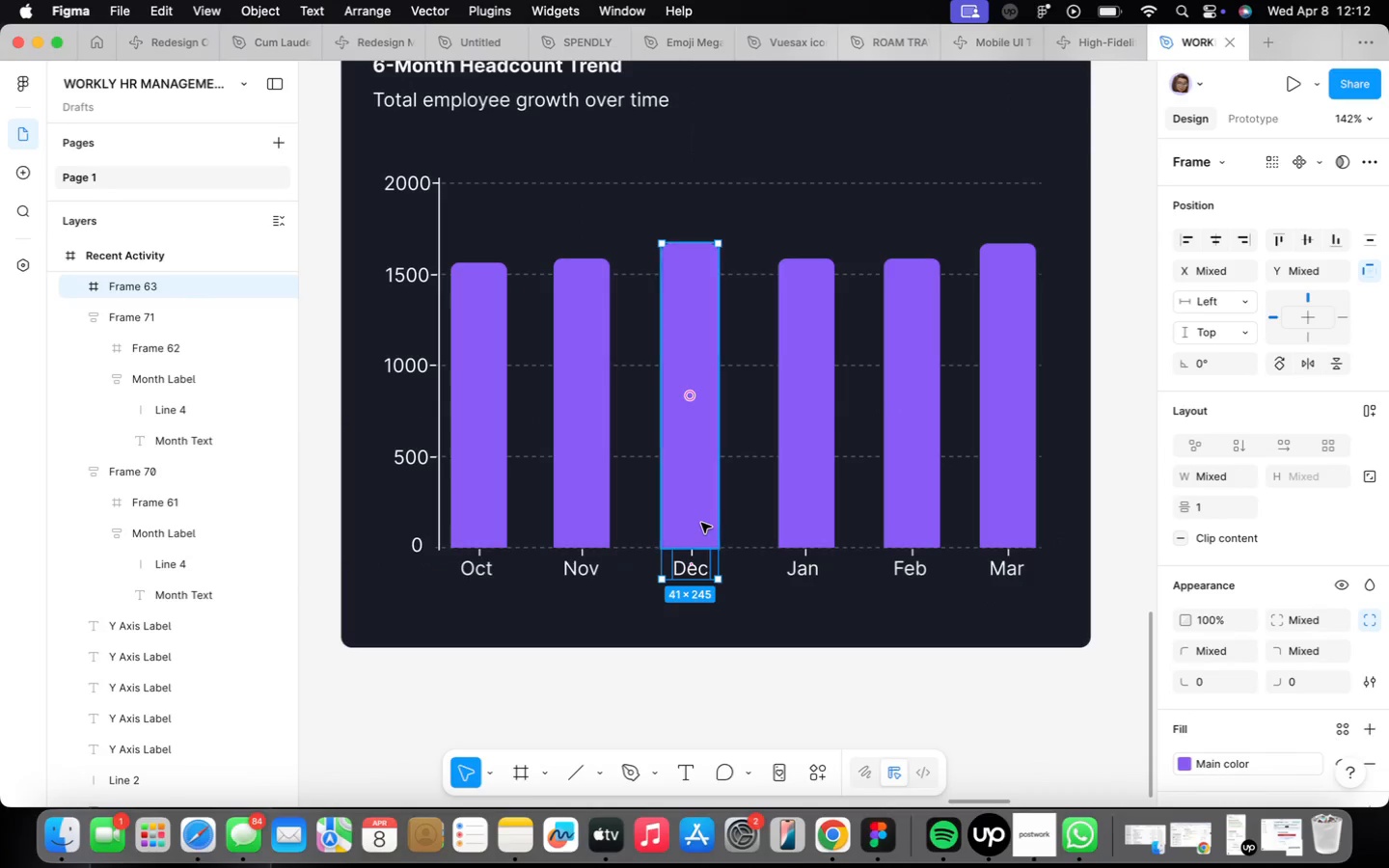 
key(Shift+ShiftLeft)
 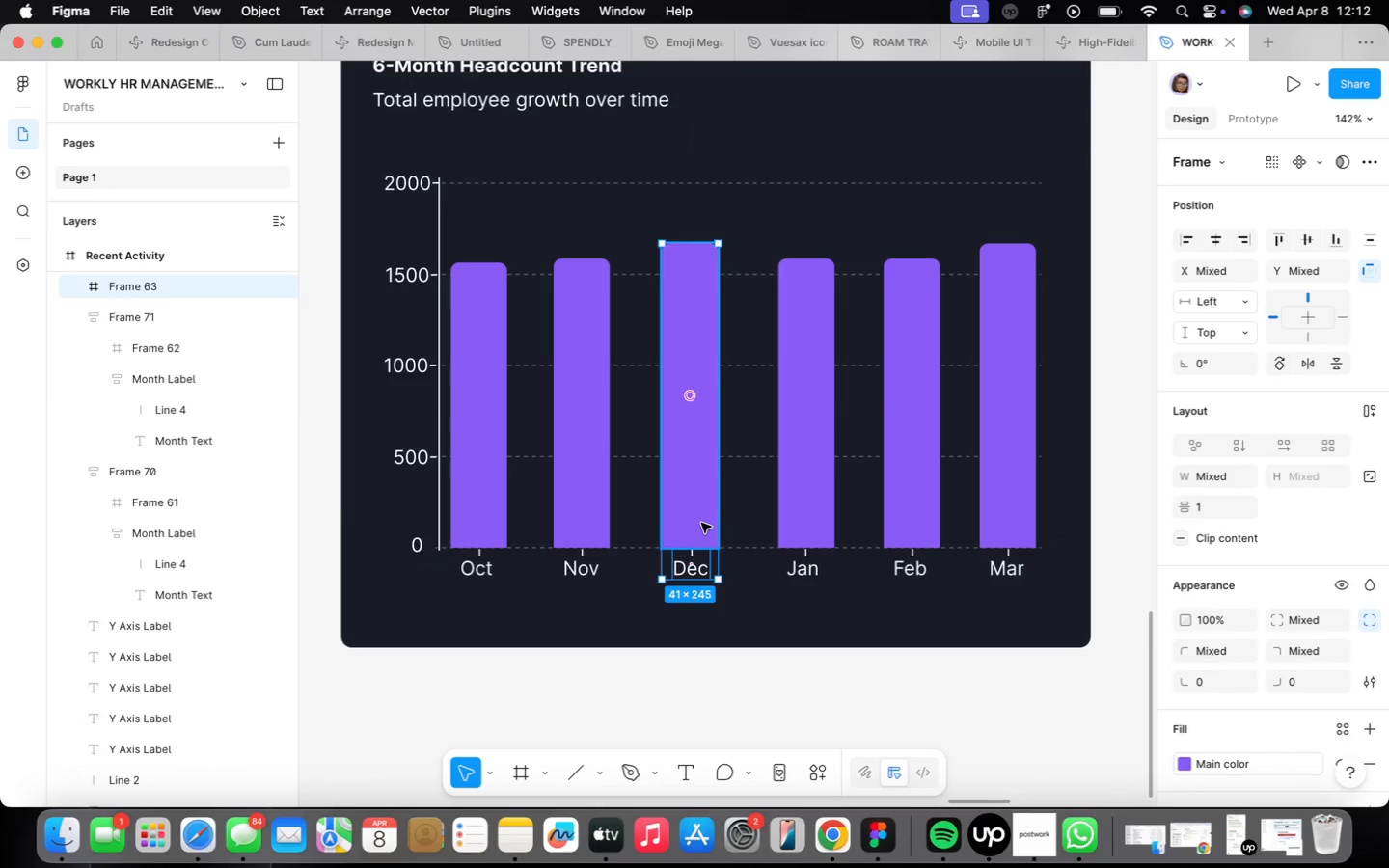 
key(Shift+A)
 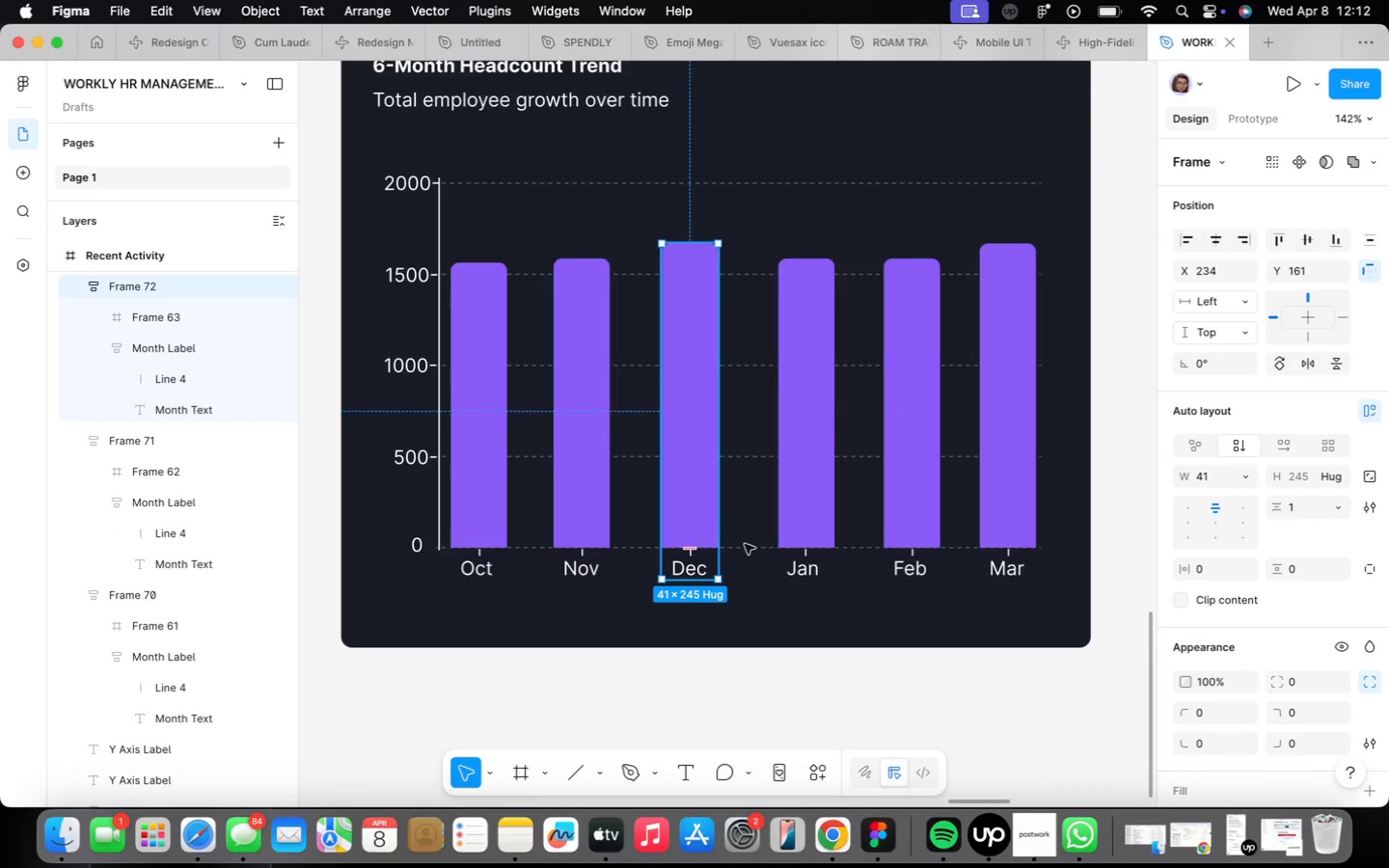 
left_click([803, 571])
 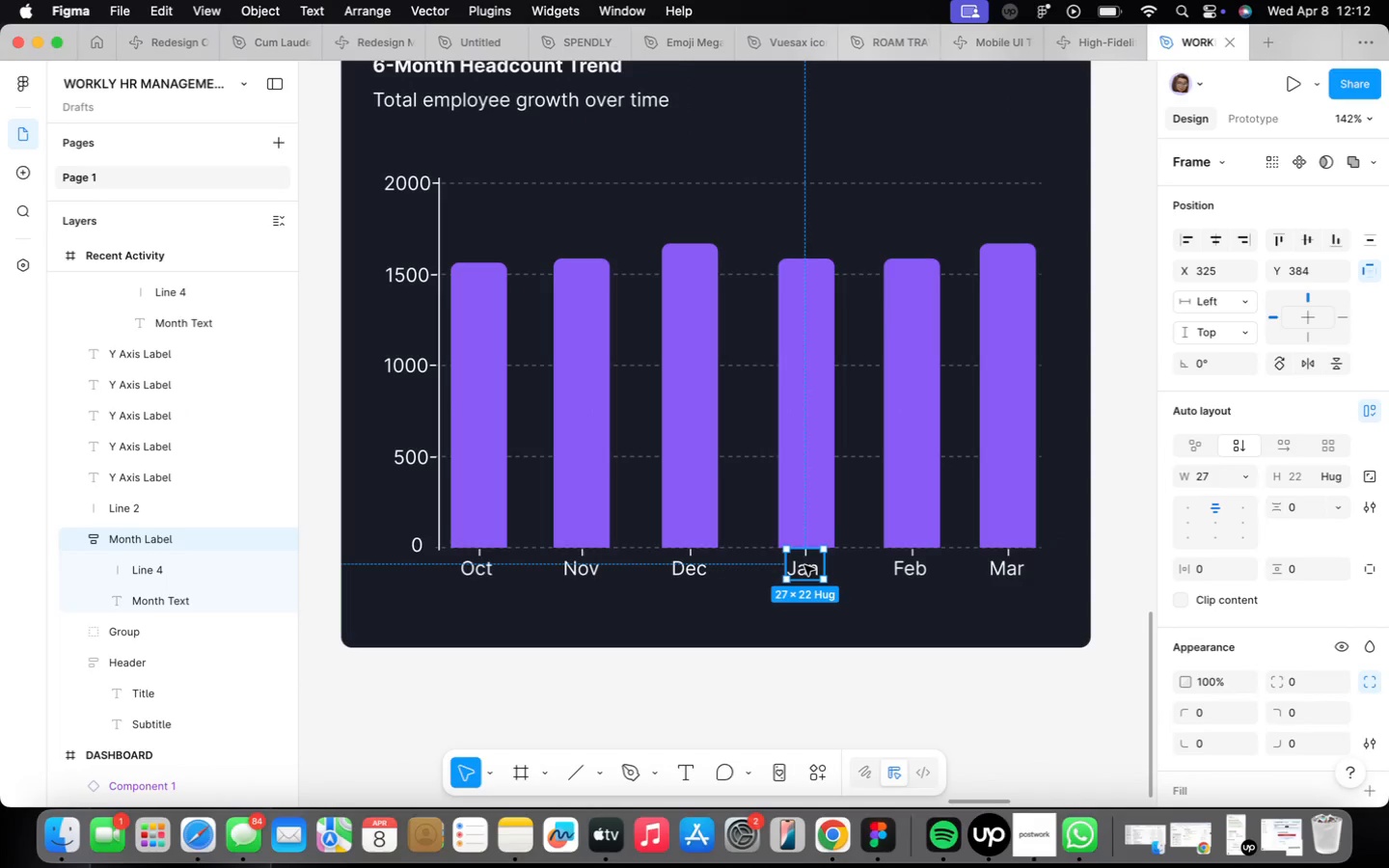 
hold_key(key=ShiftLeft, duration=0.45)
 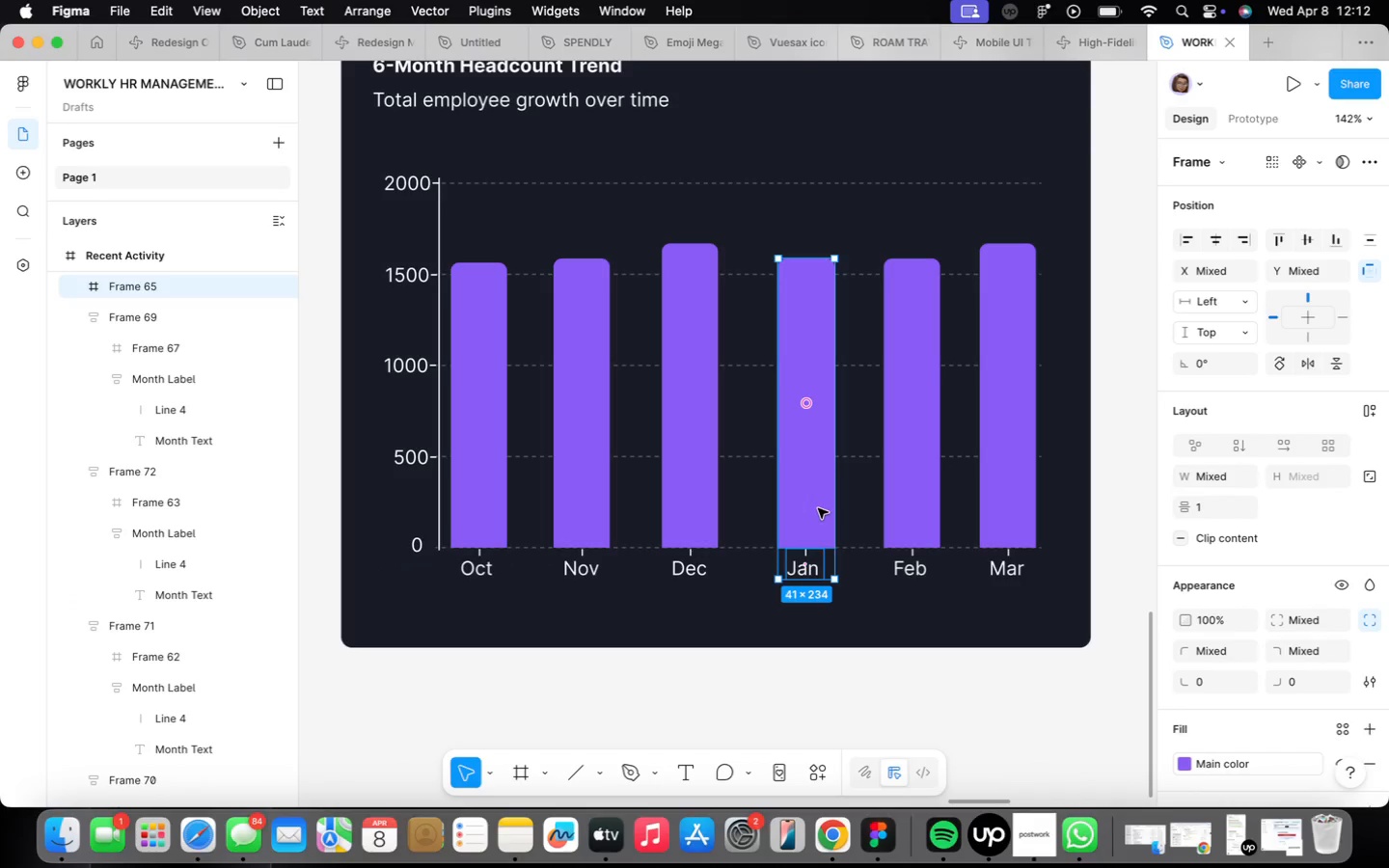 
key(Shift+ShiftLeft)
 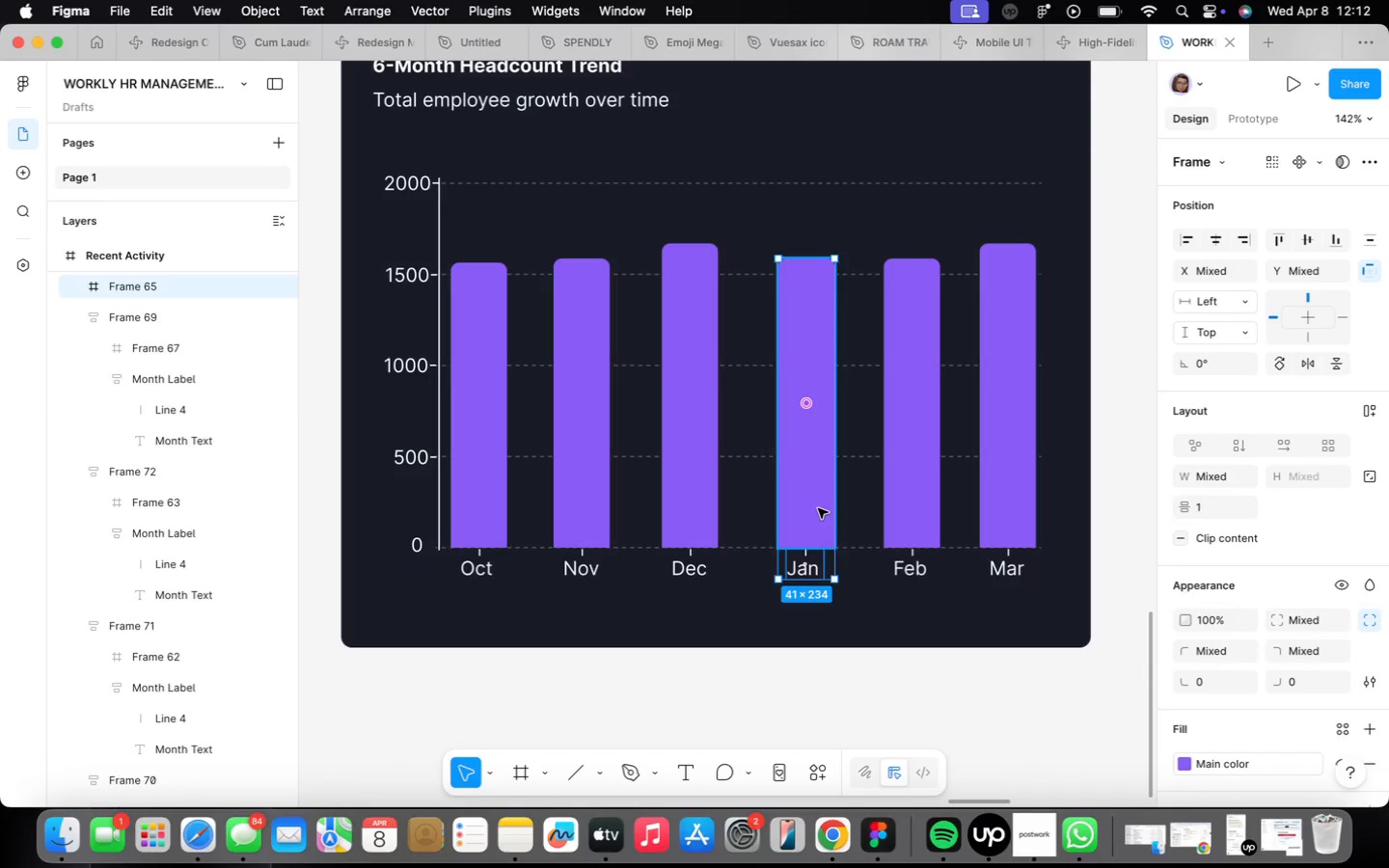 
key(Shift+A)
 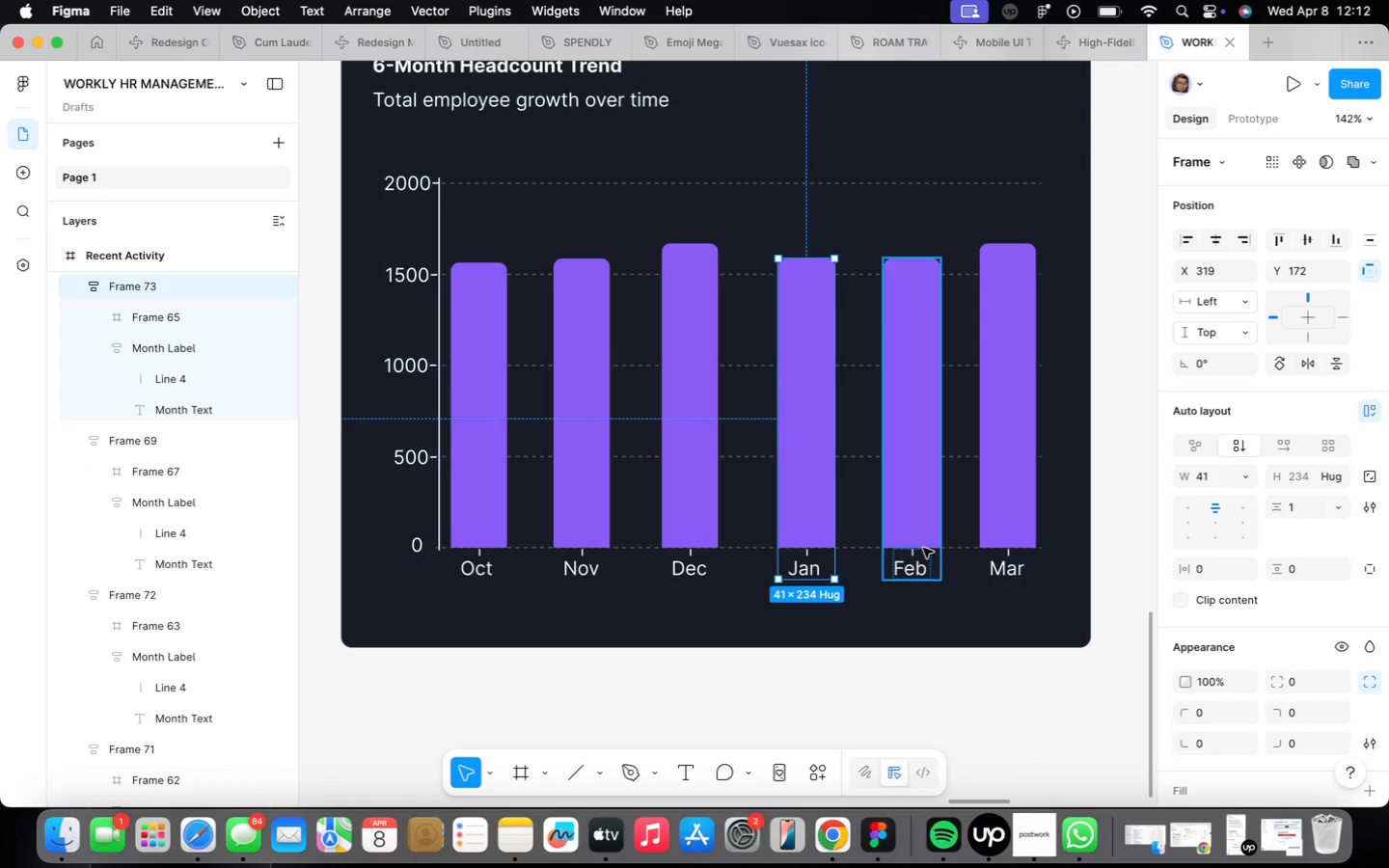 
left_click([922, 546])
 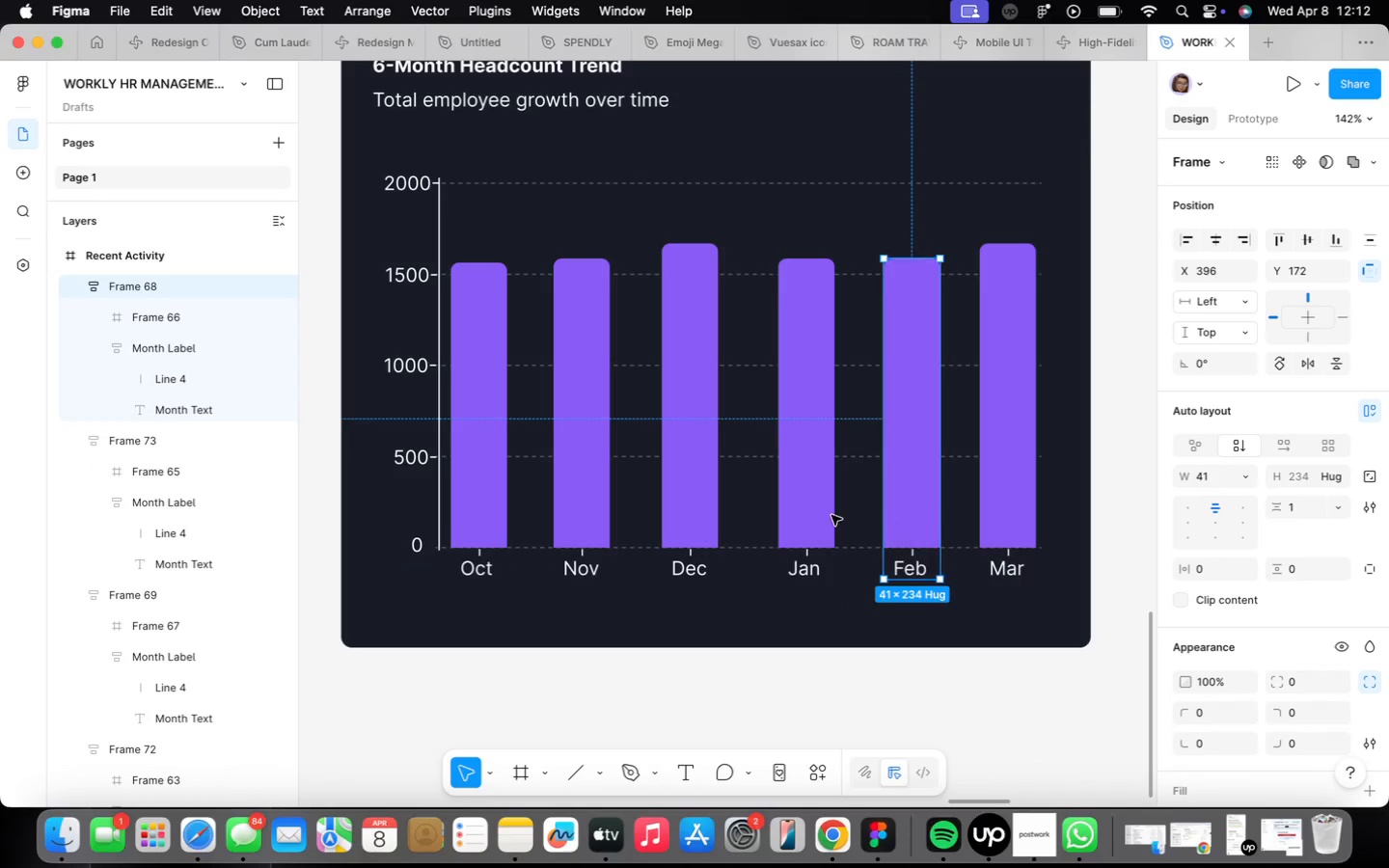 
hold_key(key=ShiftLeft, duration=4.41)
left_click([593, 486])
 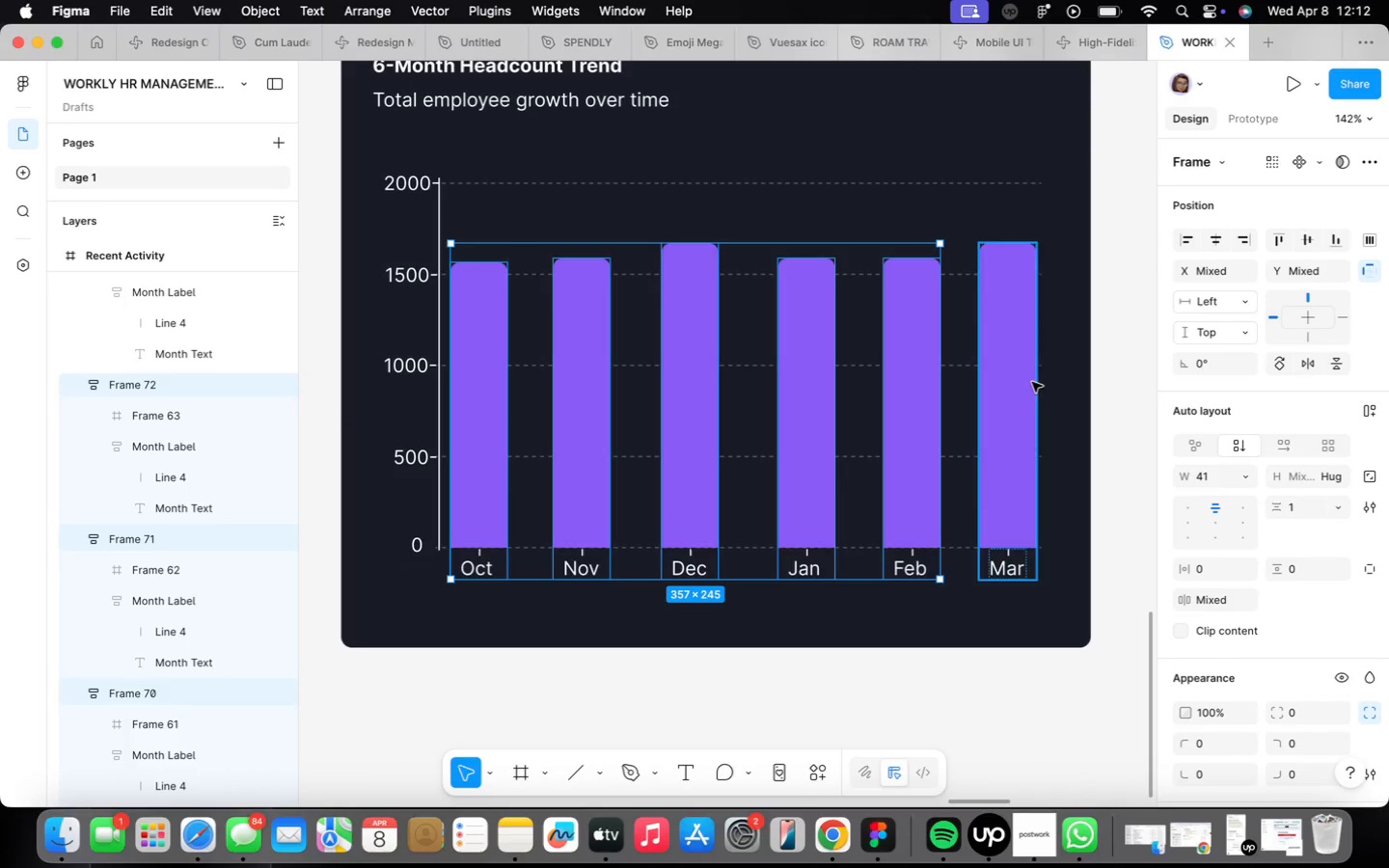 
left_click([1021, 383])
 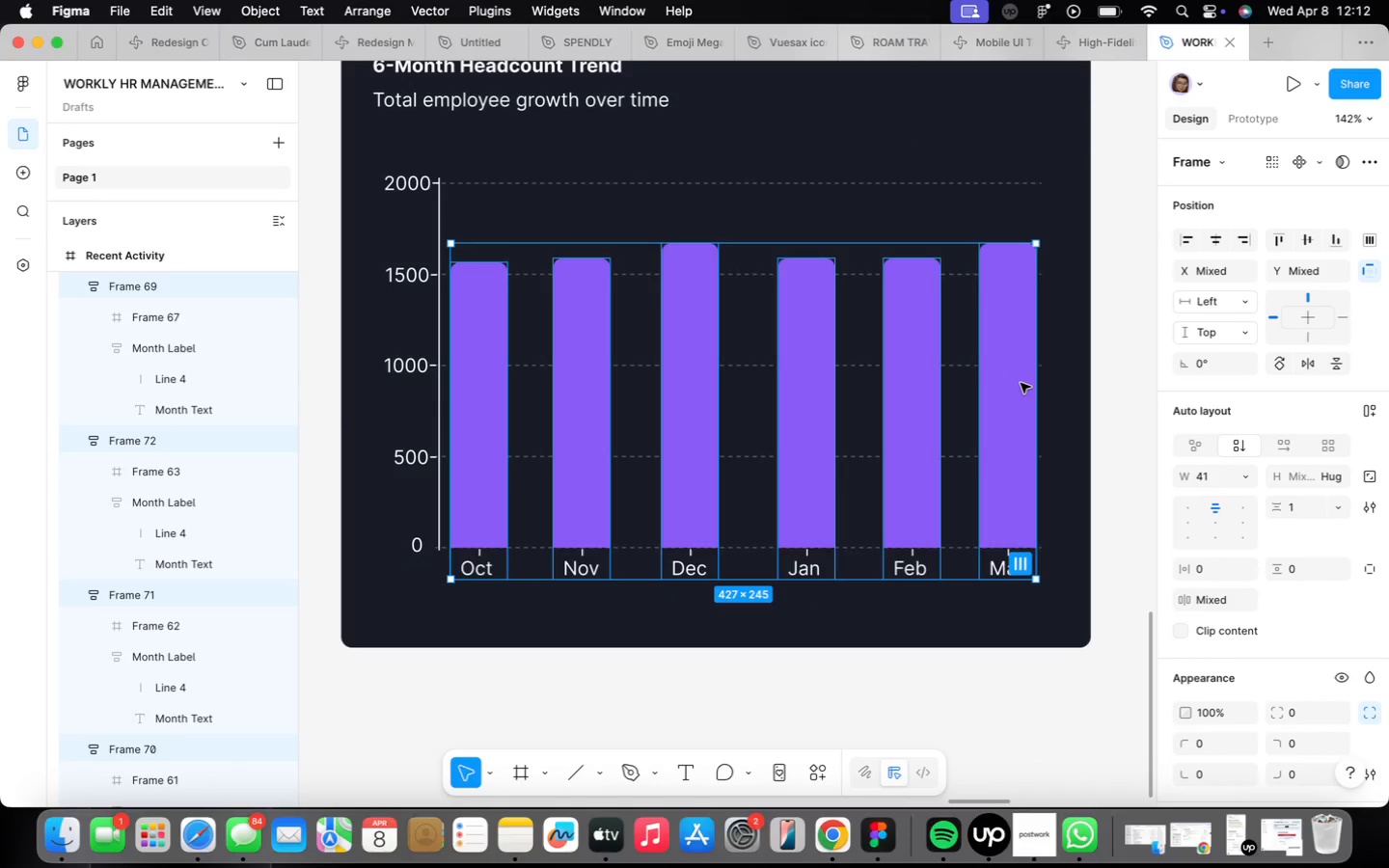 
key(Shift+ShiftLeft)
 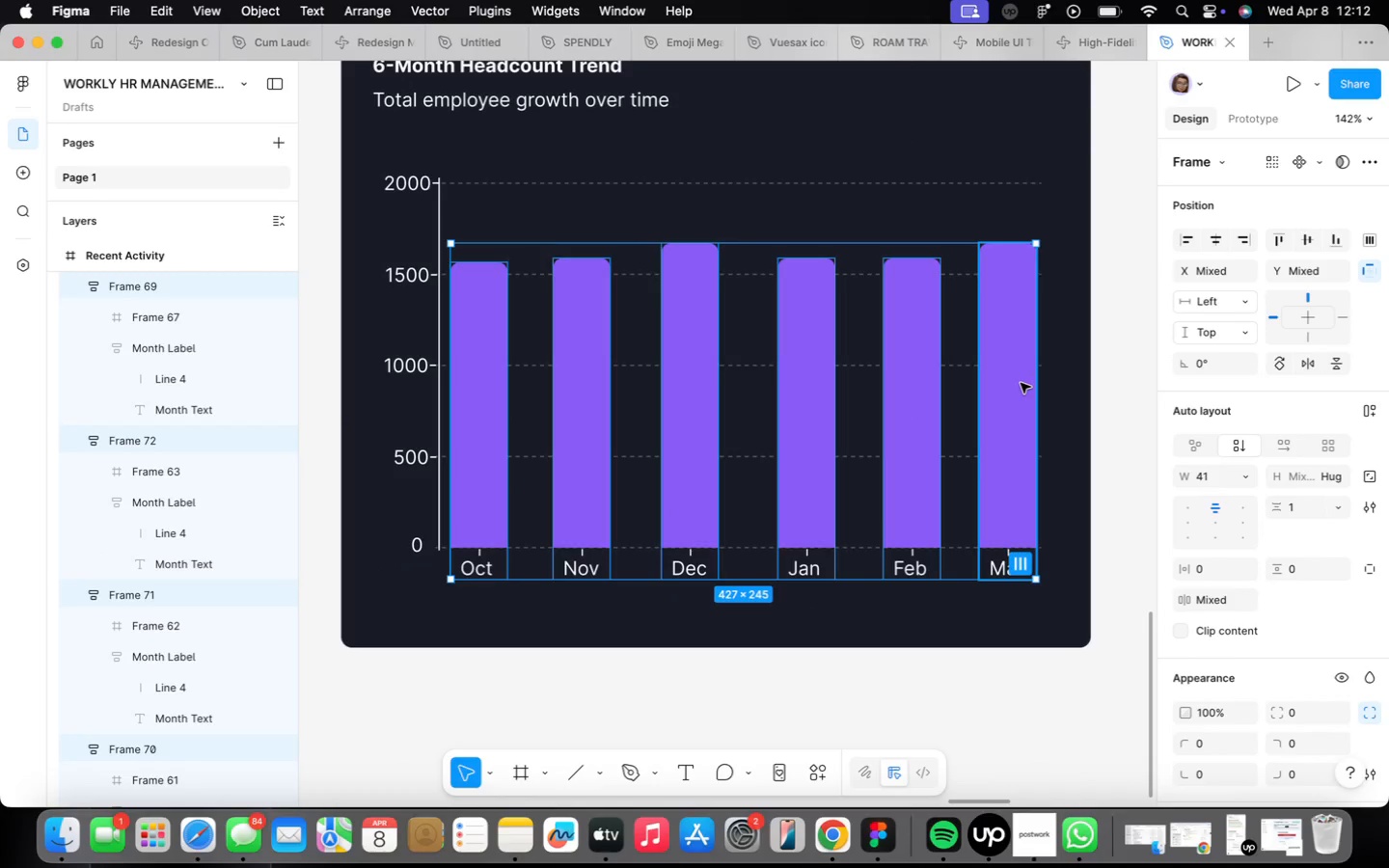 
key(Shift+A)
 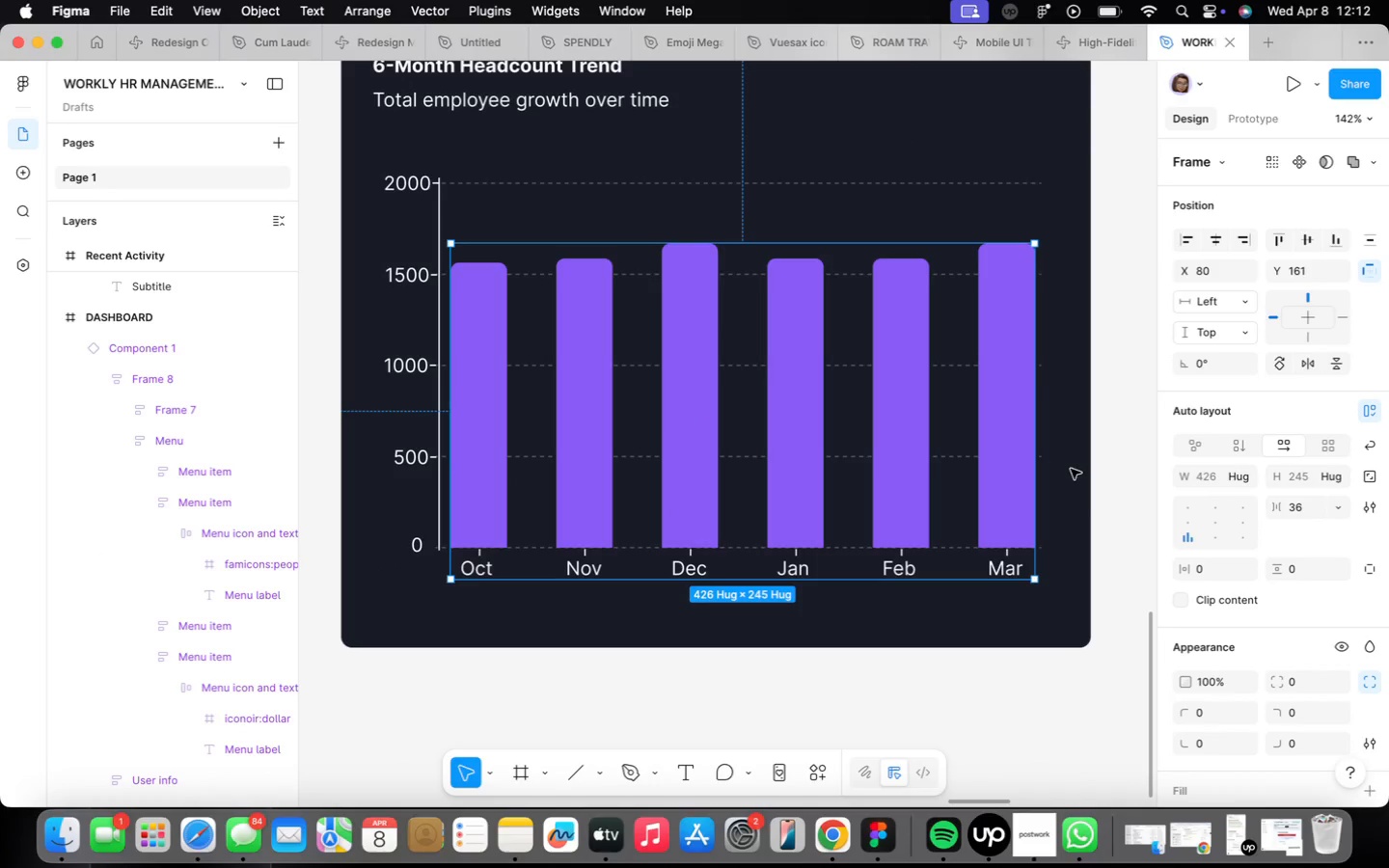 
left_click([1065, 510])
 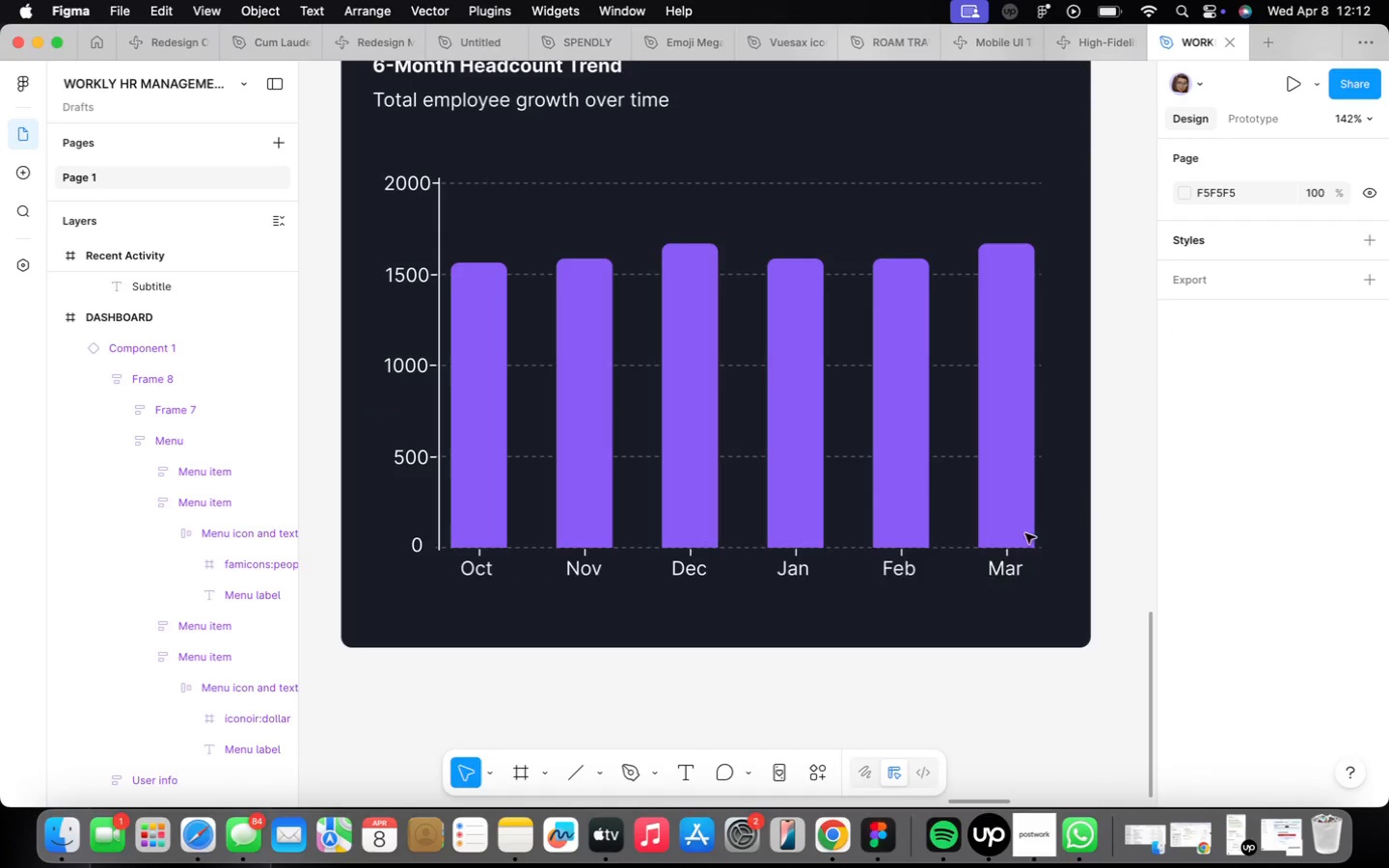 
scroll: coordinate [836, 570], scroll_direction: down, amount: 9.0
 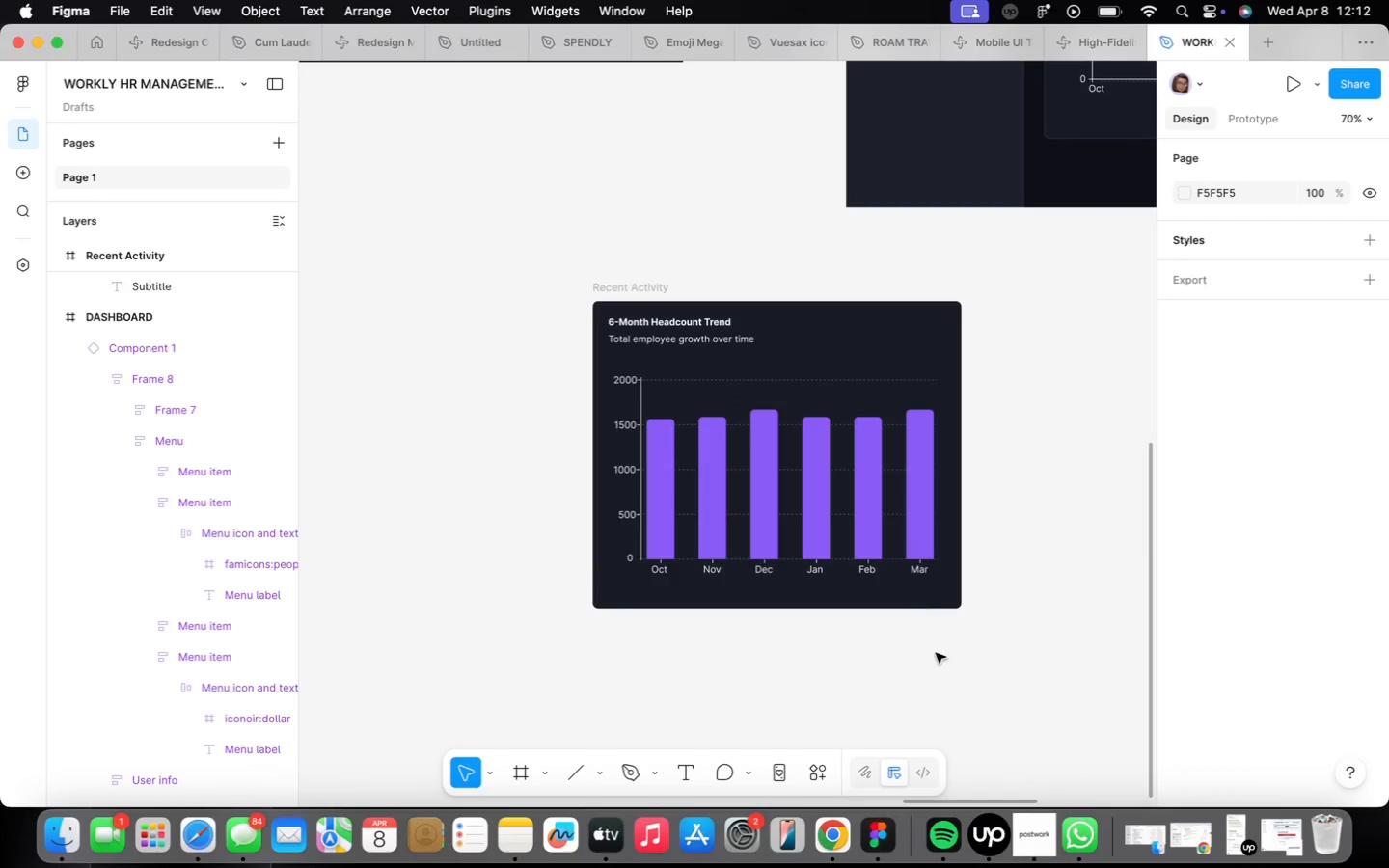 
left_click([930, 660])
 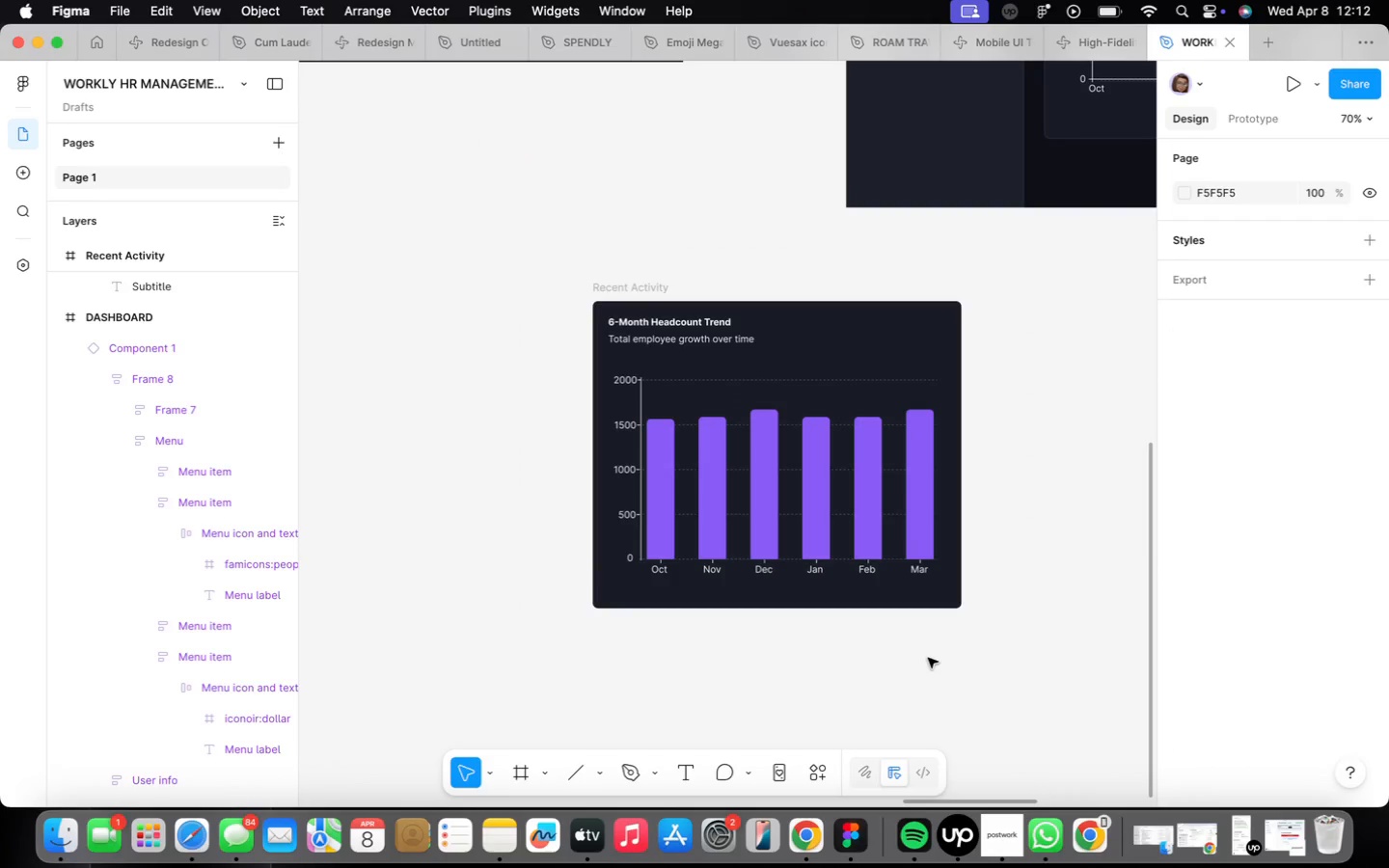 
wait(8.03)
 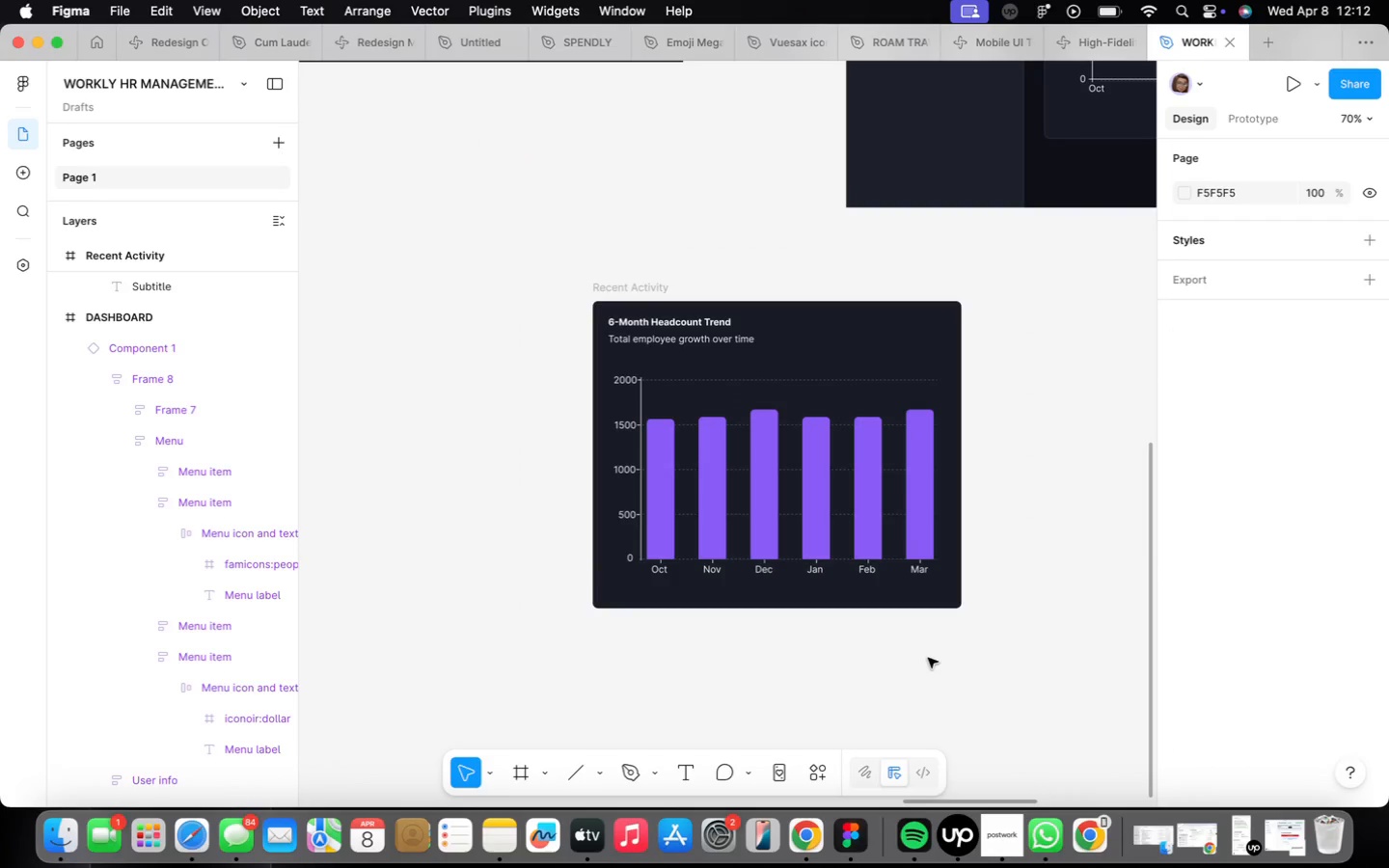 
left_click([419, 305])
 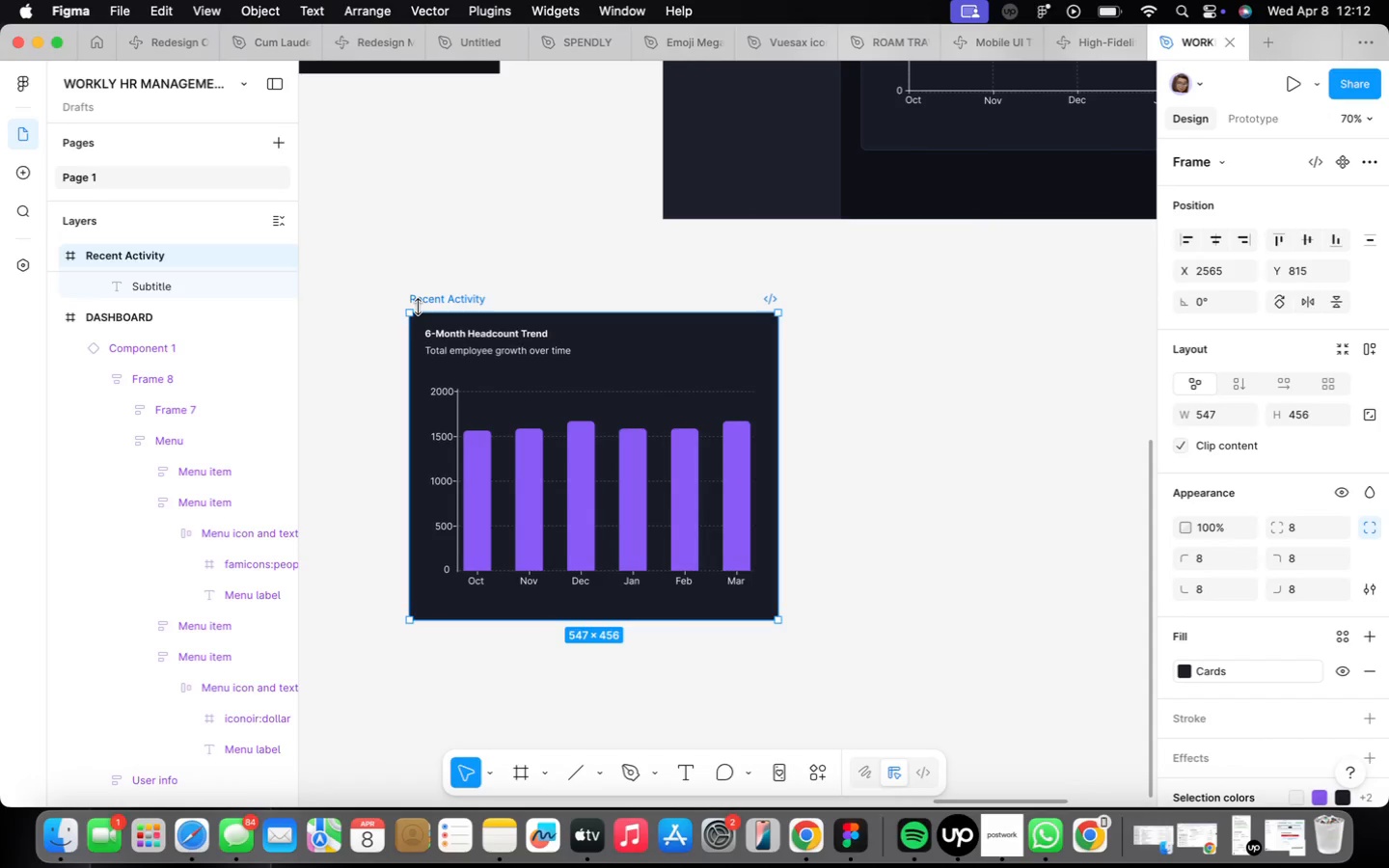 
hold_key(key=OptionLeft, duration=0.78)
left_click_drag(start_coordinate=[419, 307], to_coordinate=[715, 327])
 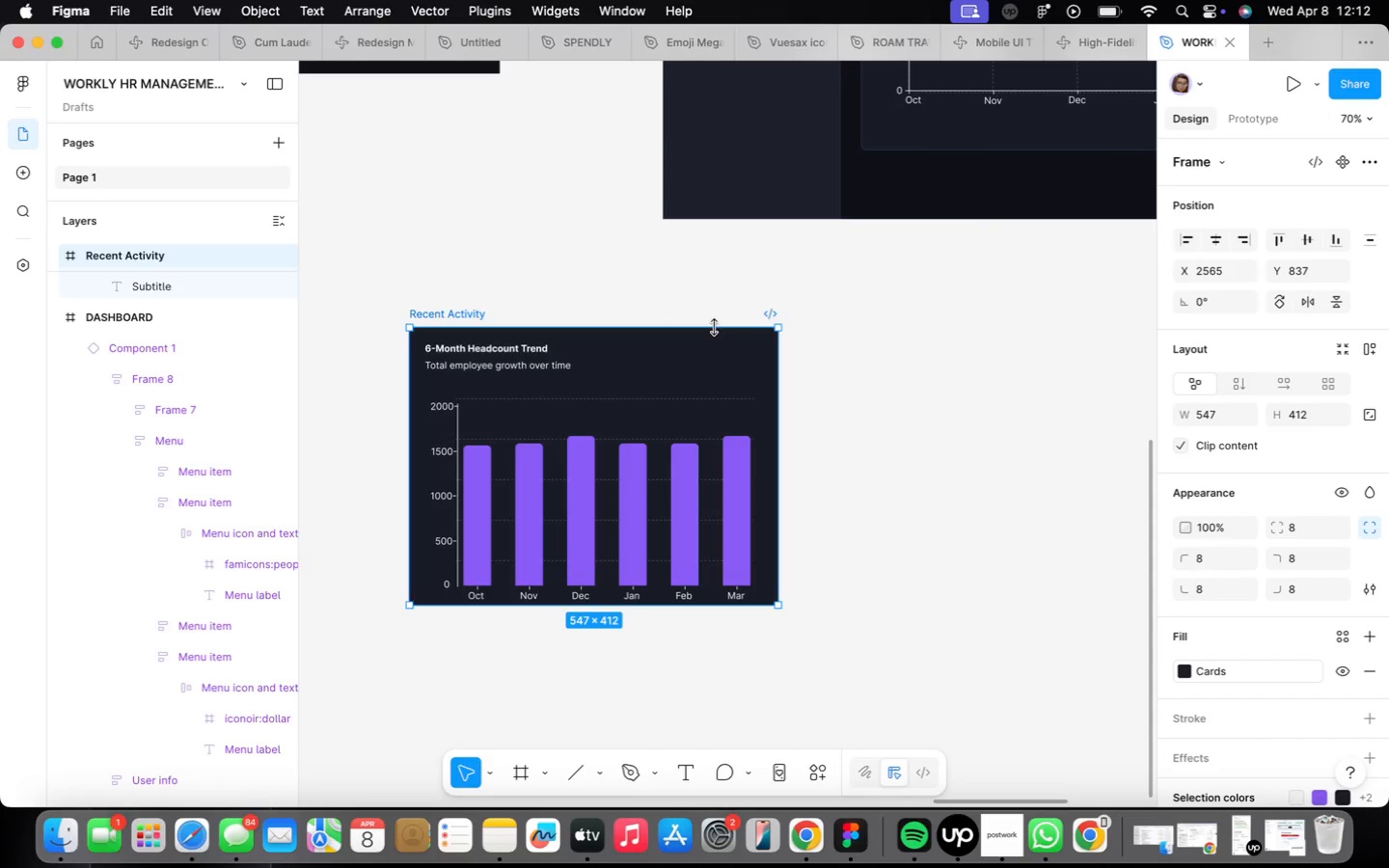 
key(Meta+CommandLeft)
 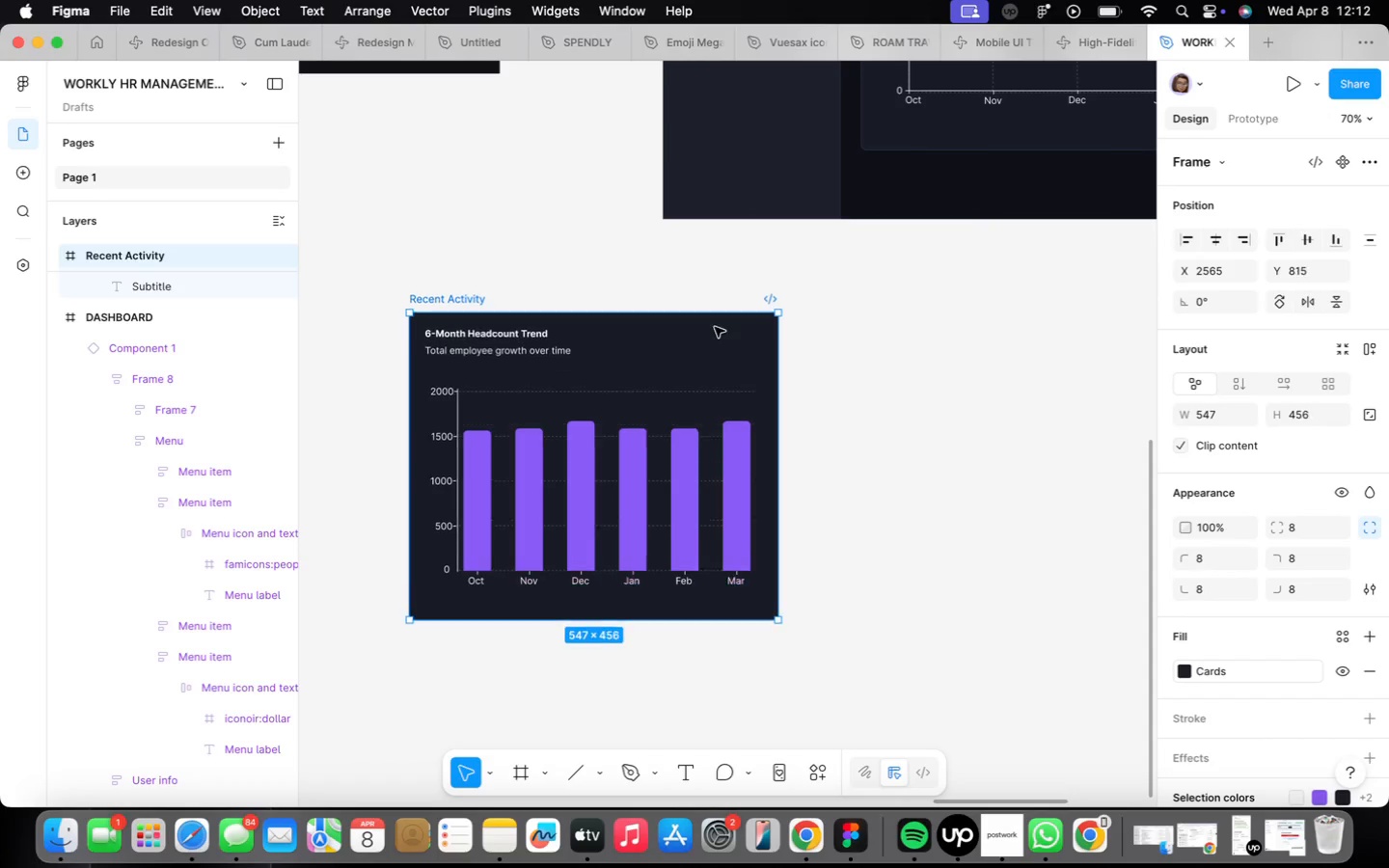 
key(Meta+Z)
 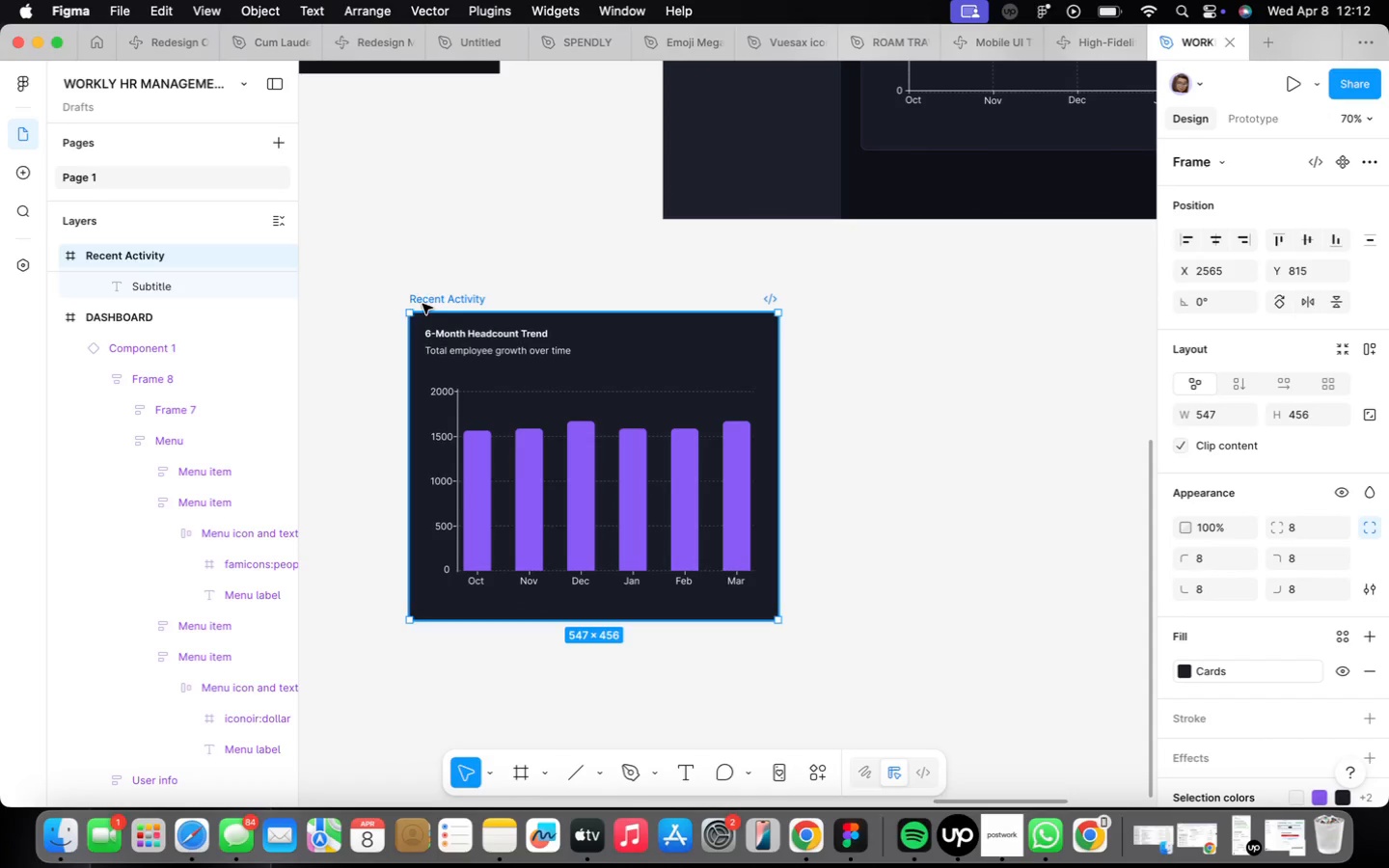 
hold_key(key=OptionLeft, duration=1.66)
left_click_drag(start_coordinate=[434, 302], to_coordinate=[838, 305])
 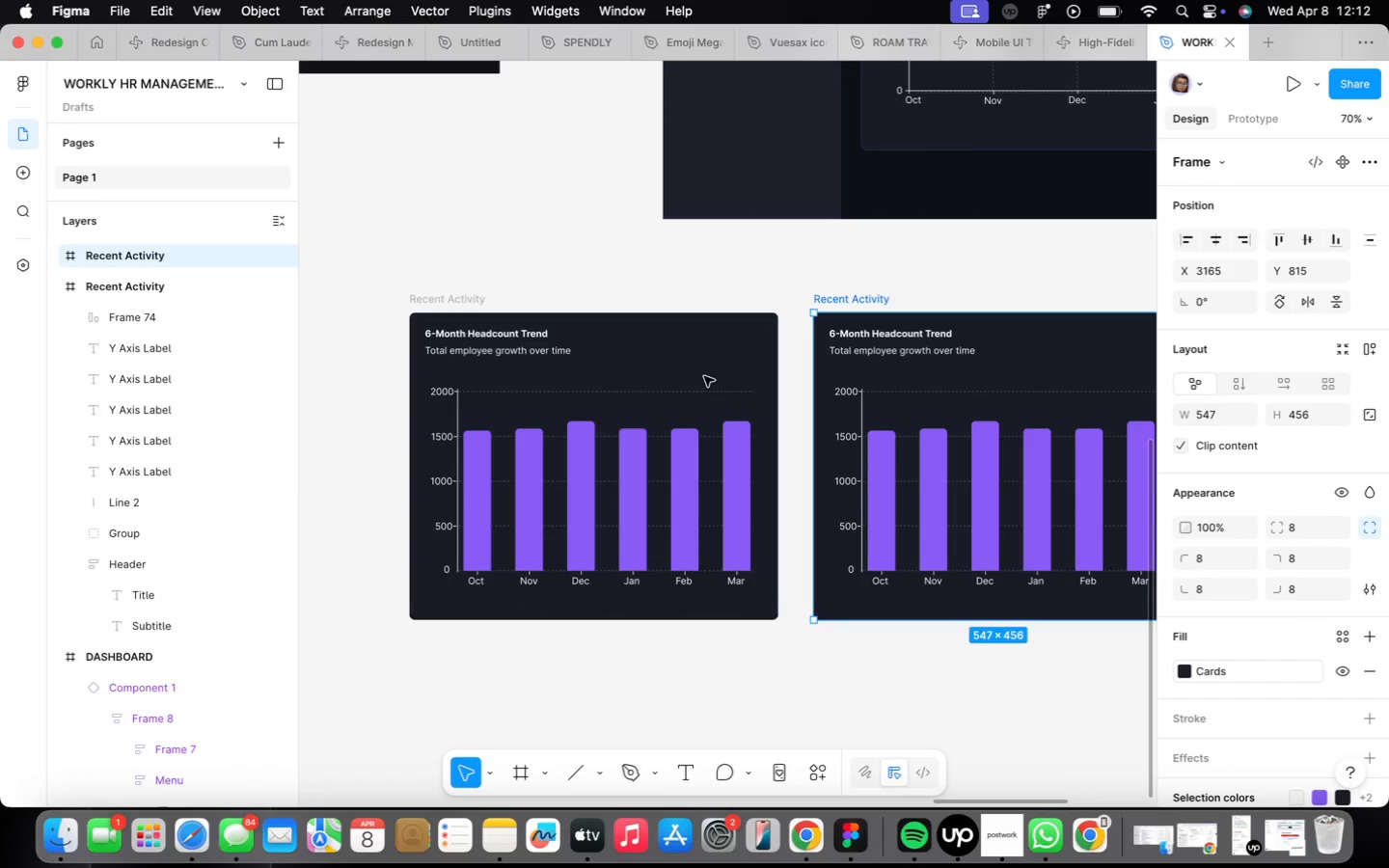 
left_click([484, 333])
 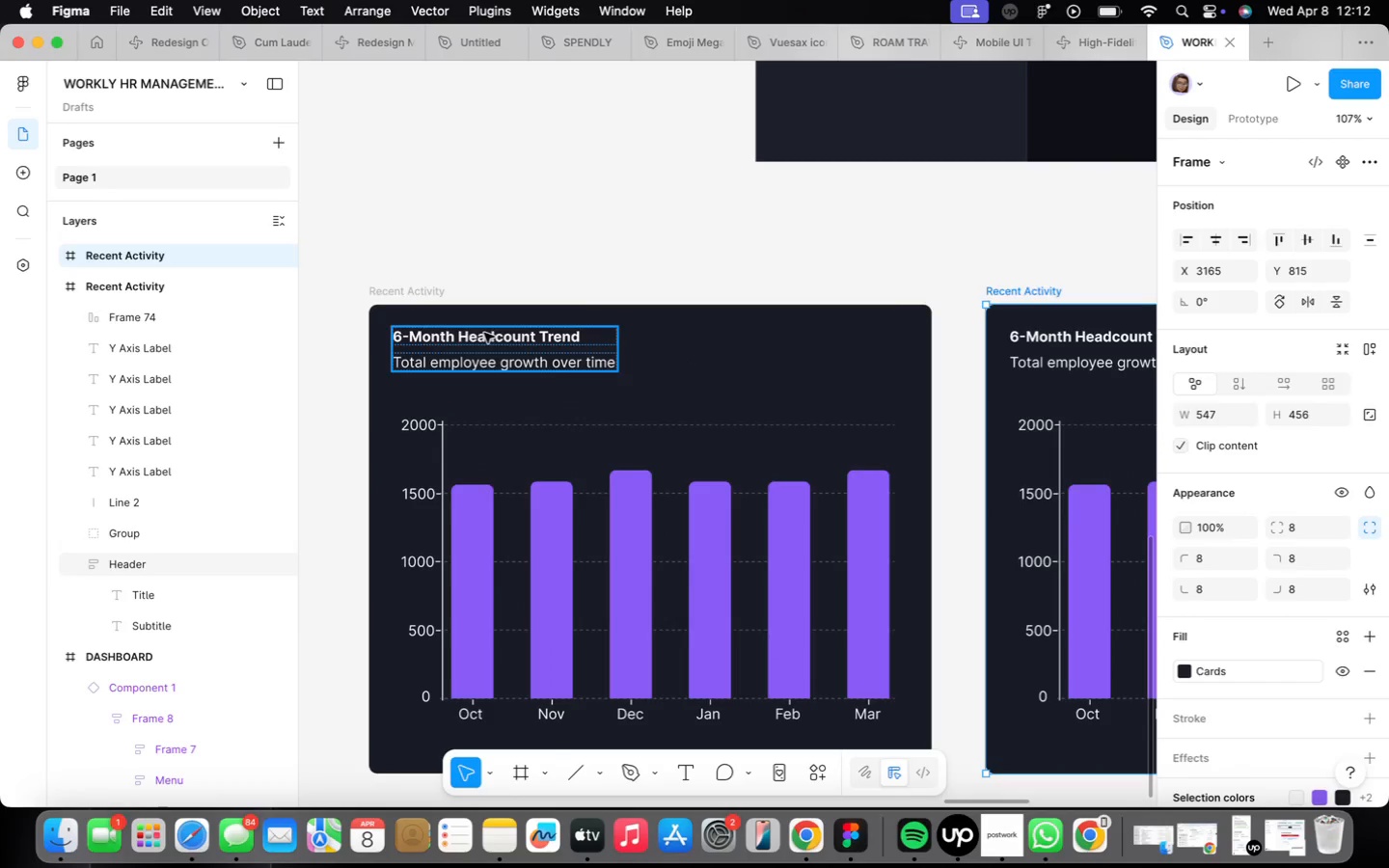 
scroll: coordinate [485, 327], scroll_direction: up, amount: 5.0
 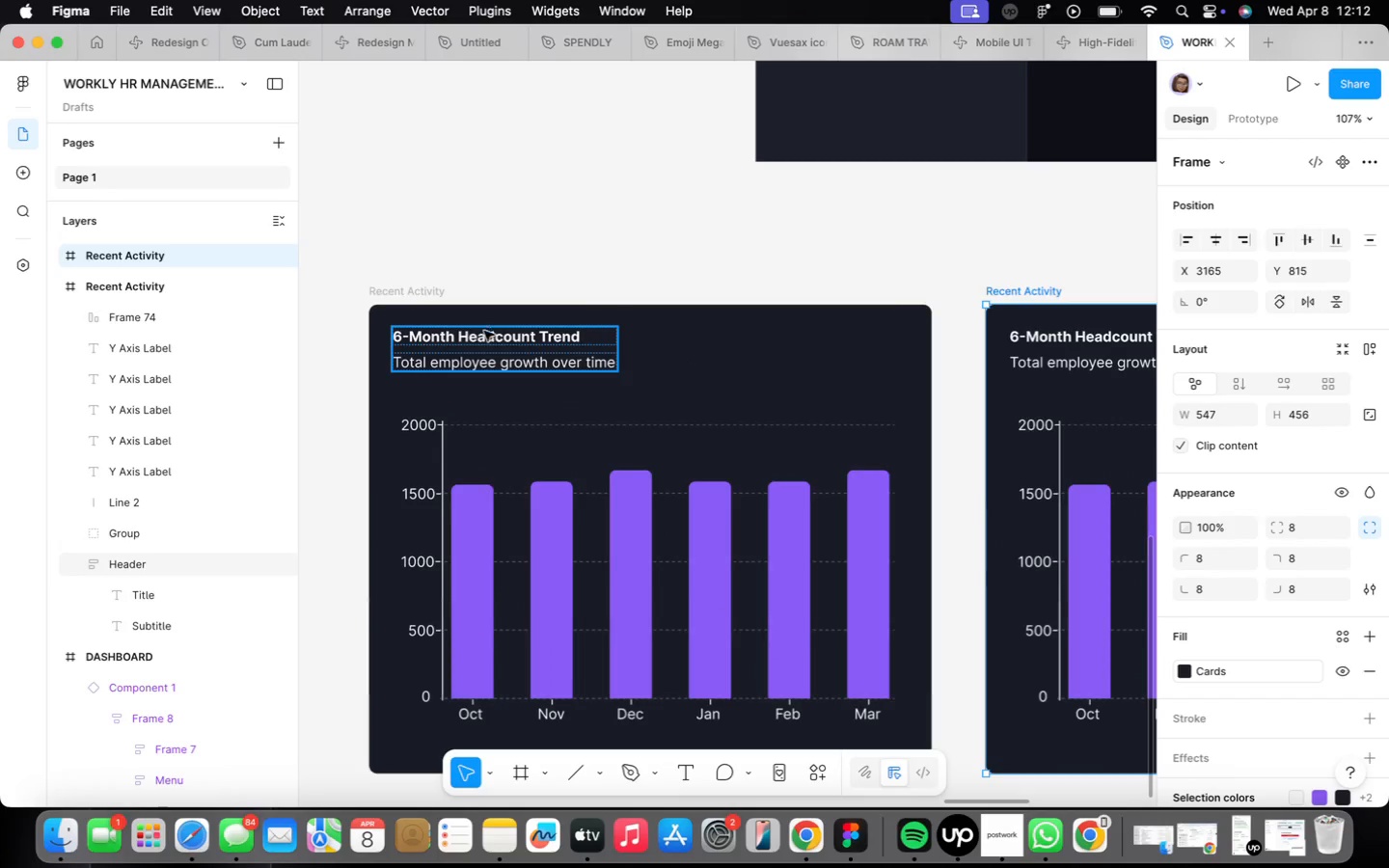 
double_click([484, 332])
 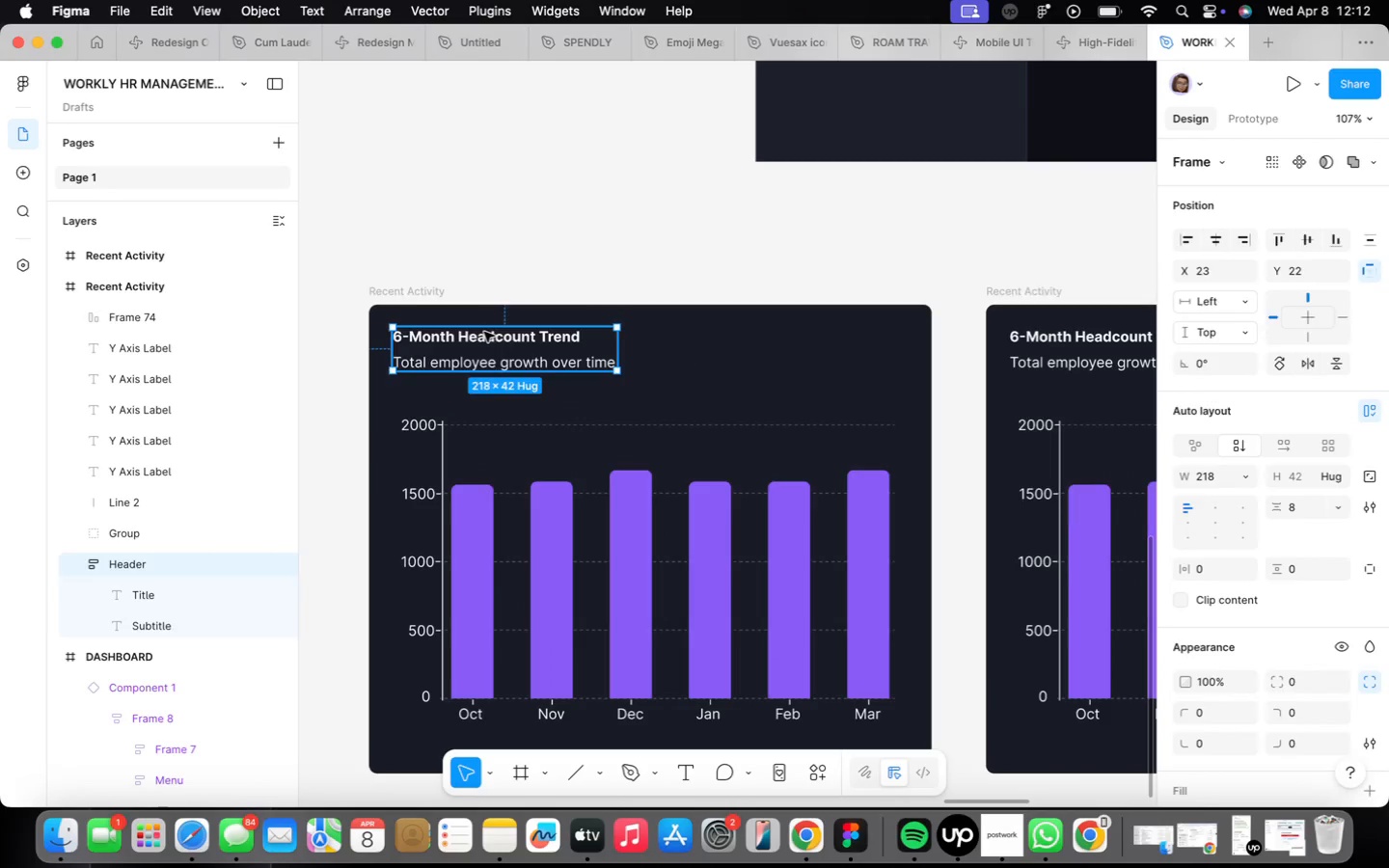 
triple_click([484, 332])
 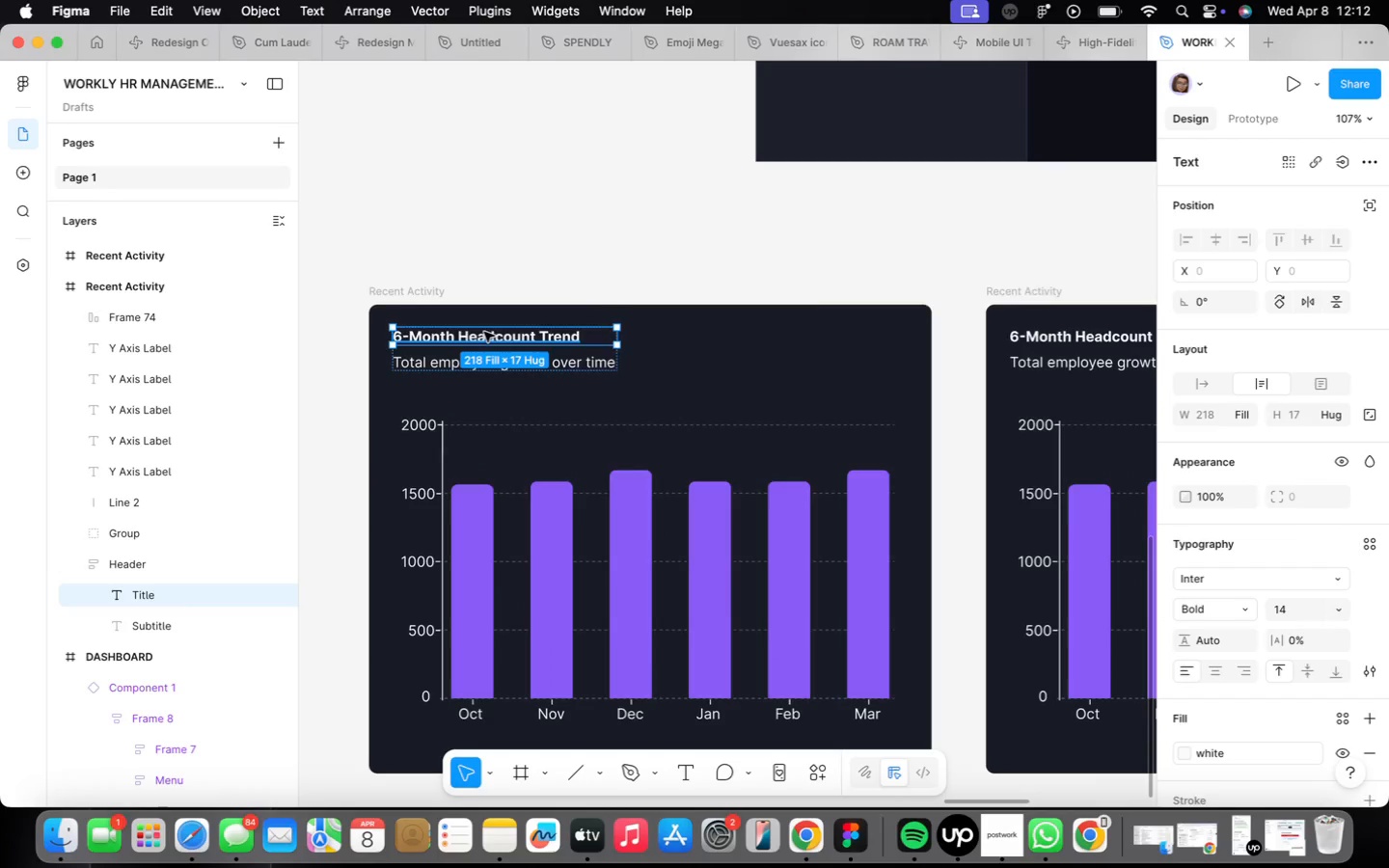 
triple_click([484, 332])
 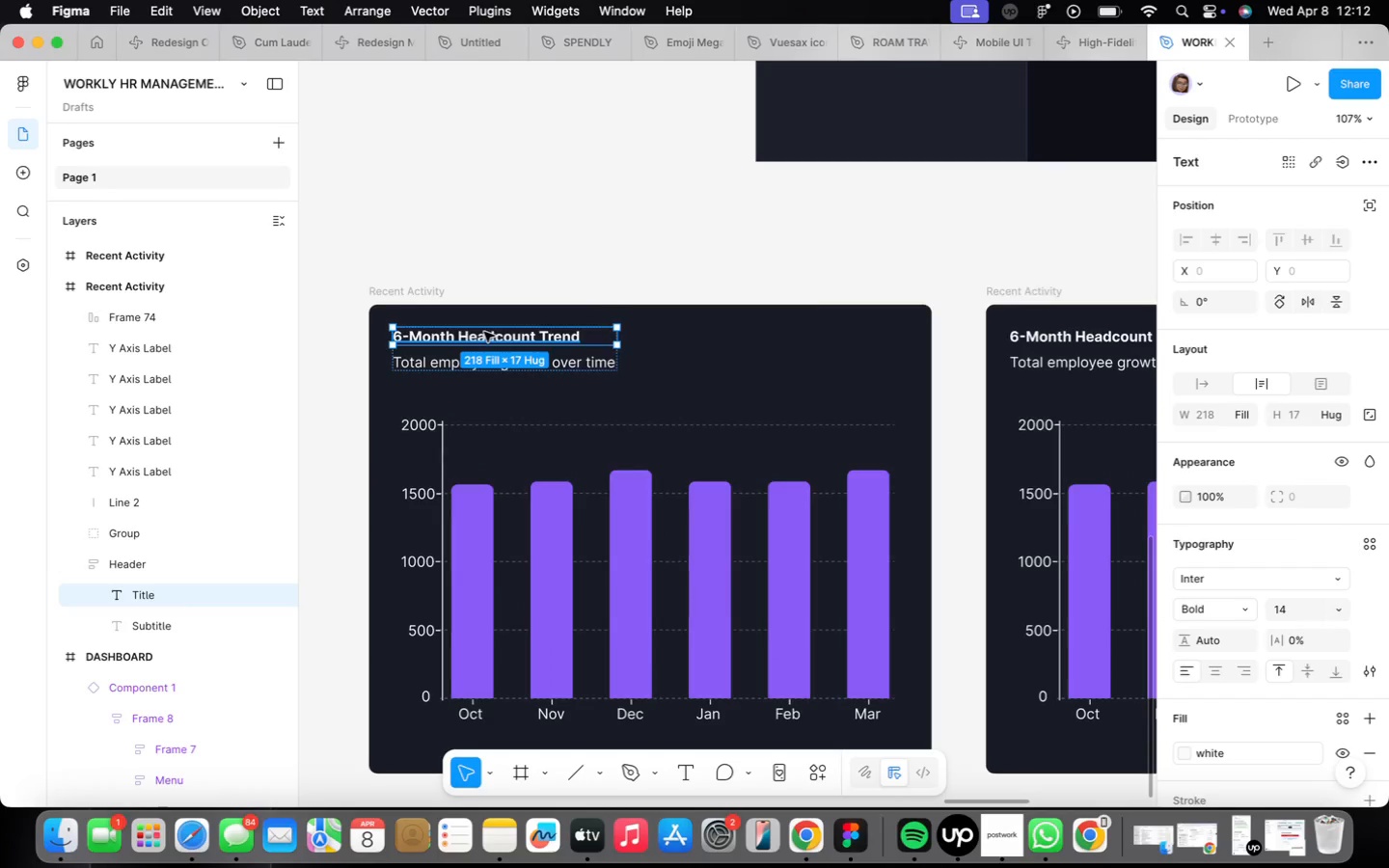 
triple_click([484, 332])
 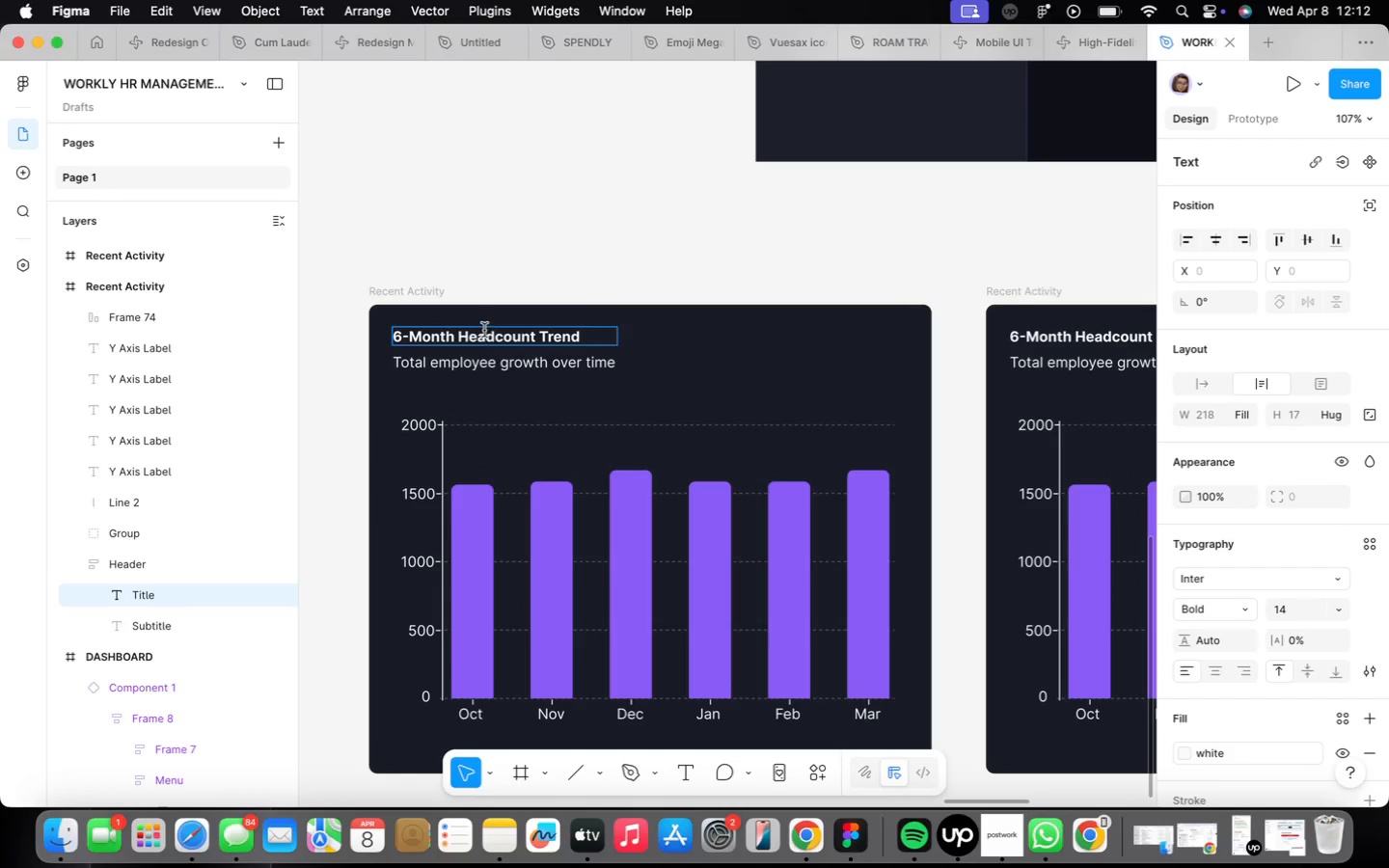 
double_click([484, 330])
 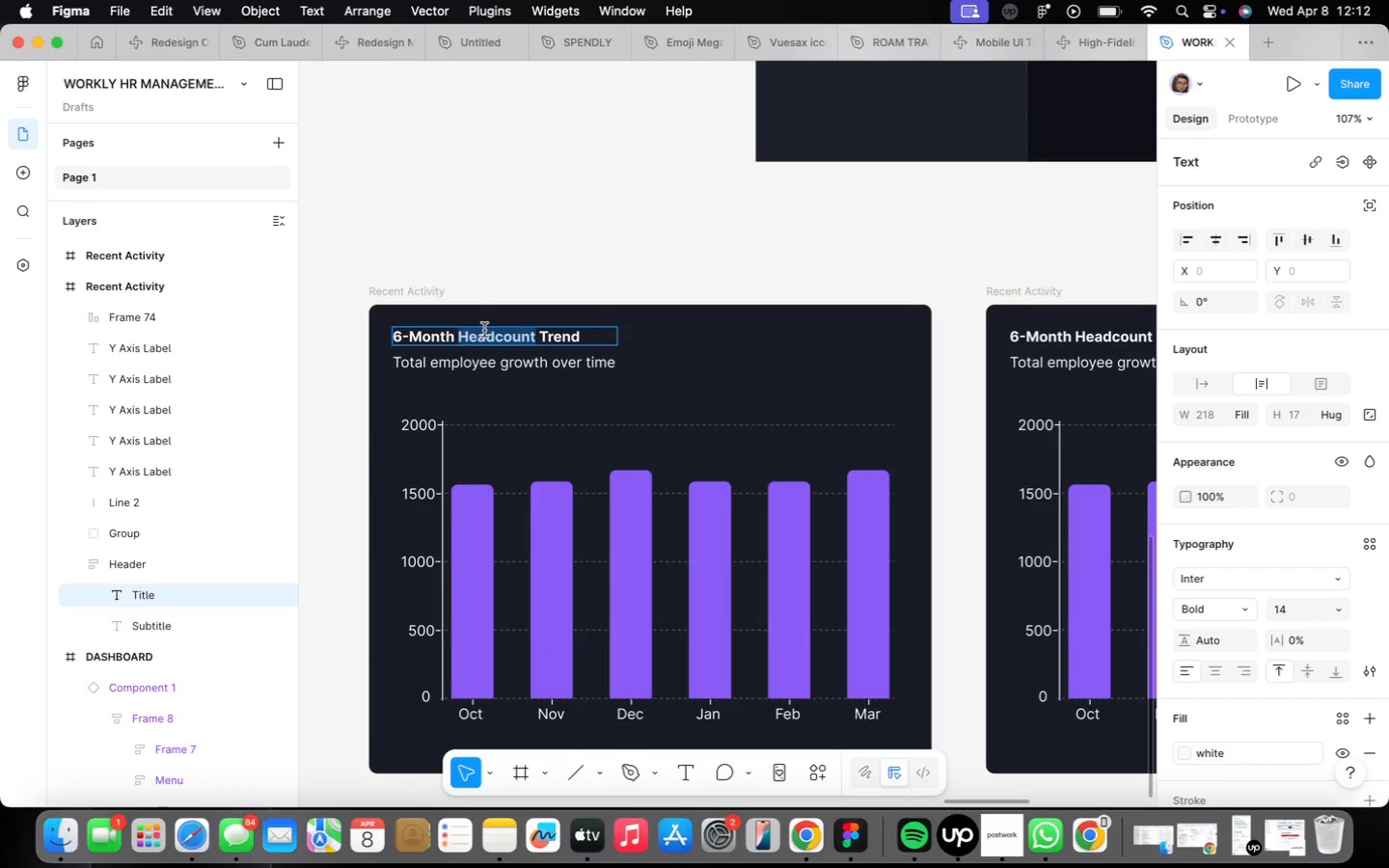 
triple_click([484, 330])
 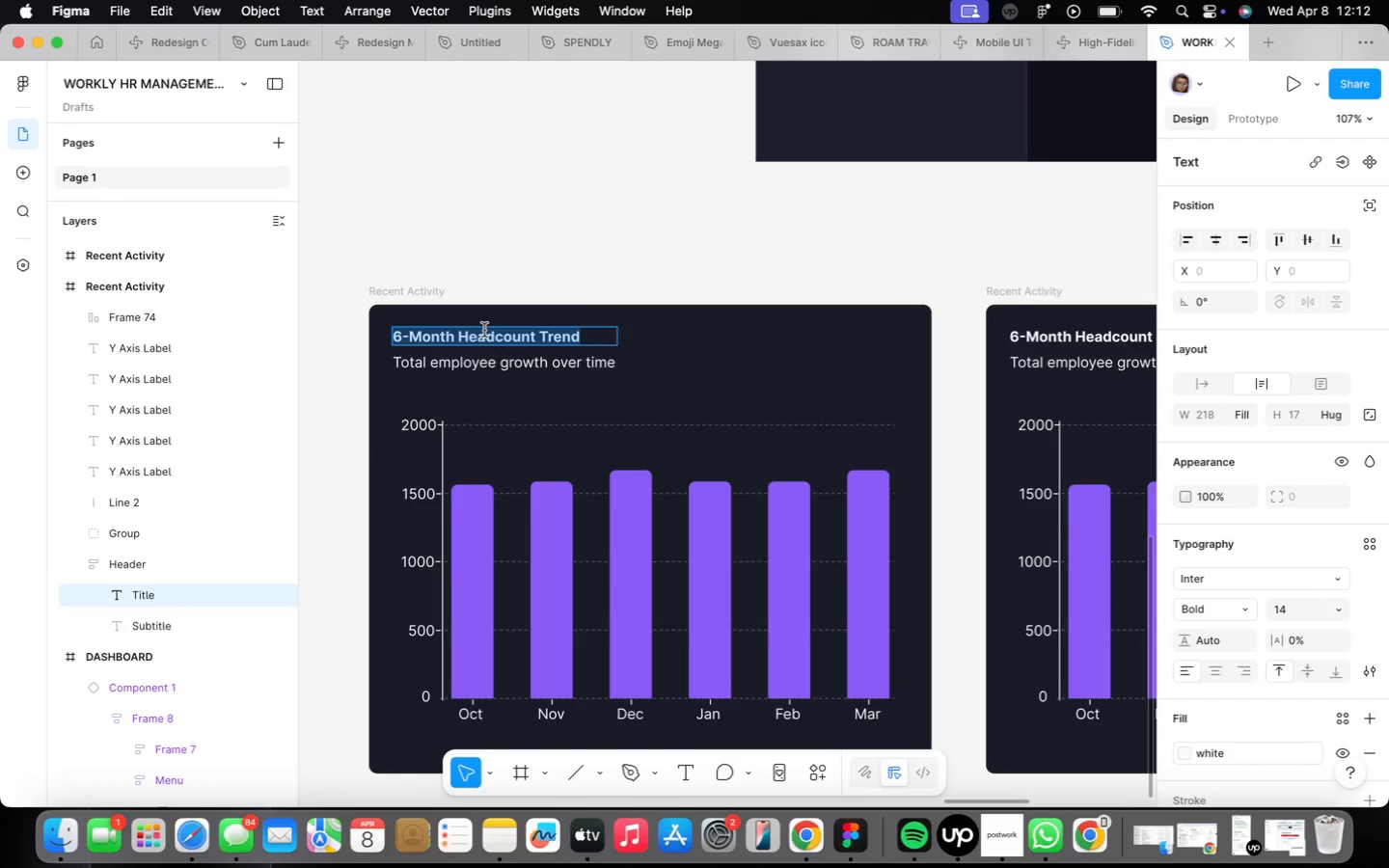 
type(Monthly Payroll Trend)
 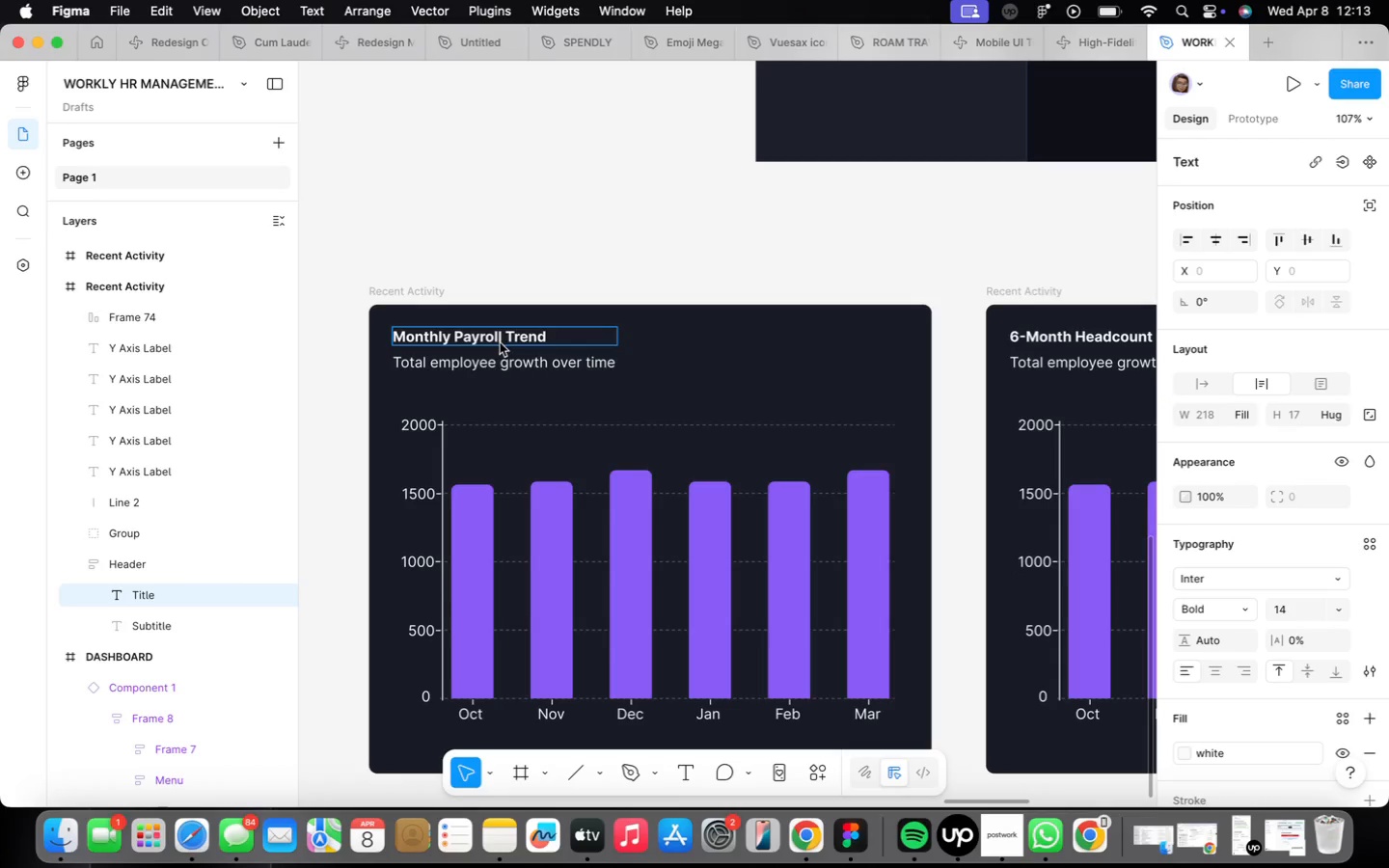 
double_click([534, 356])
 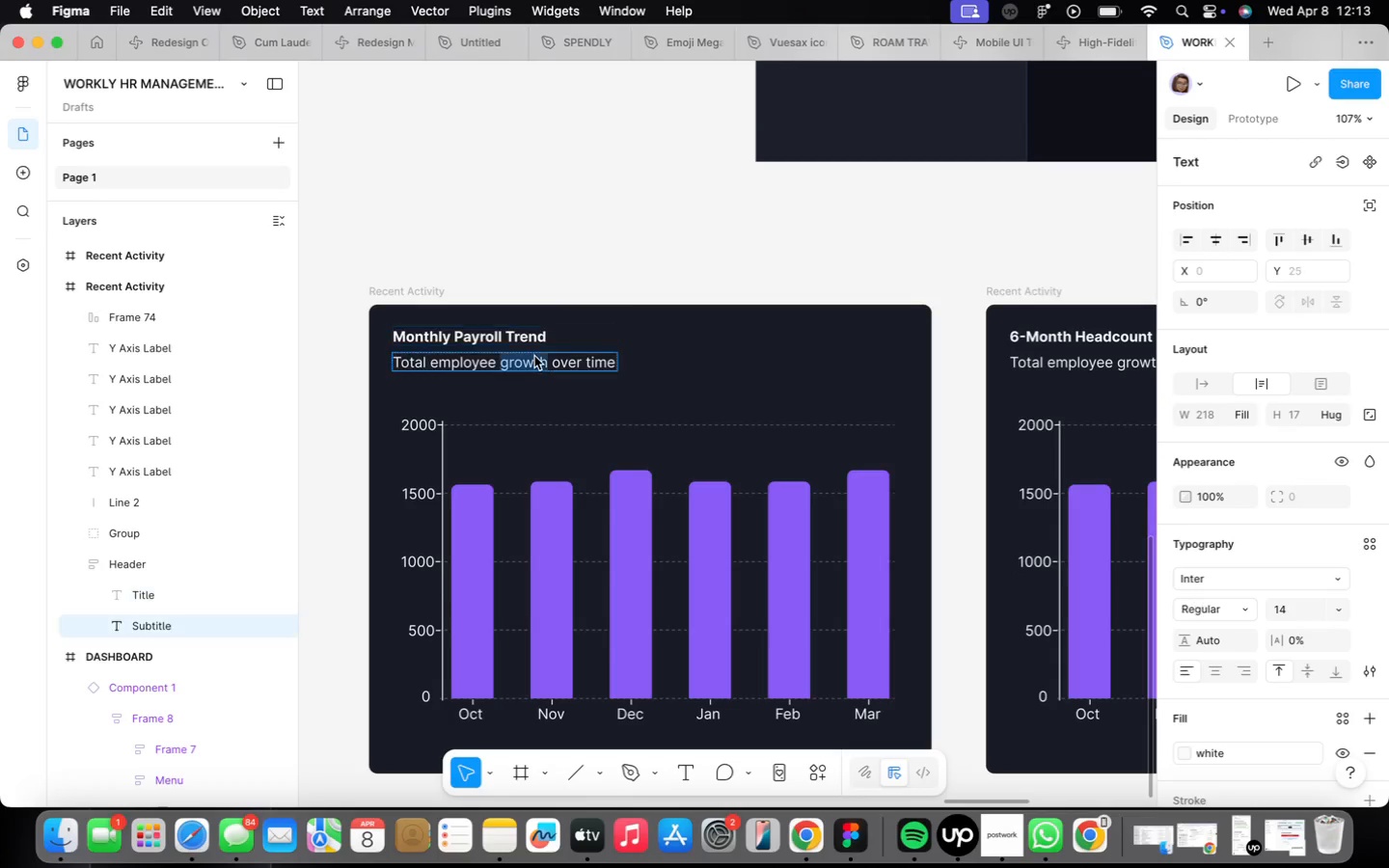 
triple_click([534, 356])
 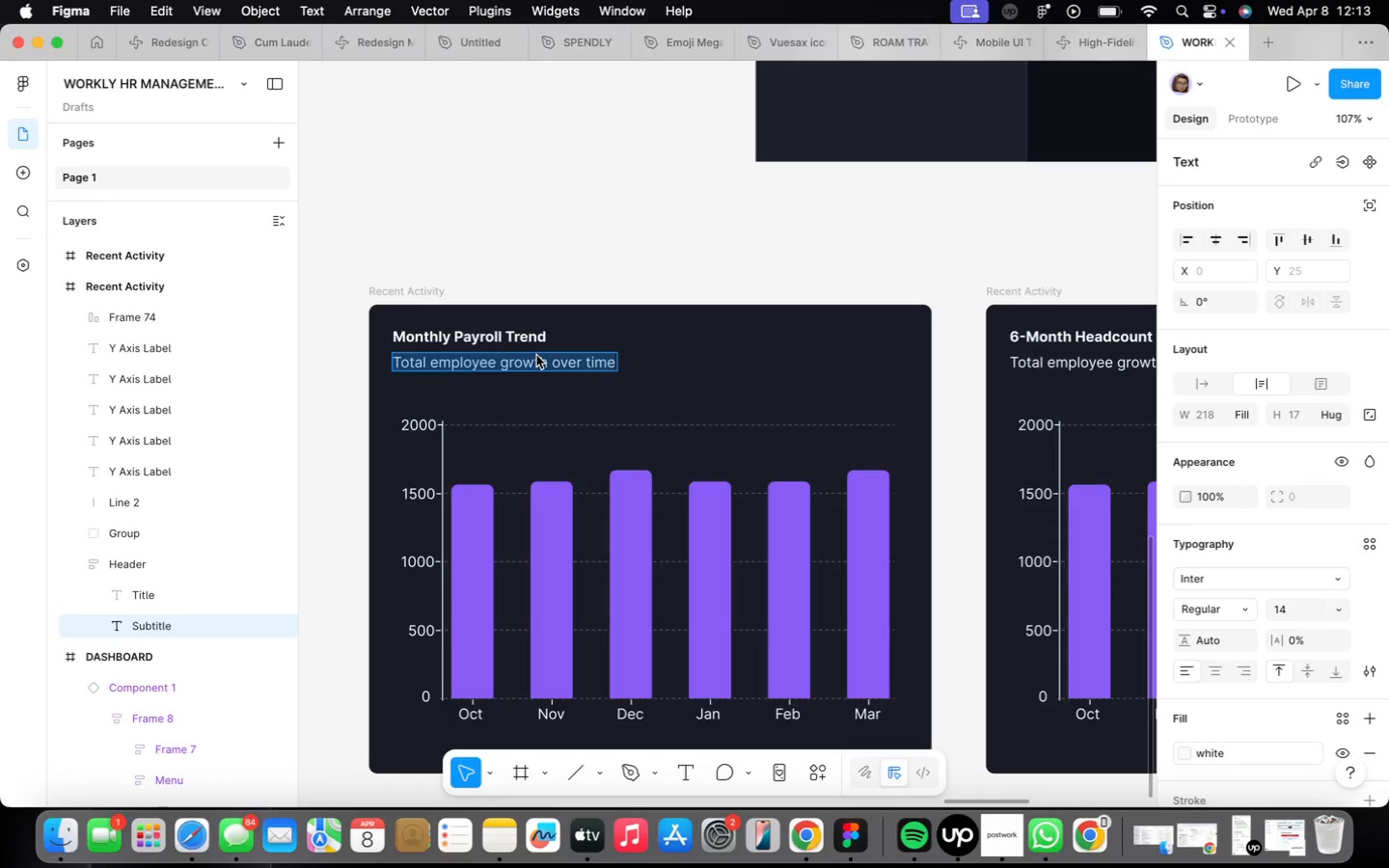 
type(Total payroll expendes)
key(Backspace)
key(Backspace)
key(Backspace)
type(ses)
 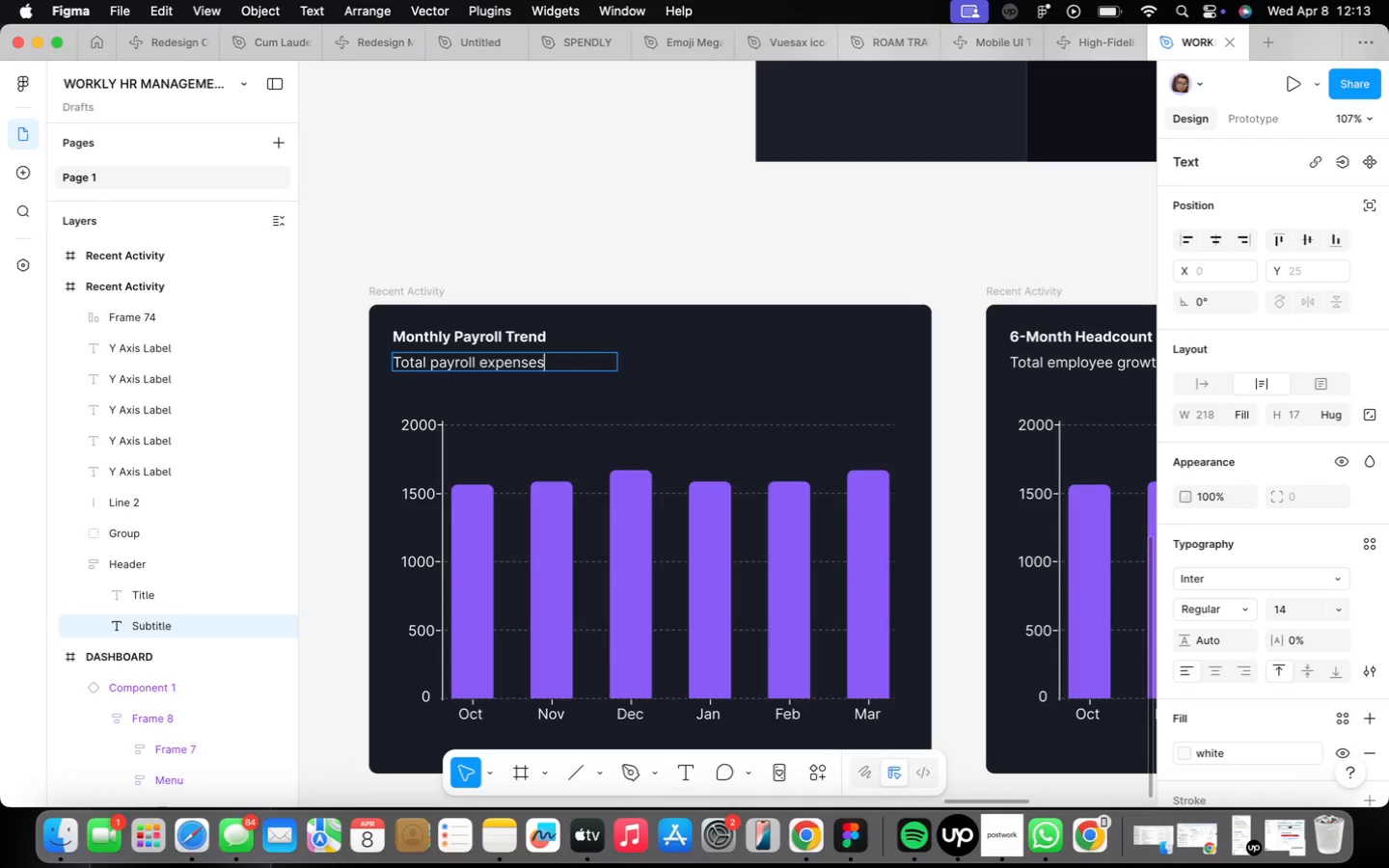 
wait(16.22)
 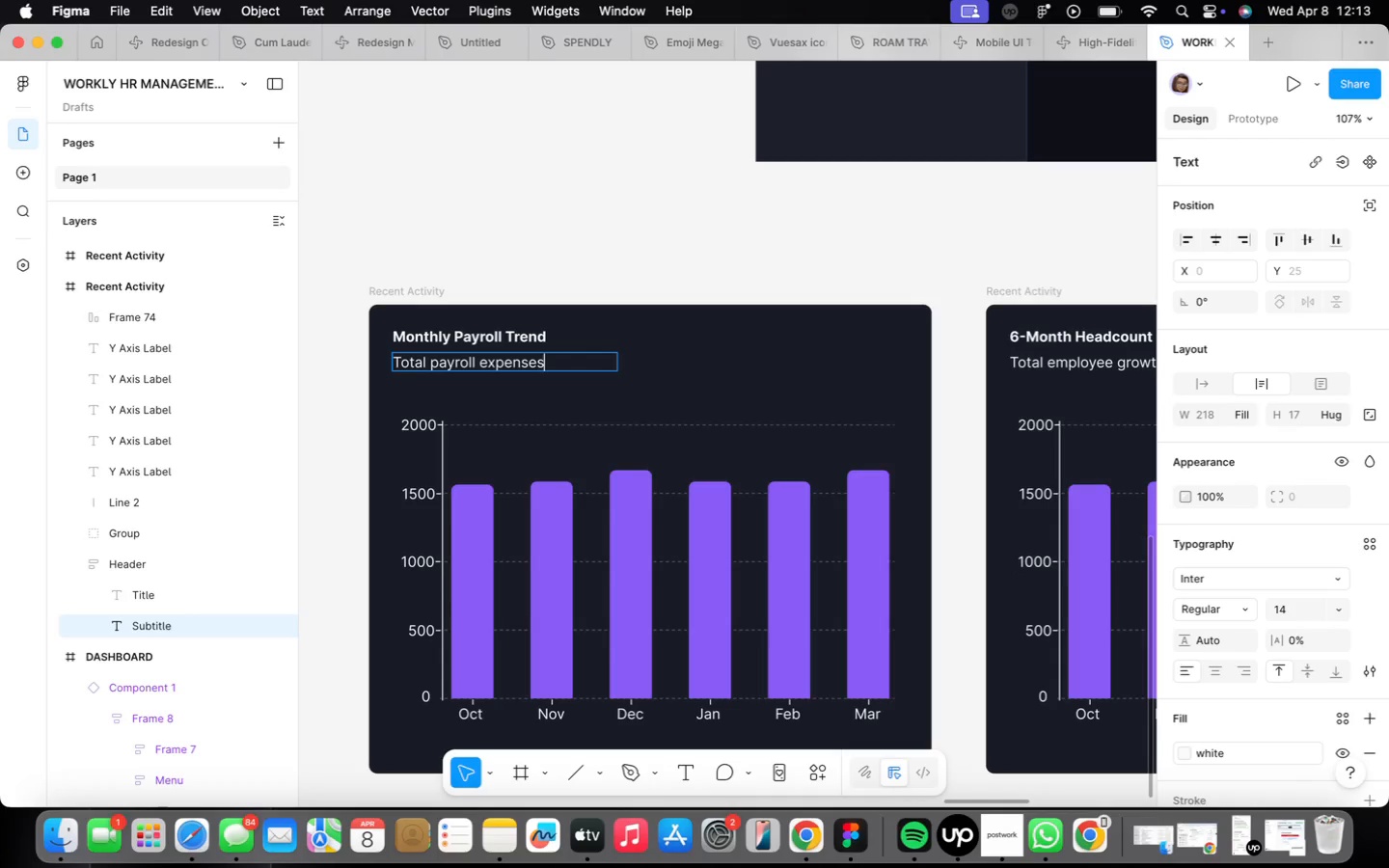 
left_click([1217, 377])
 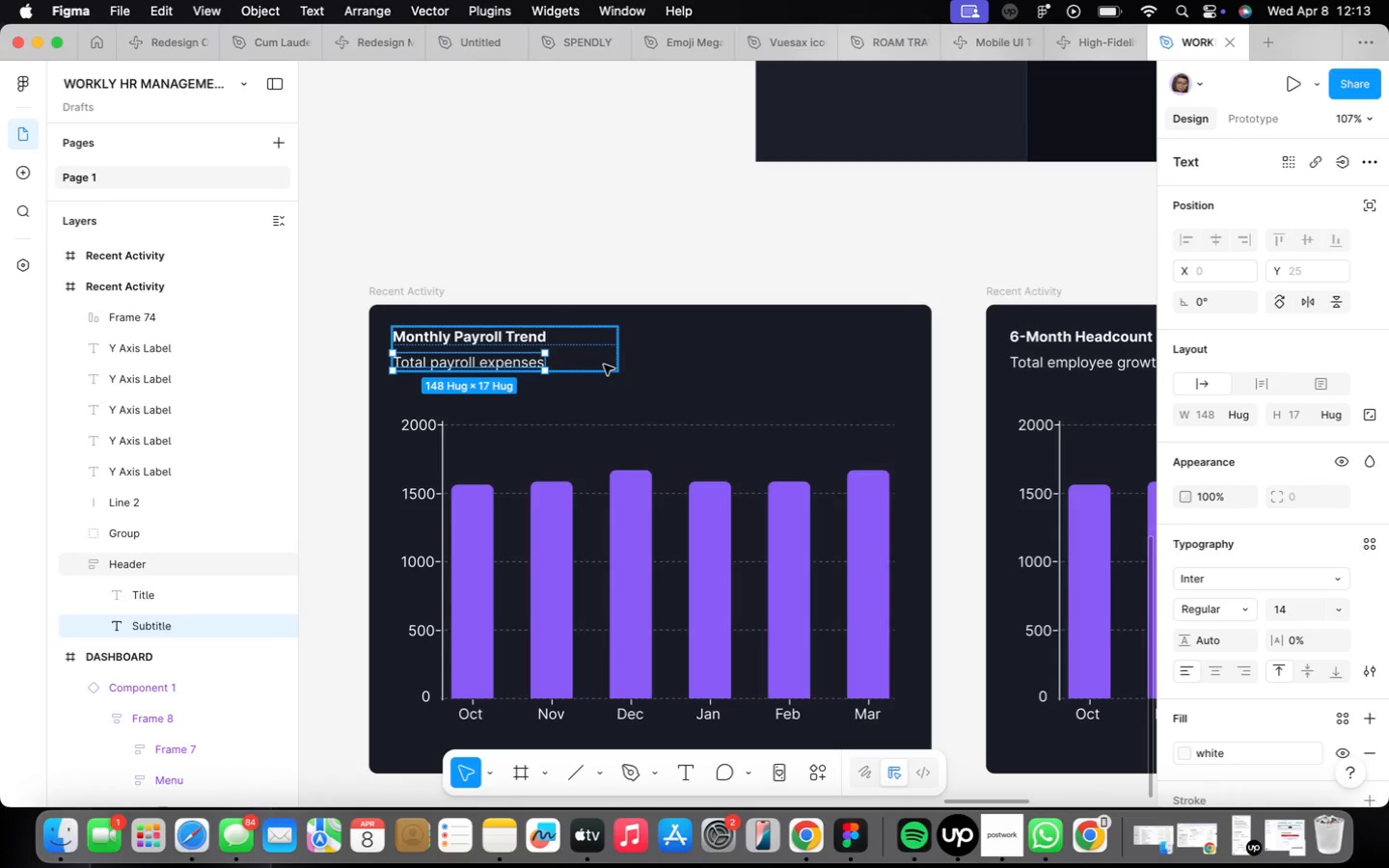 
left_click([604, 365])
 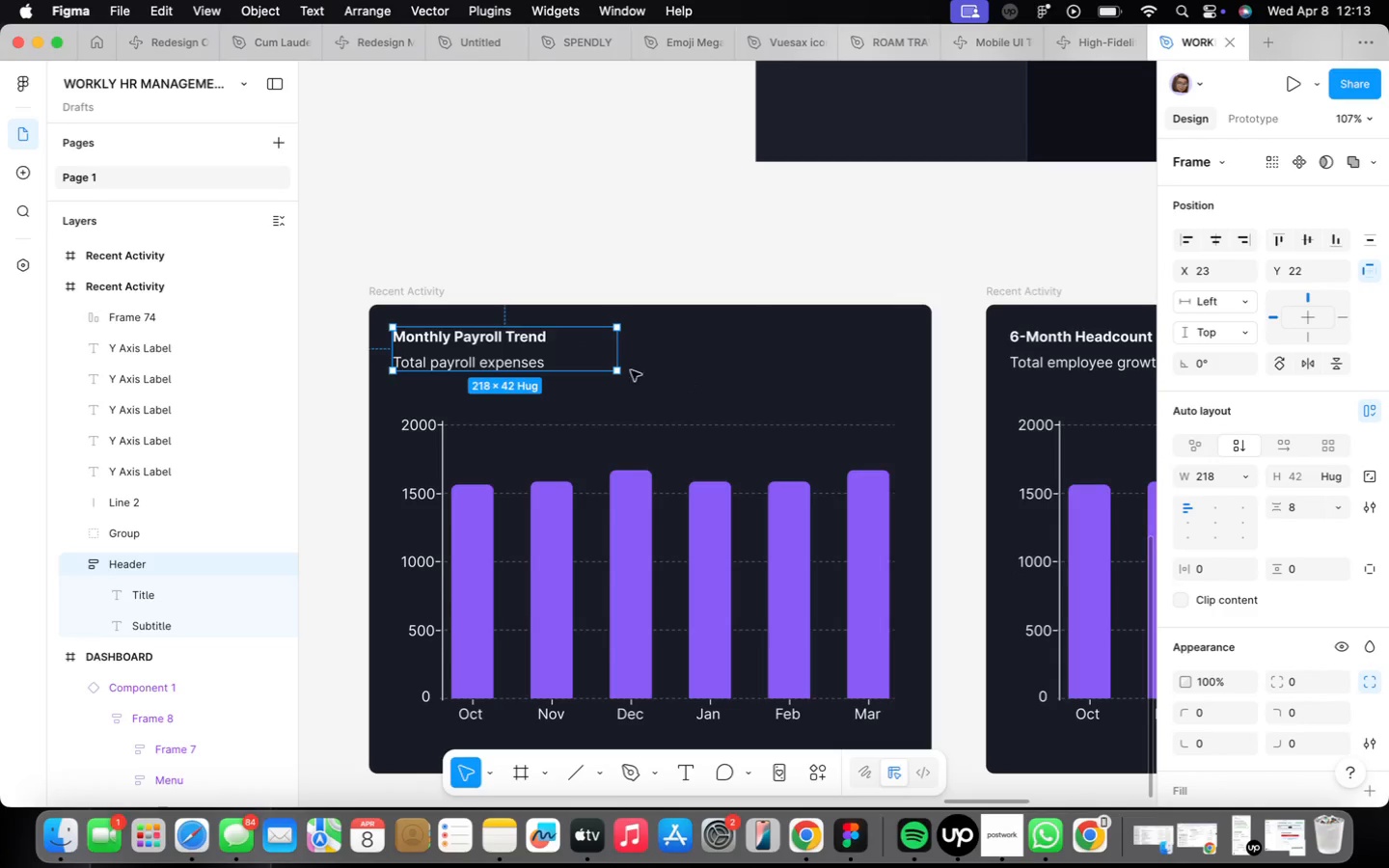 
left_click_drag(start_coordinate=[622, 354], to_coordinate=[556, 343])
 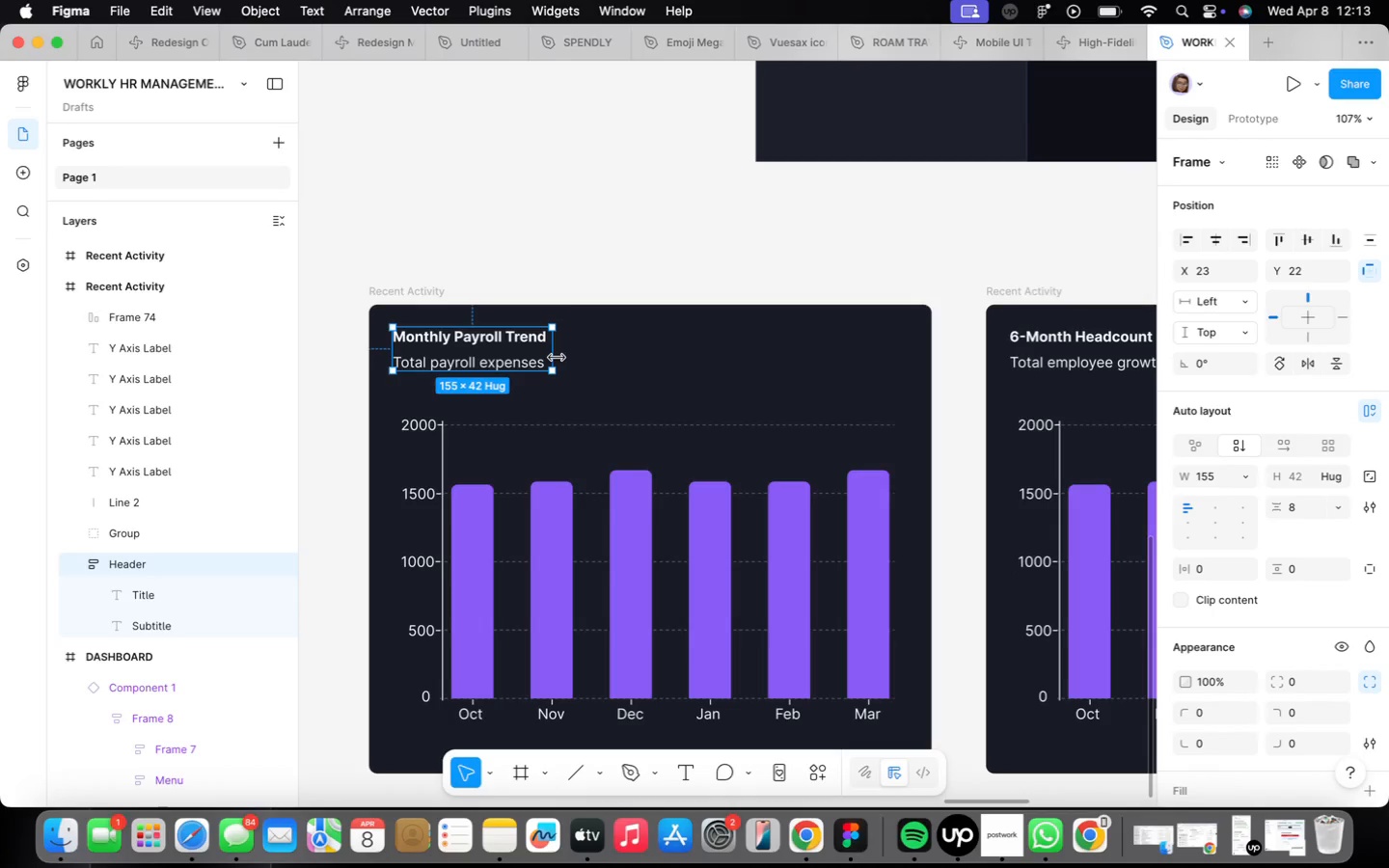 
wait(5.32)
 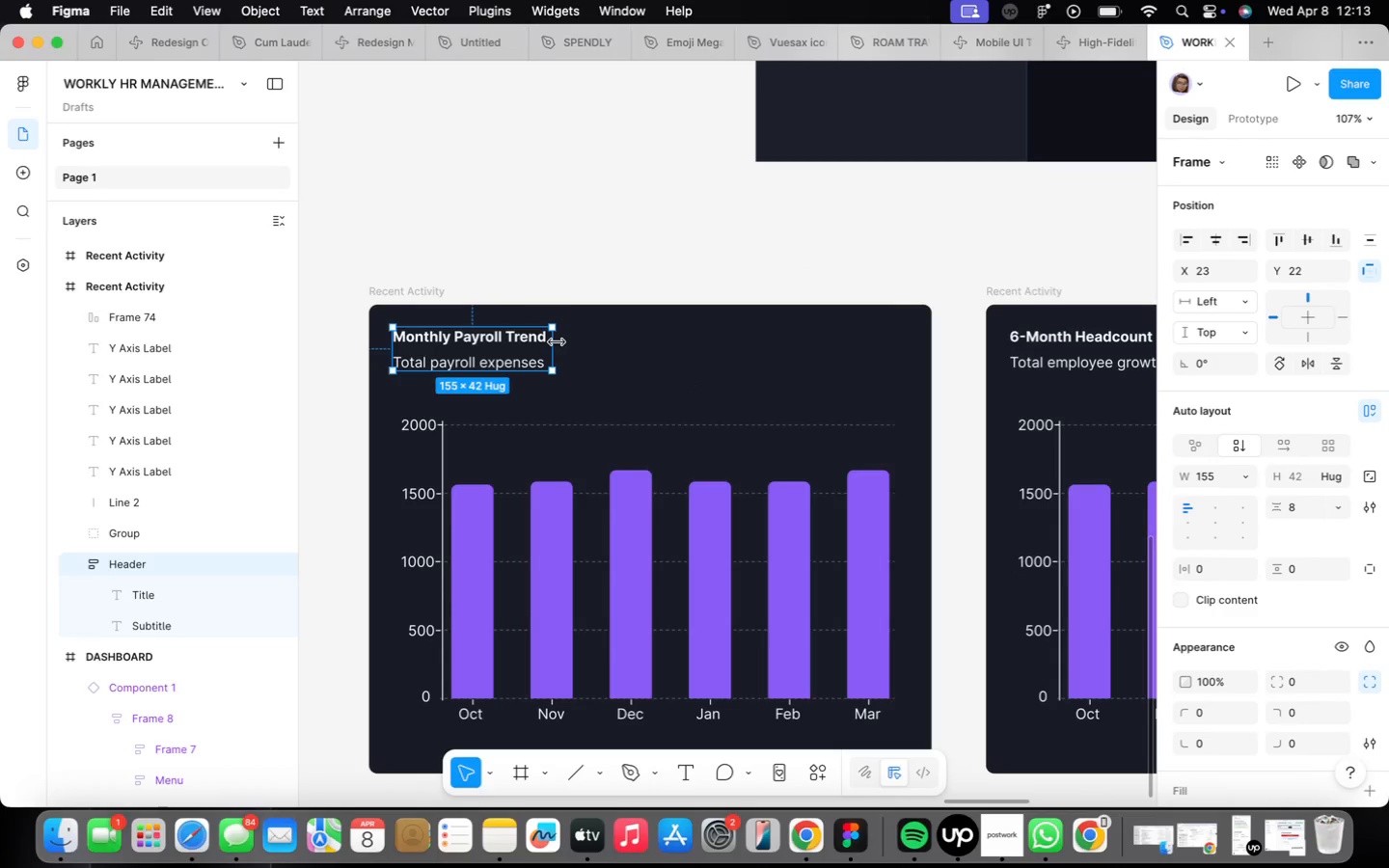 
left_click_drag(start_coordinate=[555, 344], to_coordinate=[614, 351])
 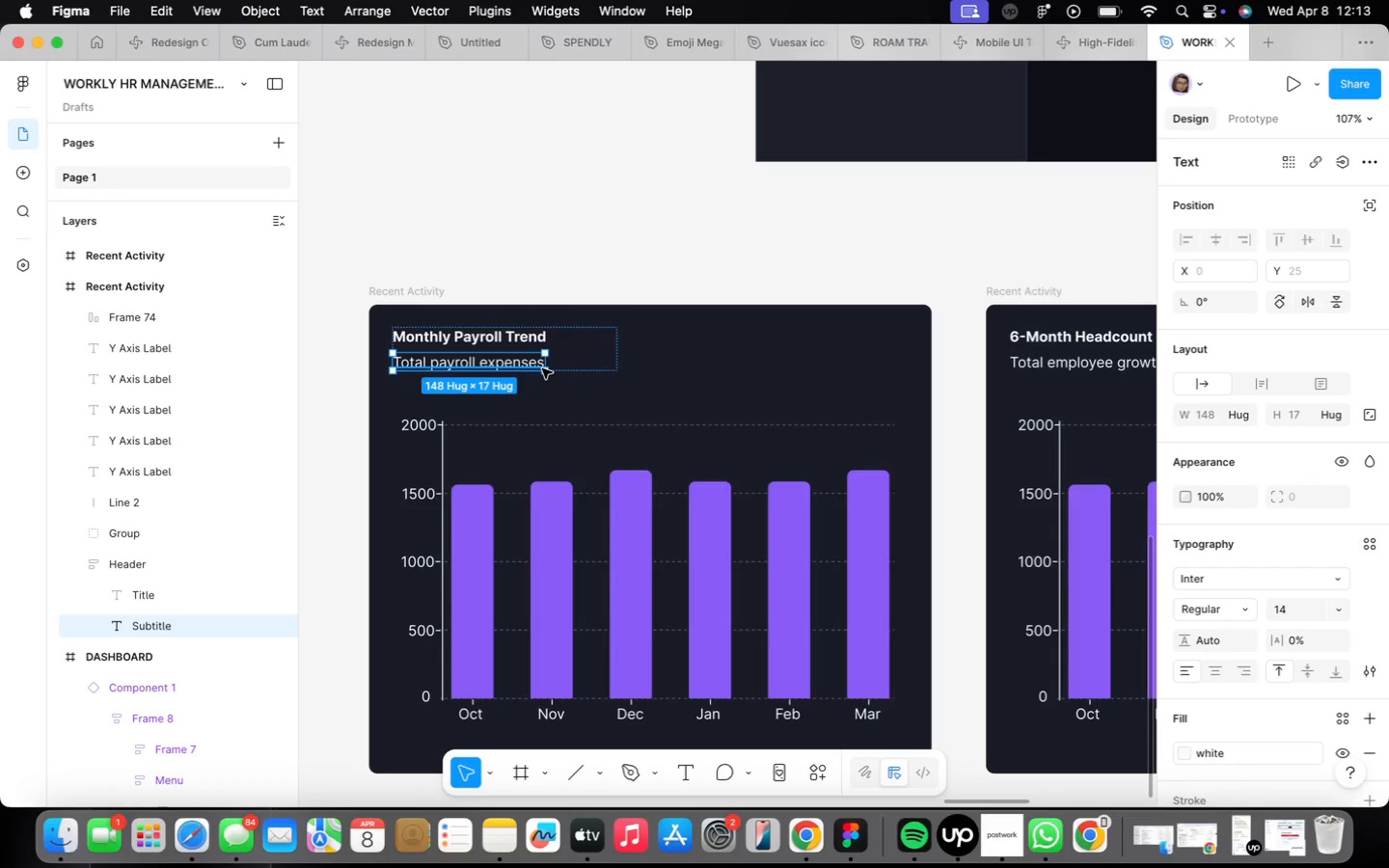 
double_click([536, 365])
 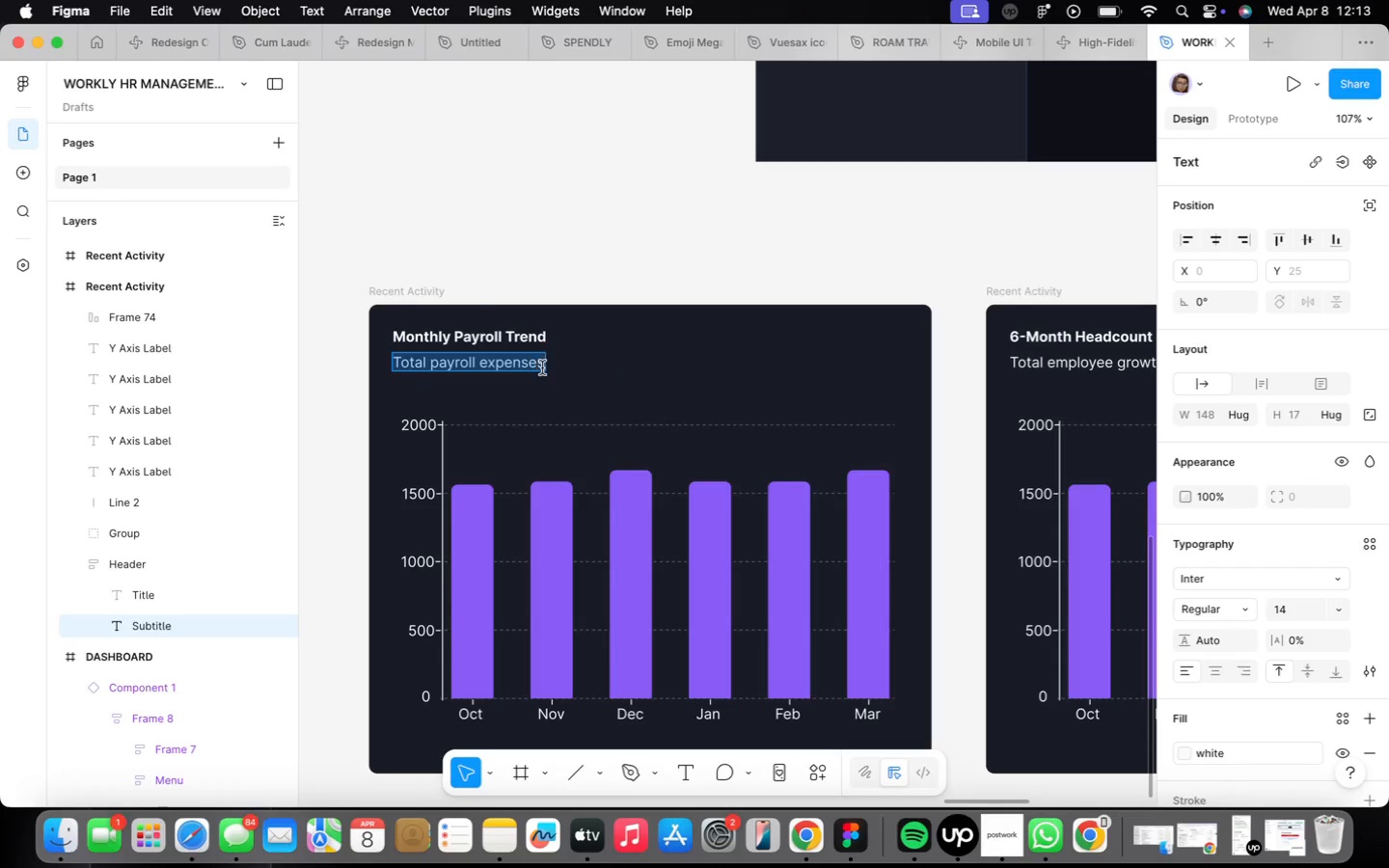 
left_click([542, 367])
 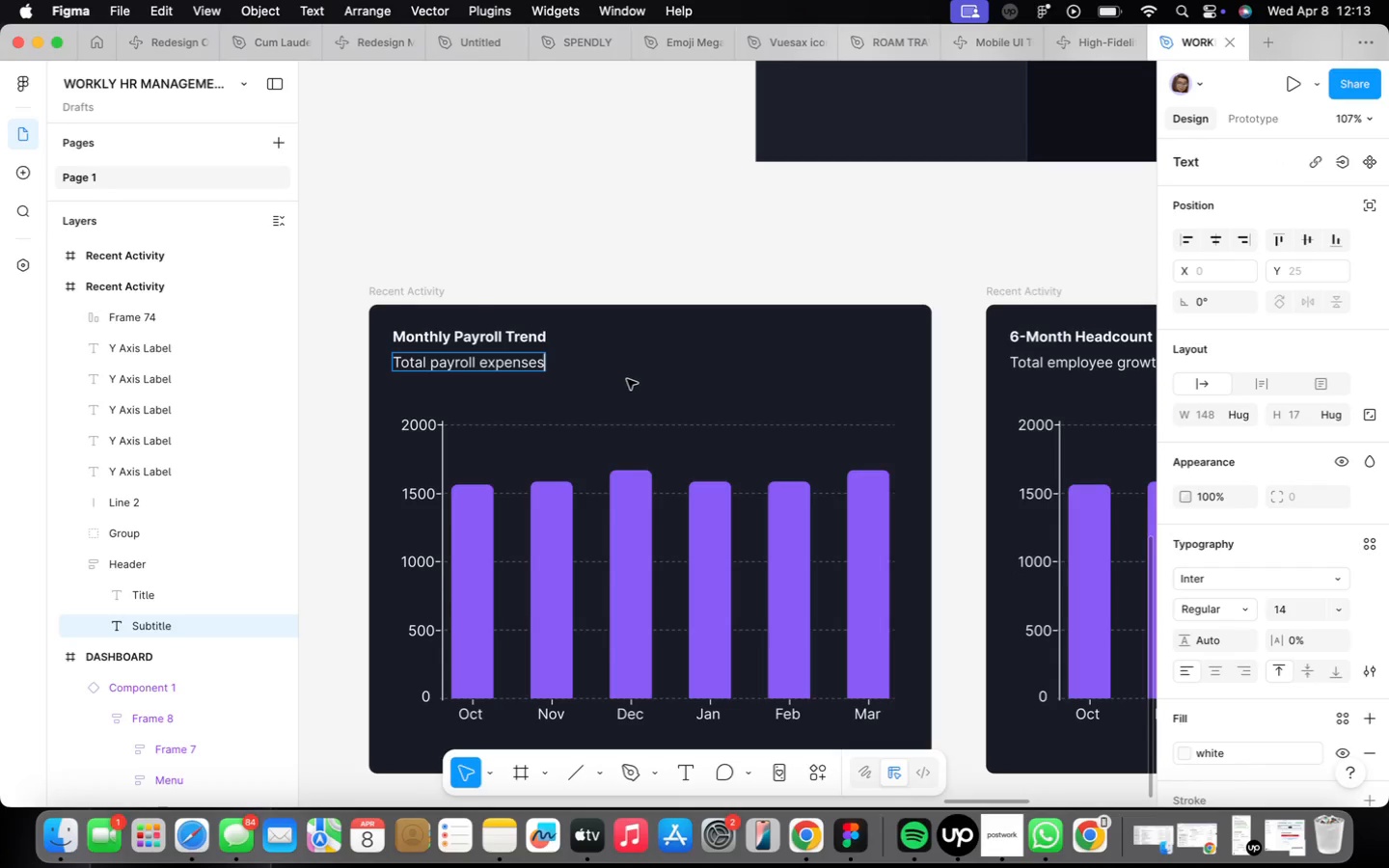 
key(Space)
 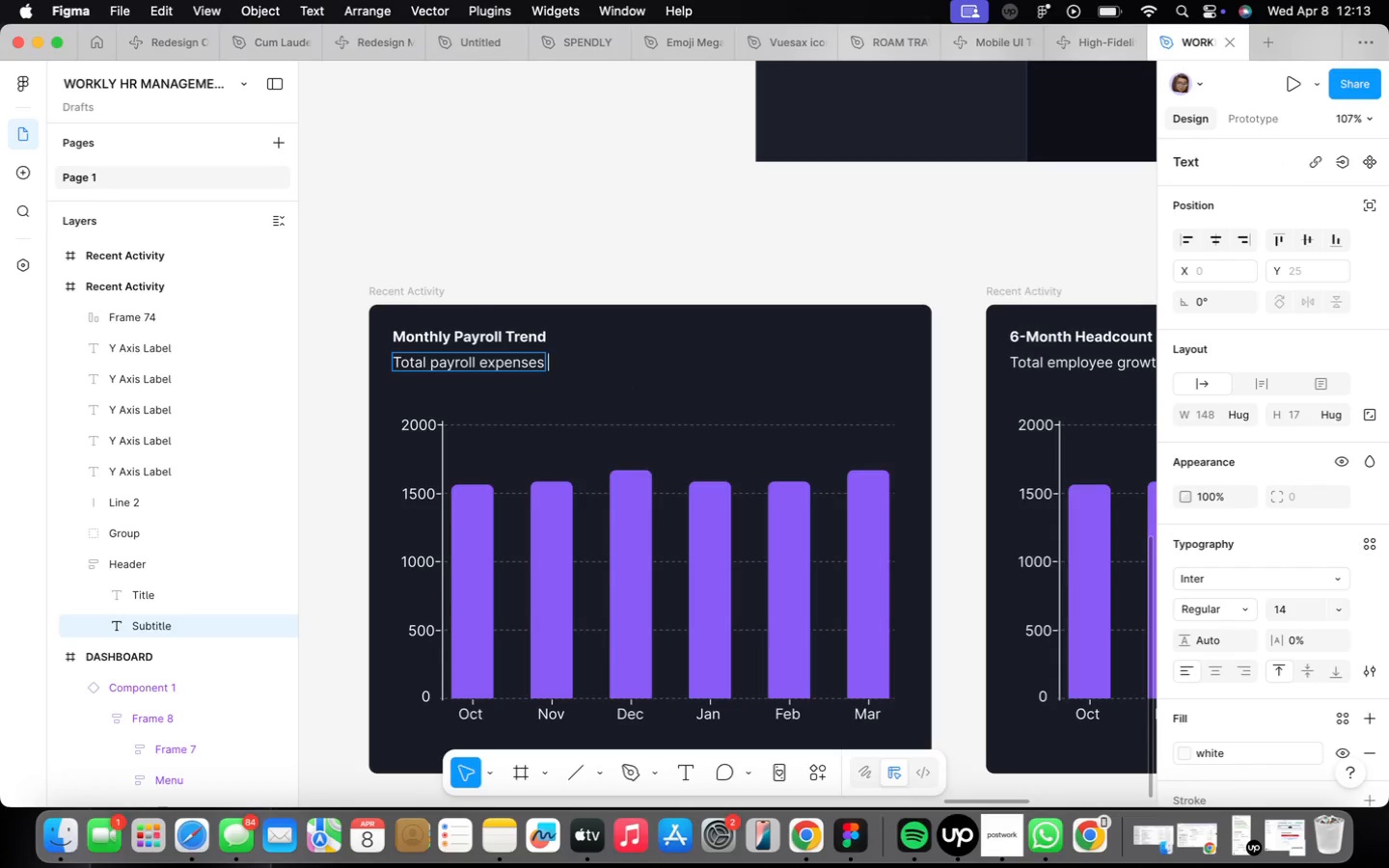 
key(Shift+ShiftLeft)
 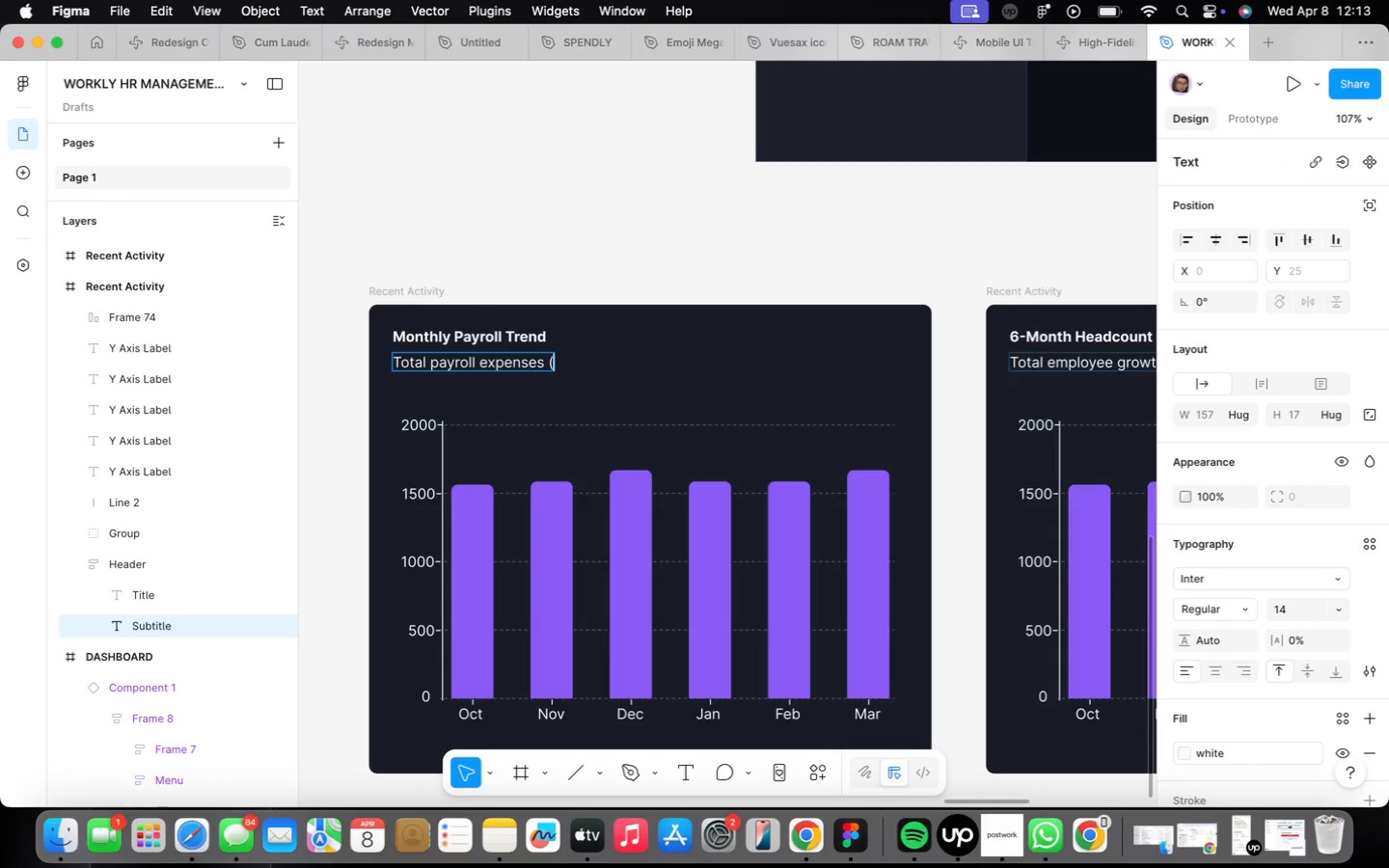 
key(Shift+9)
 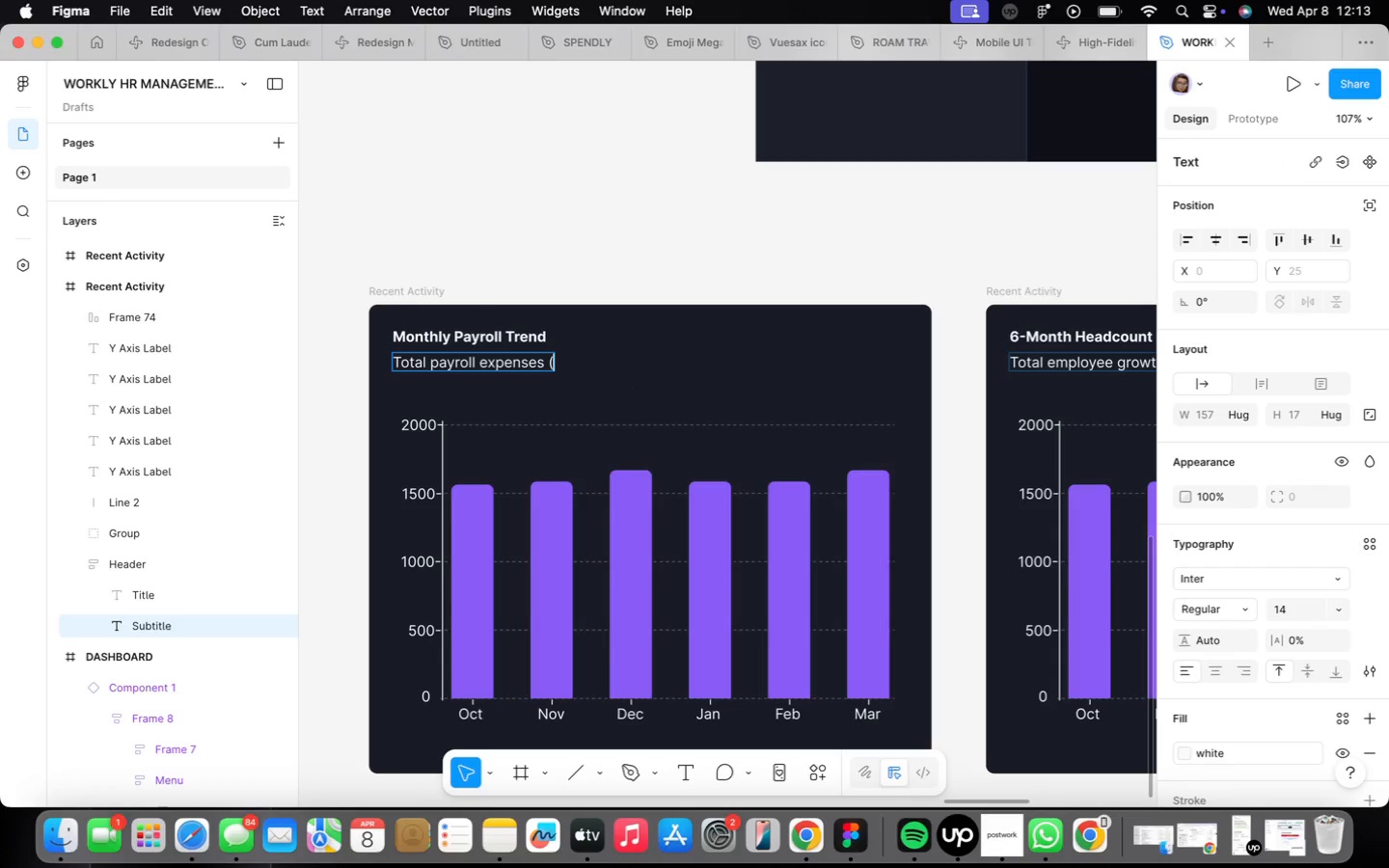 
key(Shift+ShiftLeft)
 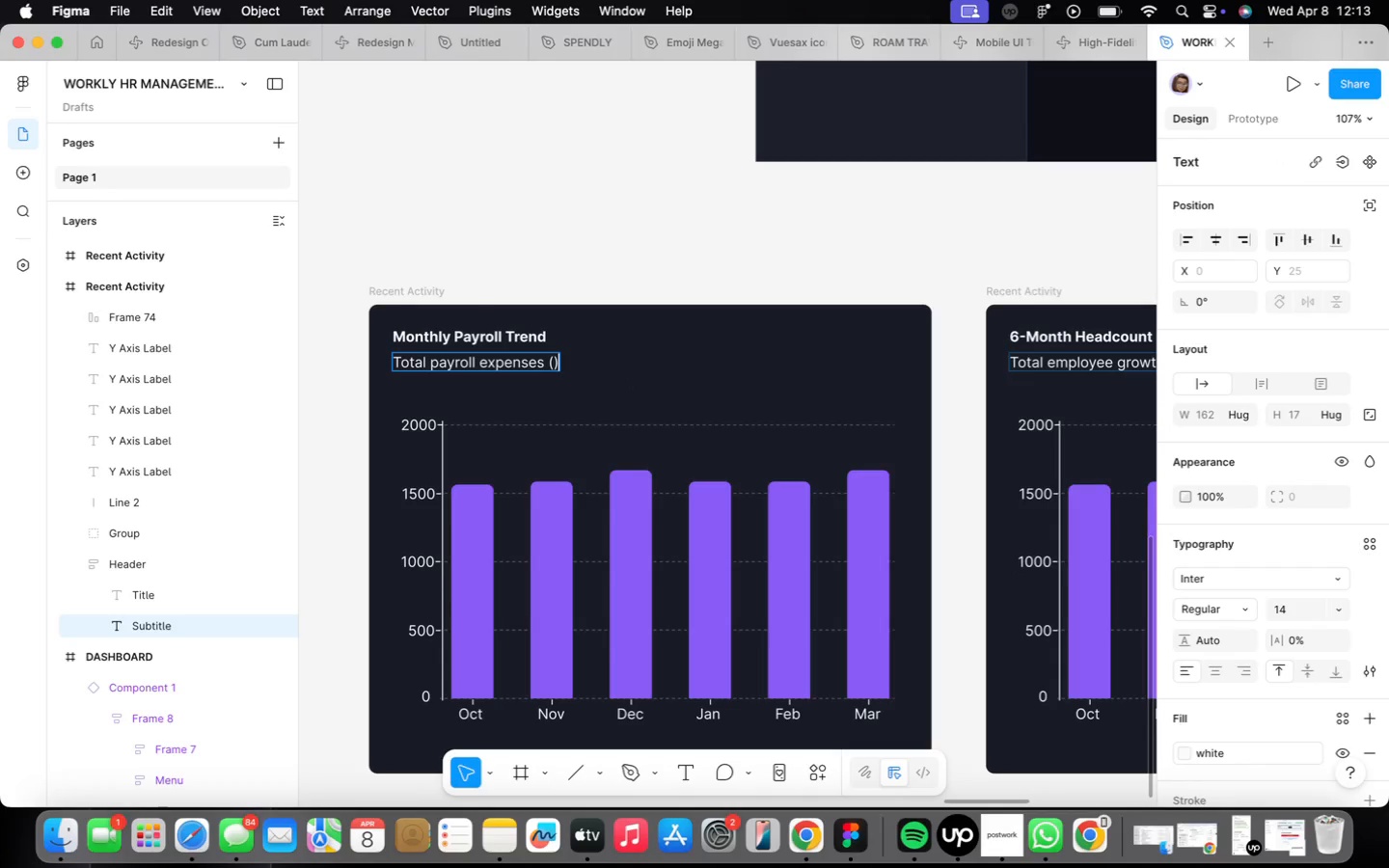 
key(Shift+0)
 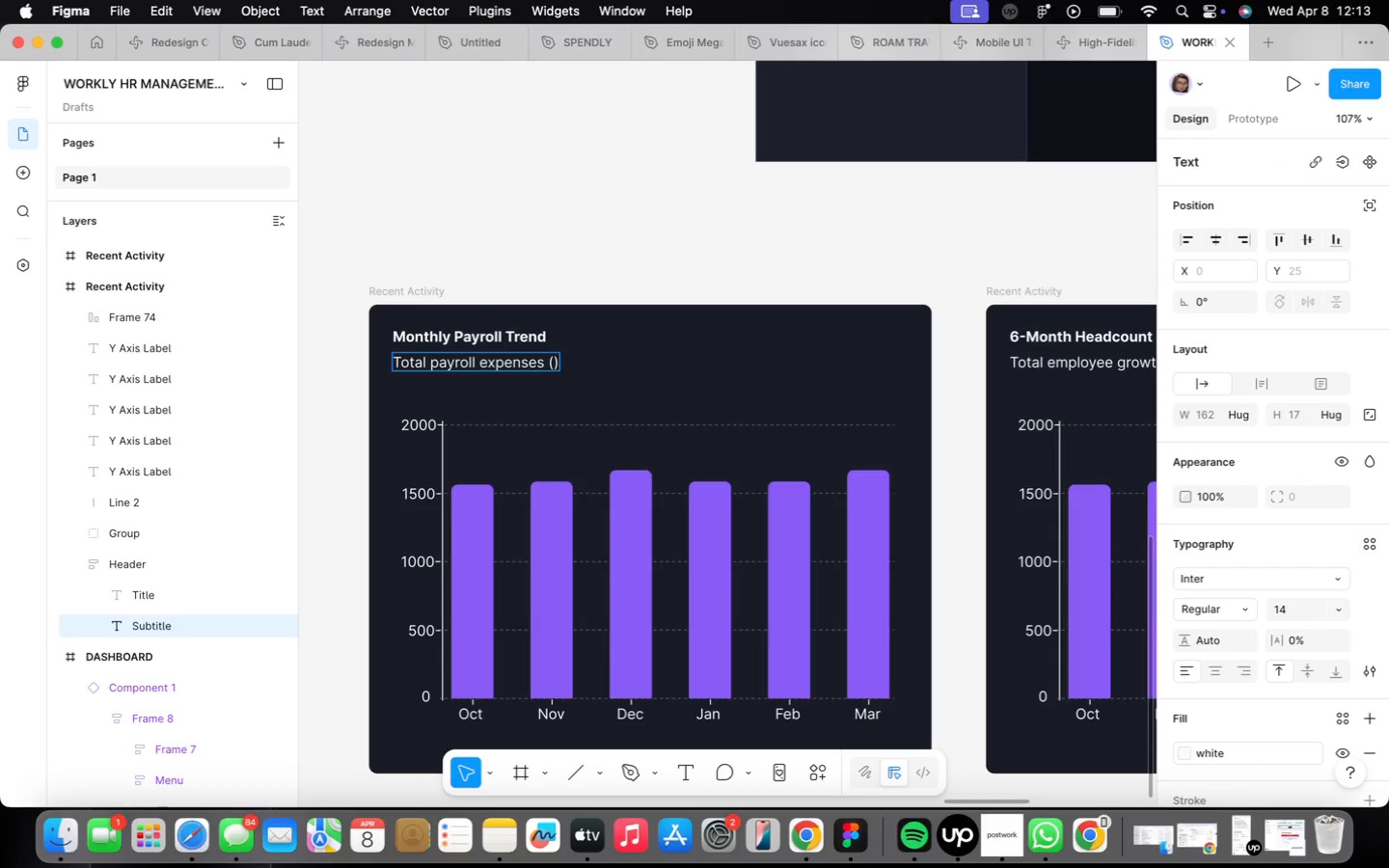 
key(ArrowLeft)
 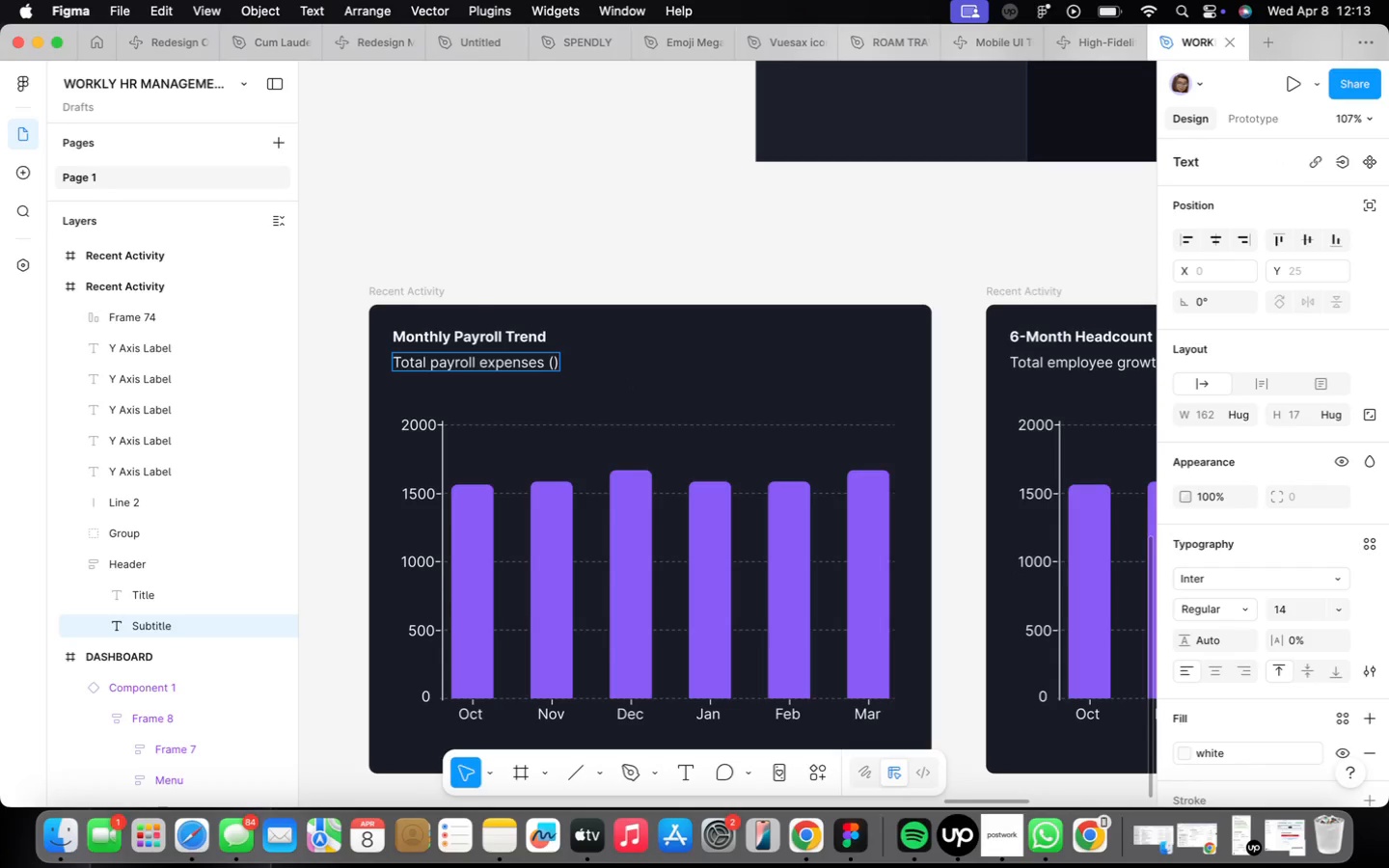 
type(in thousands)
 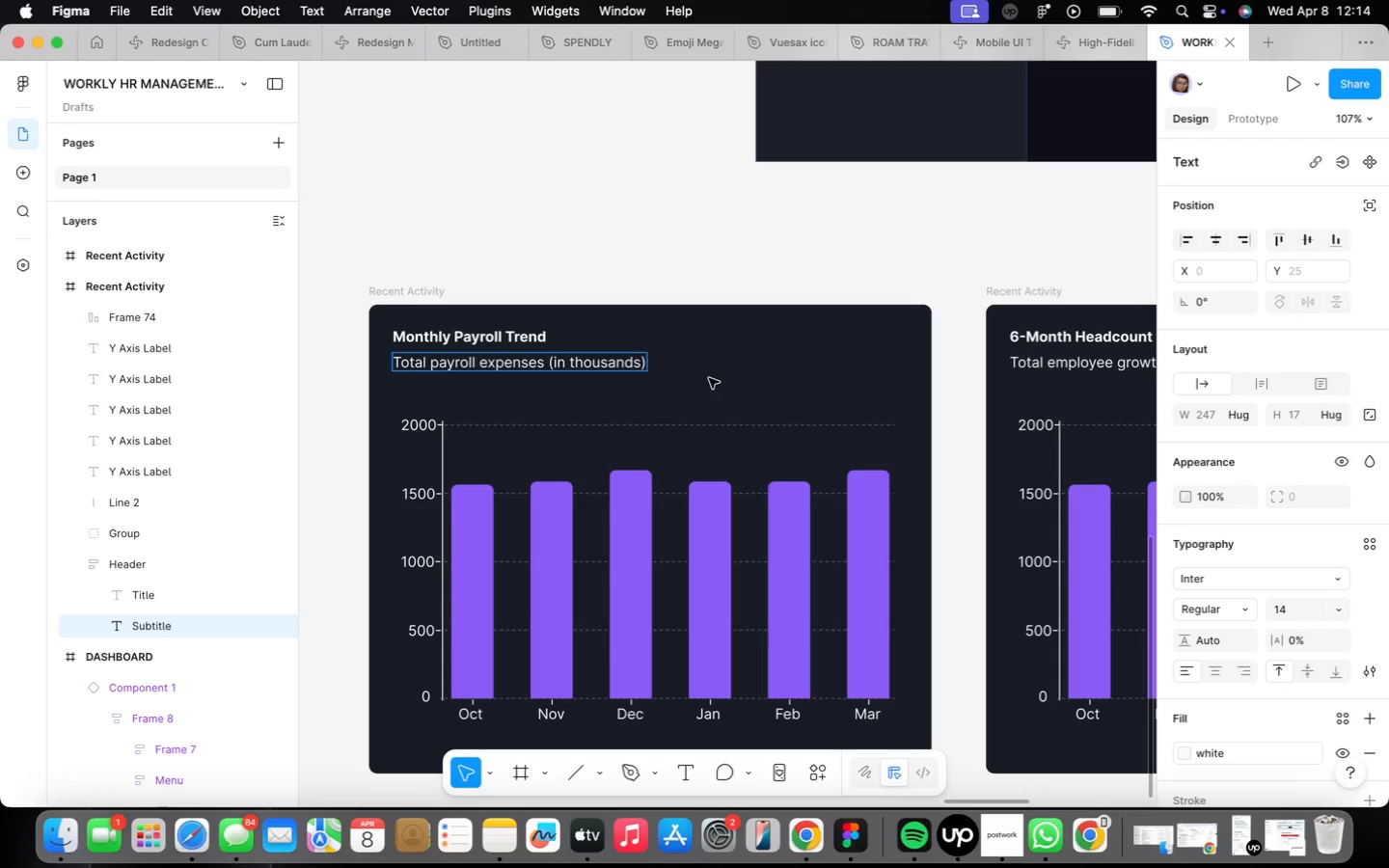 
left_click([739, 372])
 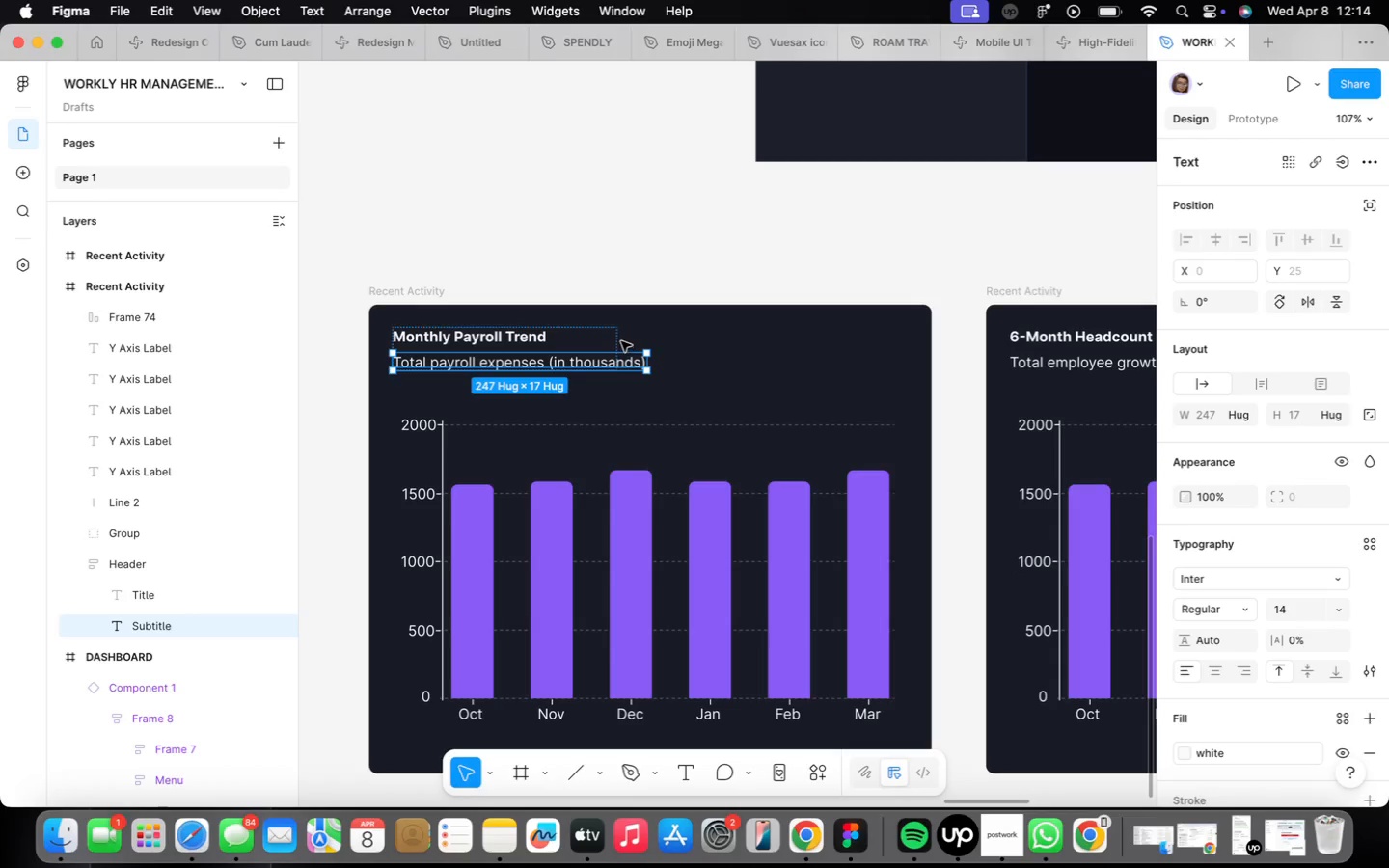 
left_click([615, 338])
 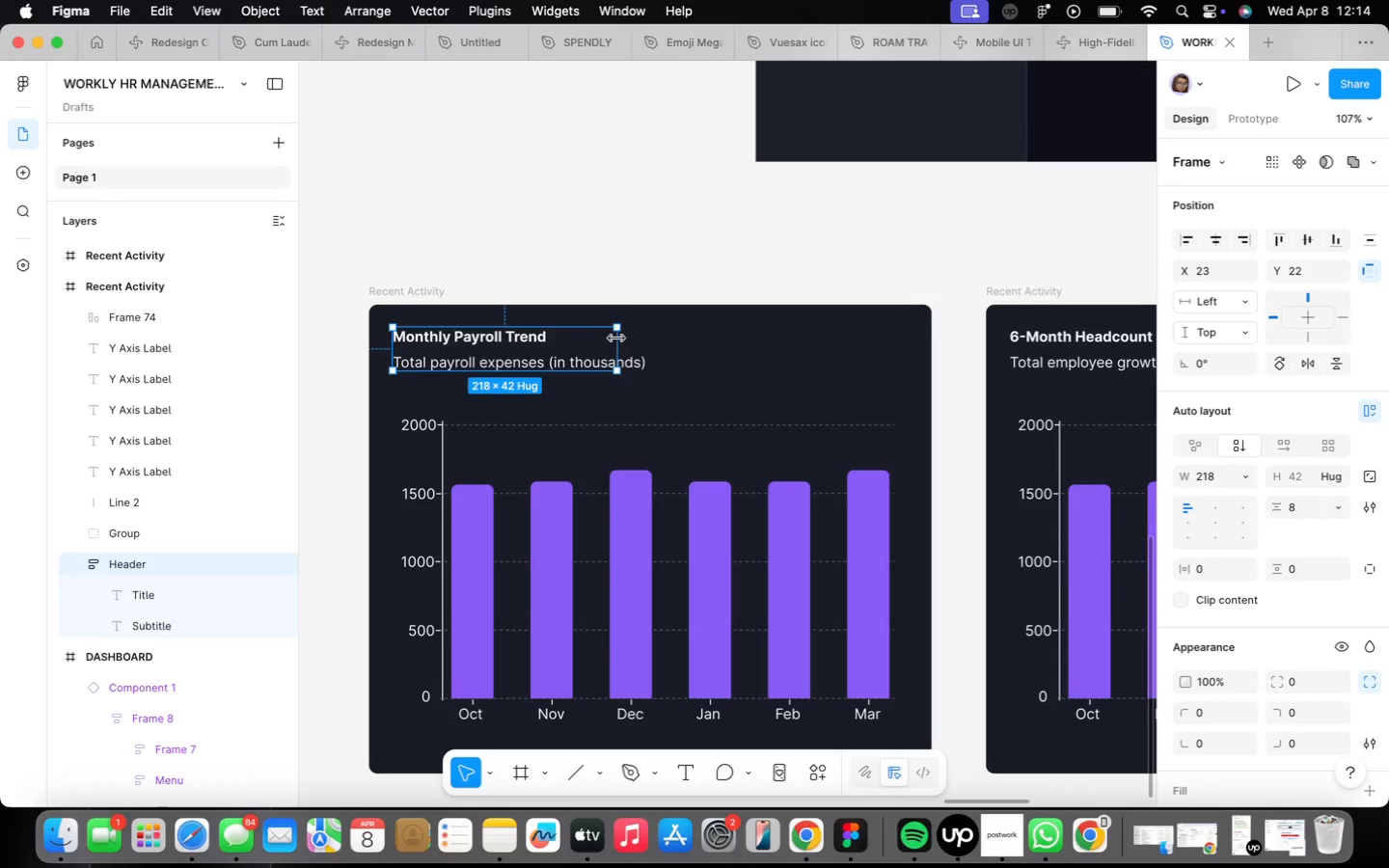 
left_click_drag(start_coordinate=[617, 339], to_coordinate=[644, 341])
 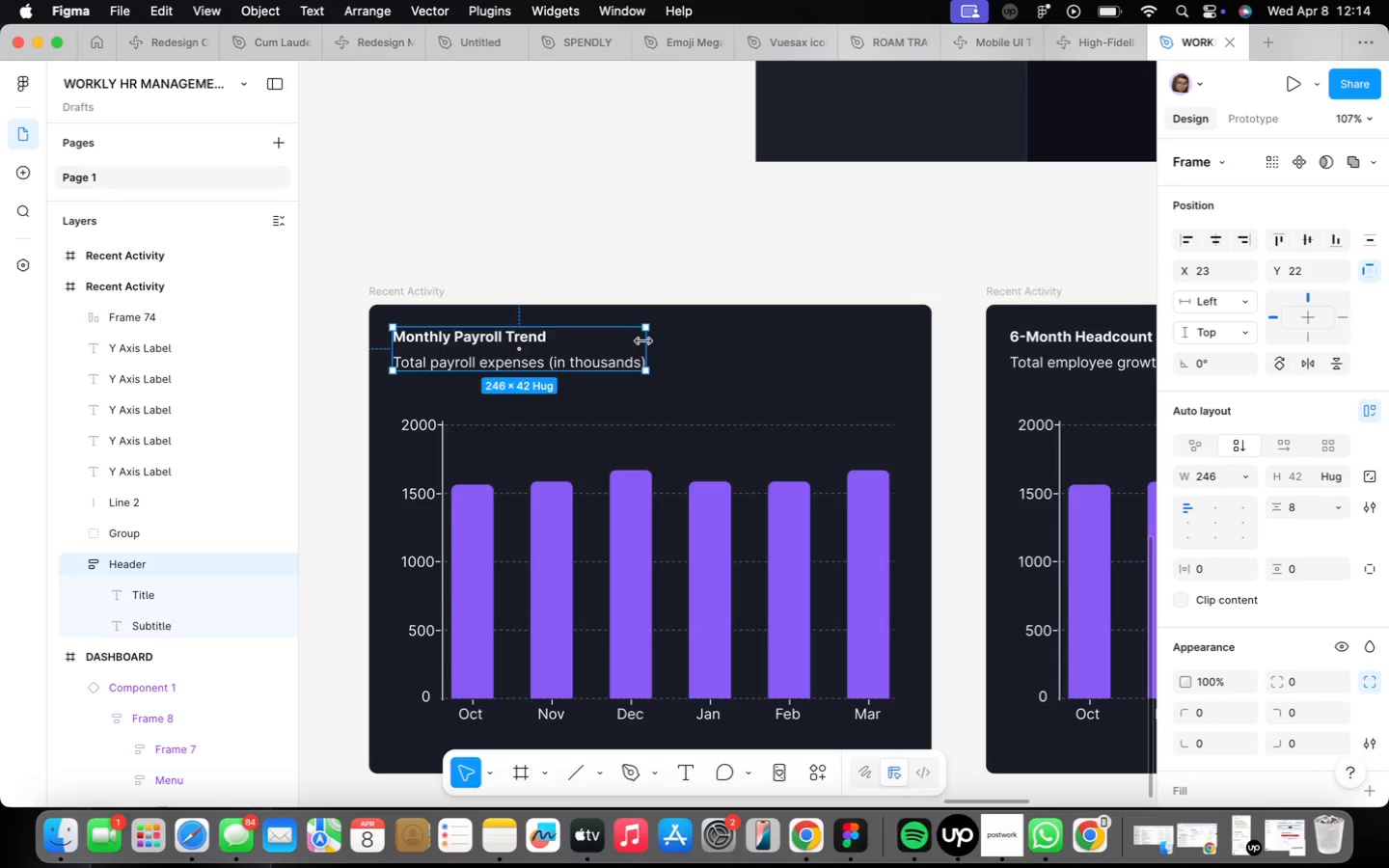 
scroll: coordinate [891, 443], scroll_direction: down, amount: 7.0
 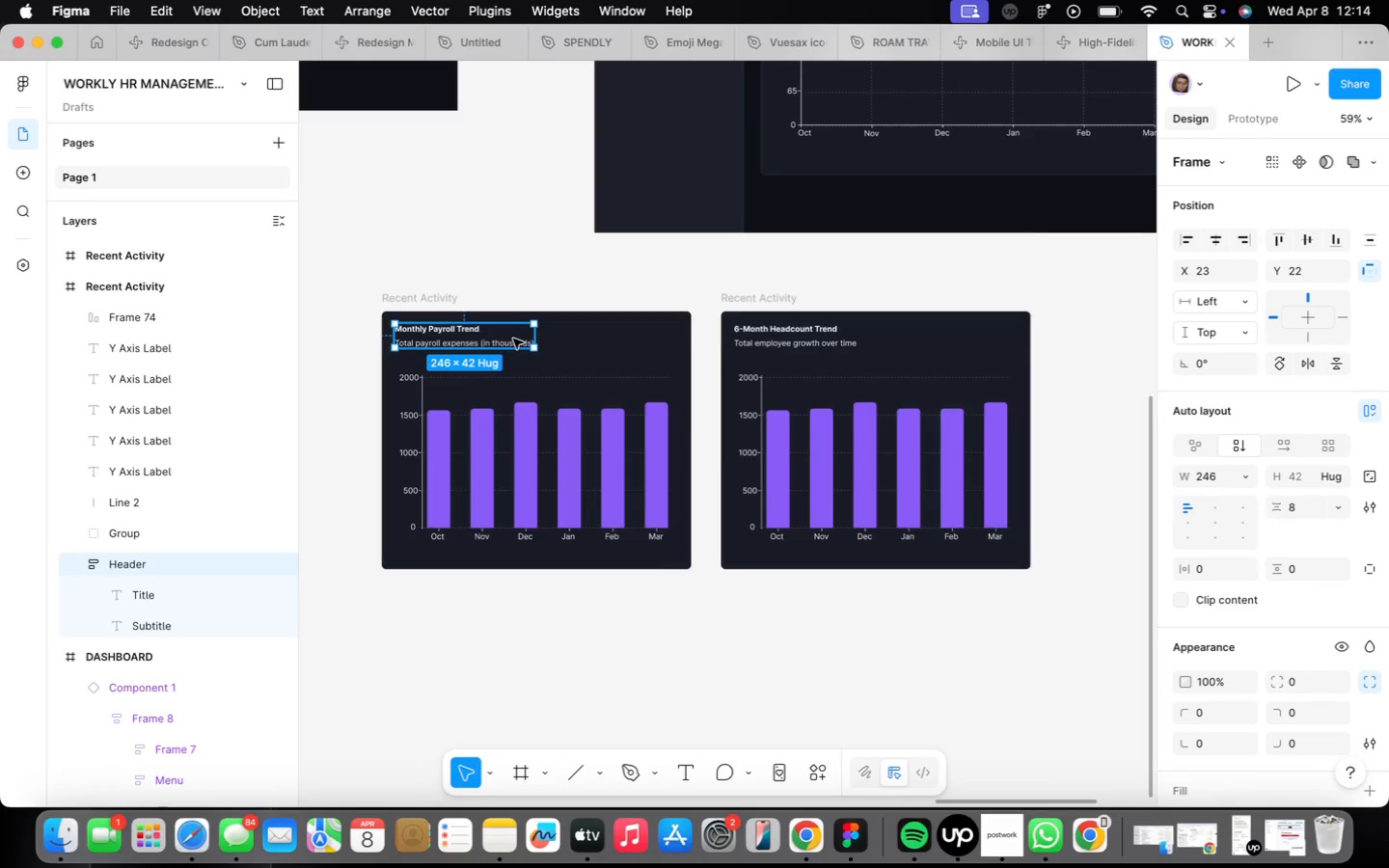 
right_click([513, 339])
 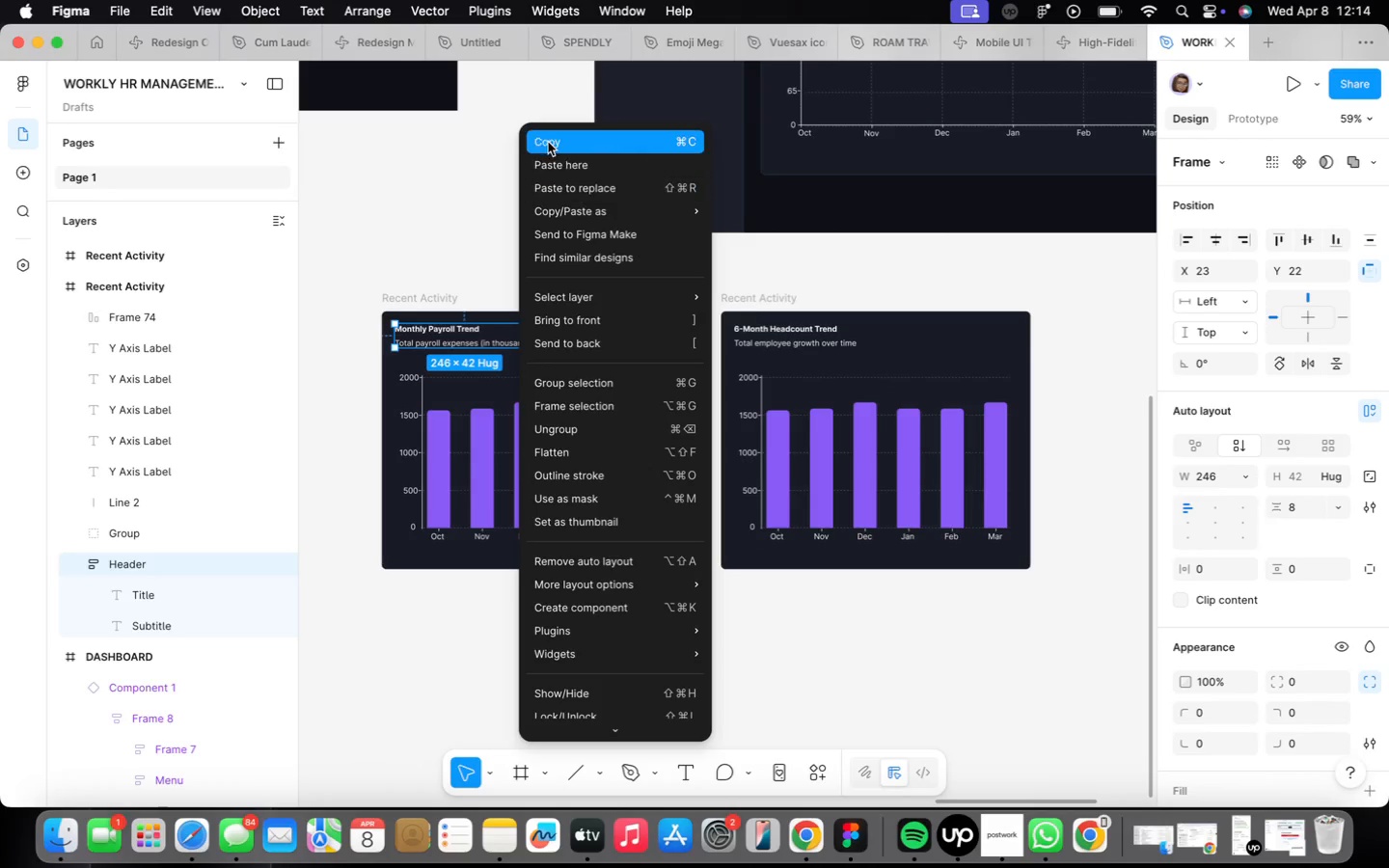 
left_click([548, 137])
 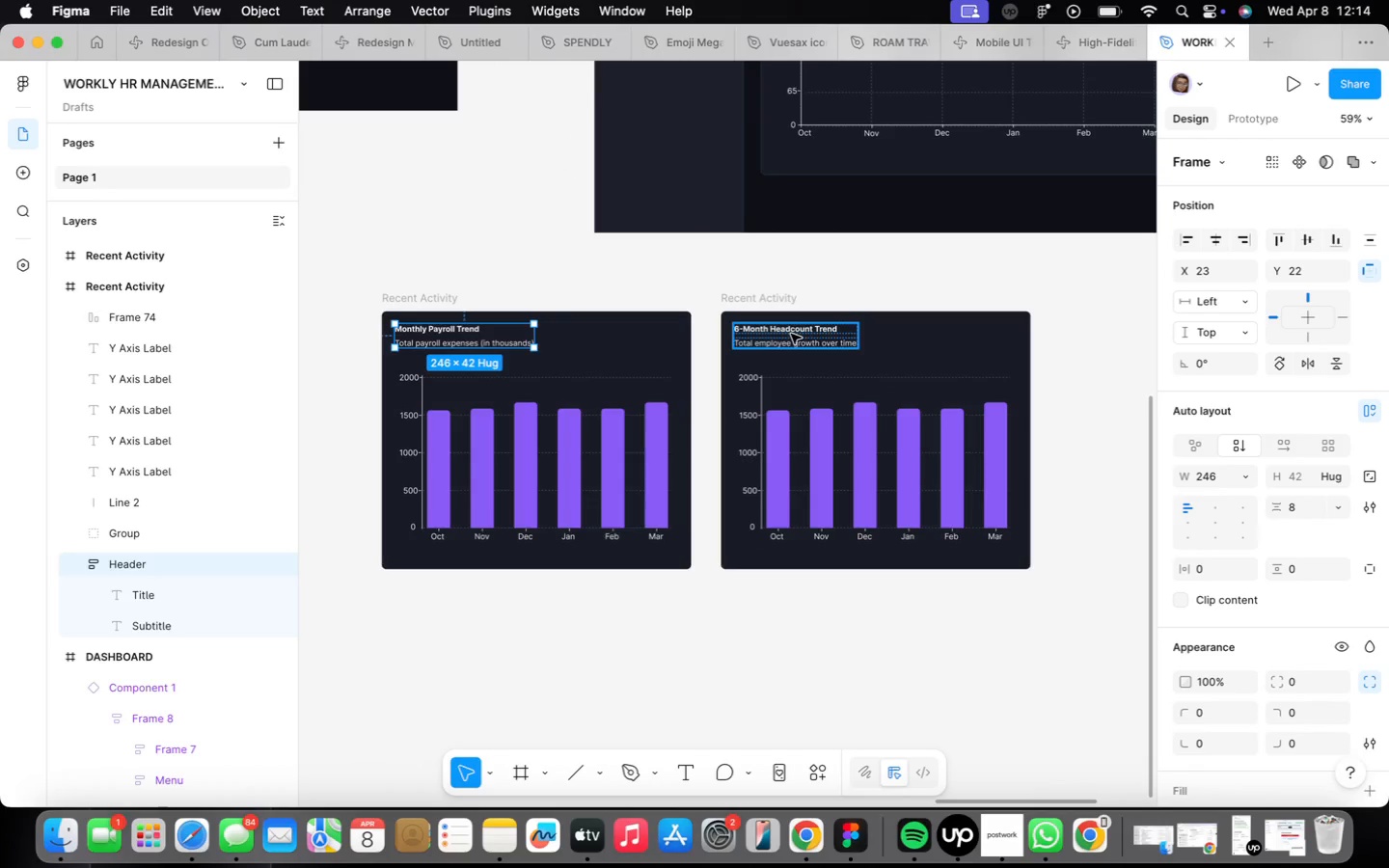 
left_click([792, 334])
 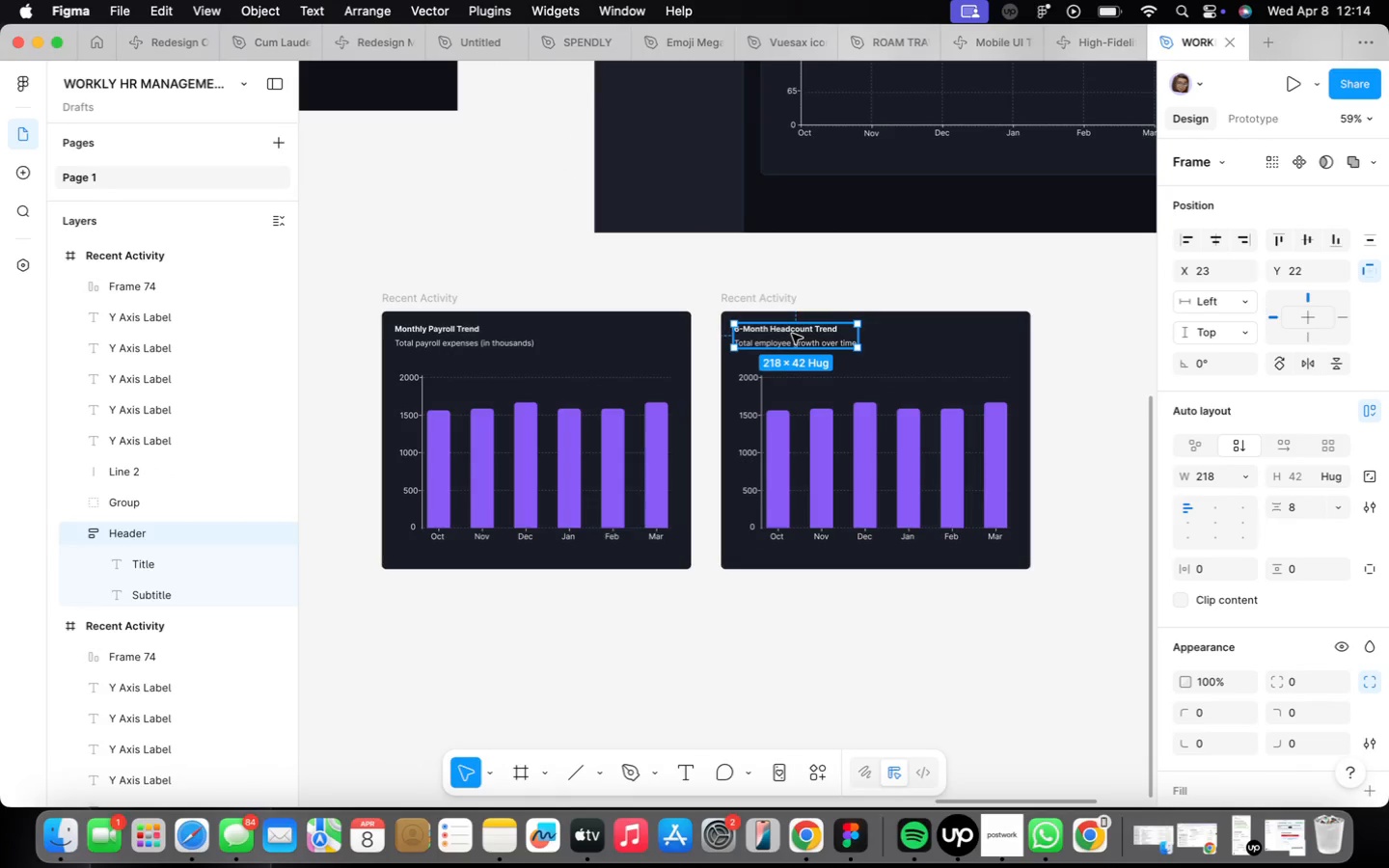 
right_click([792, 334])
 